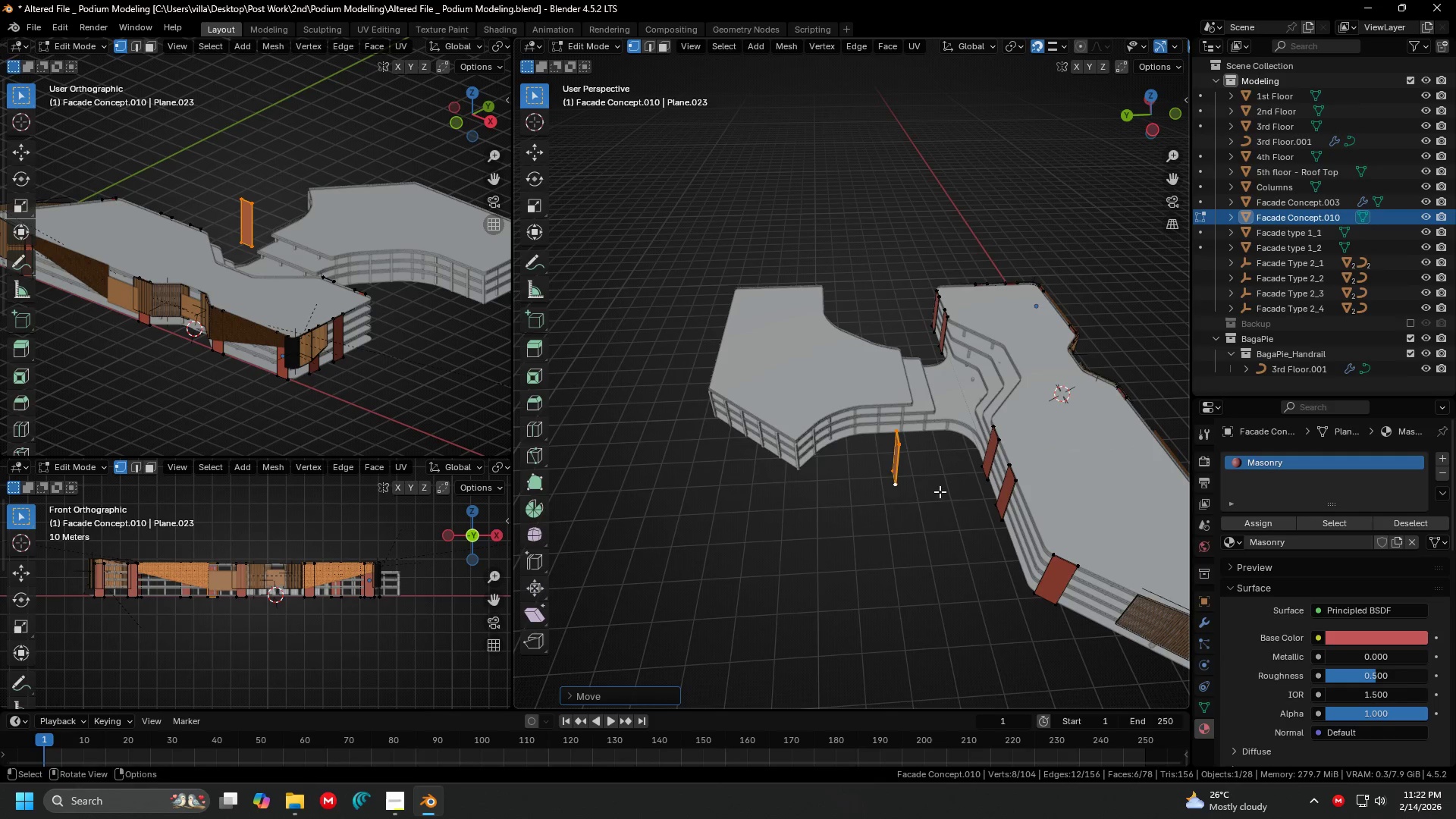 
type(rz90)
 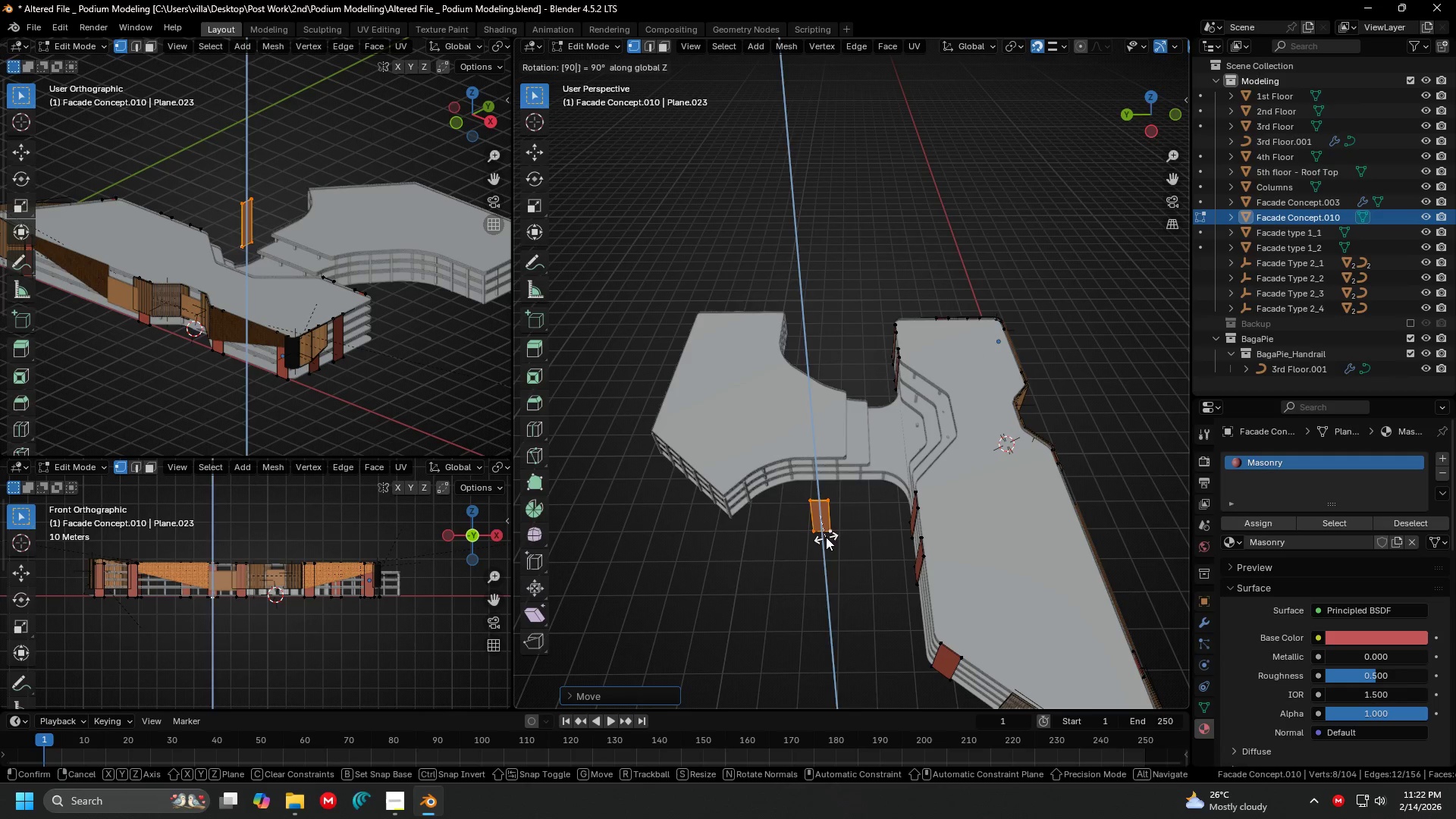 
key(Enter)
 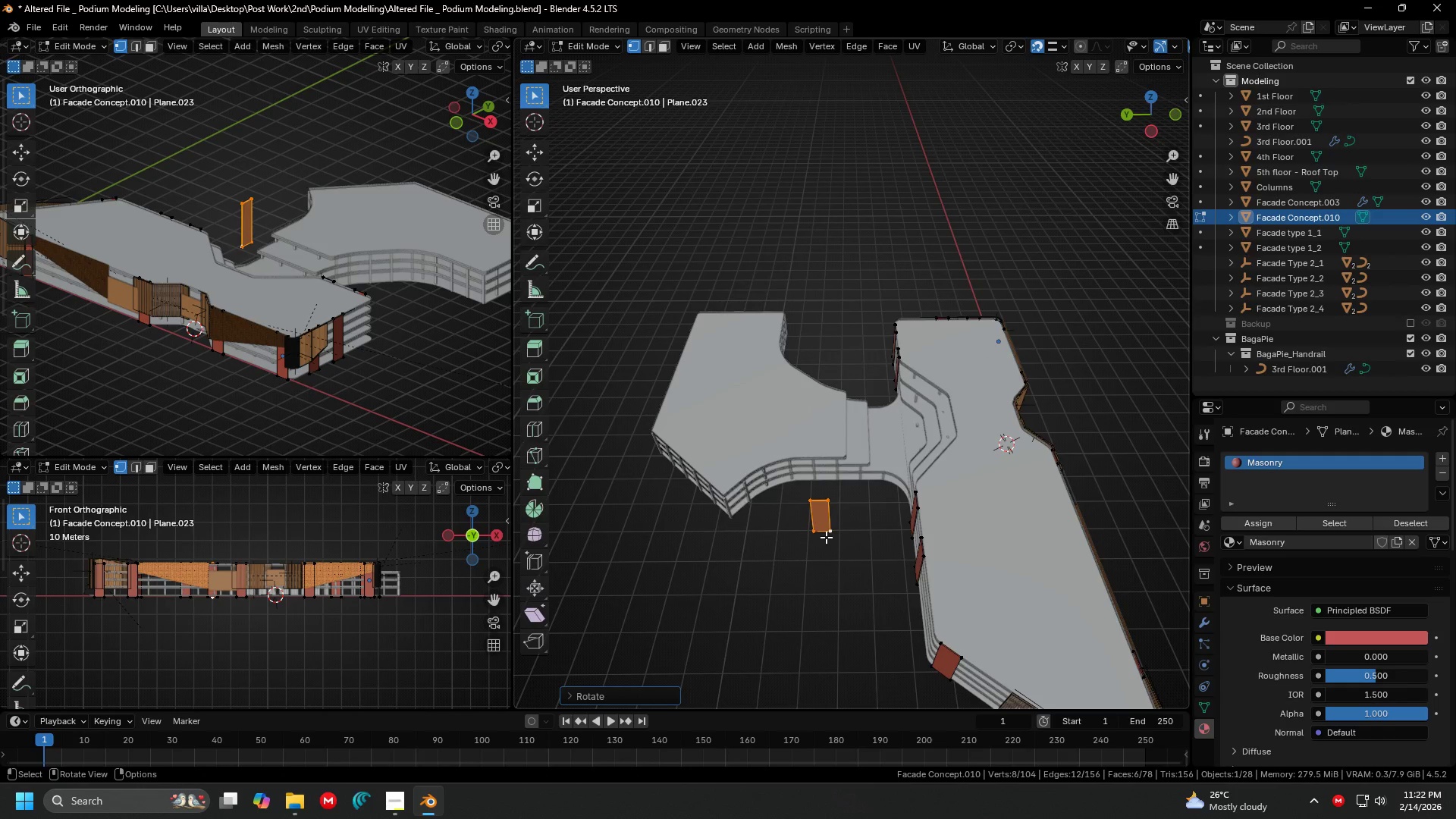 
key(7)
 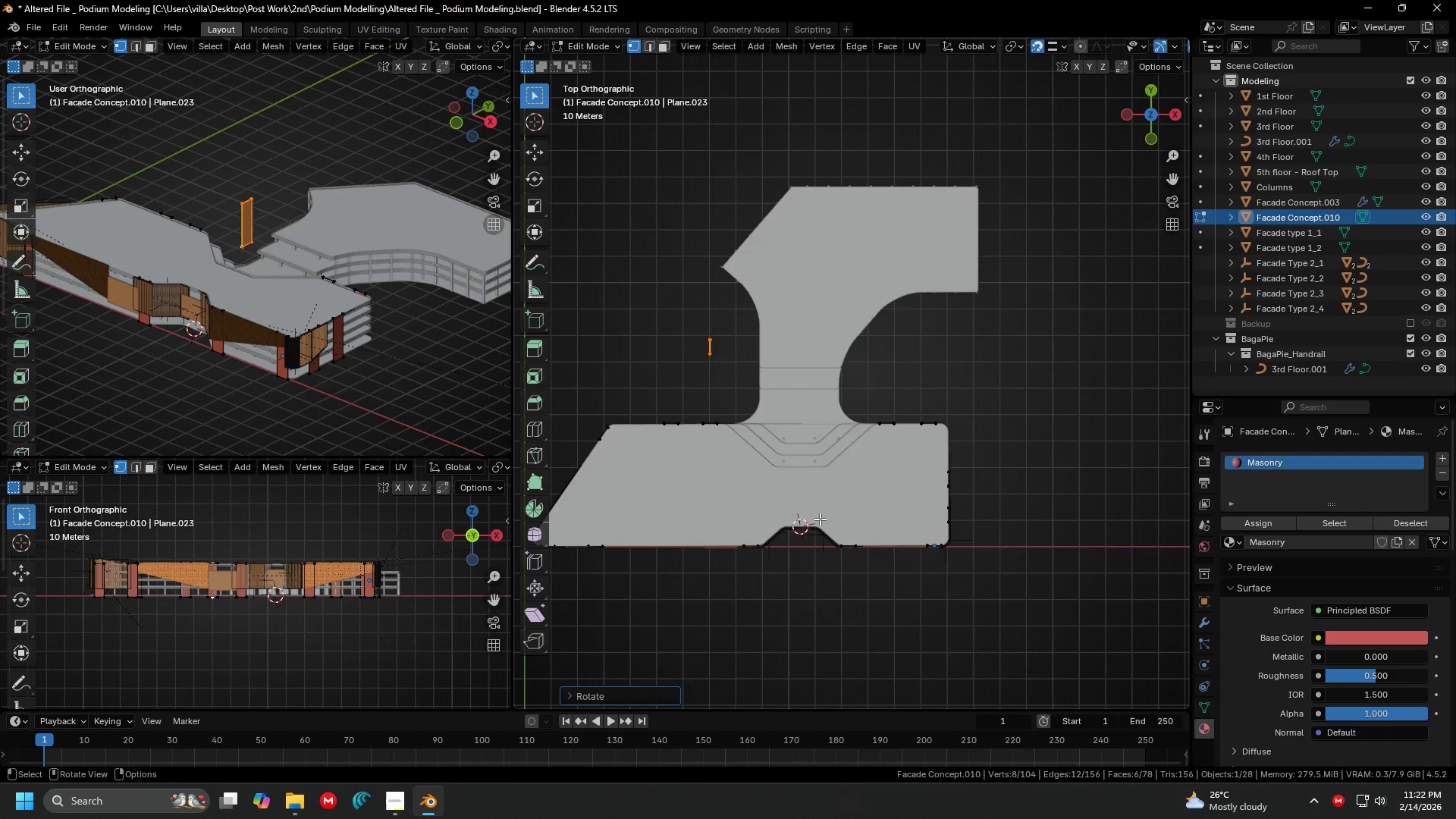 
key(Shift+ShiftLeft)
 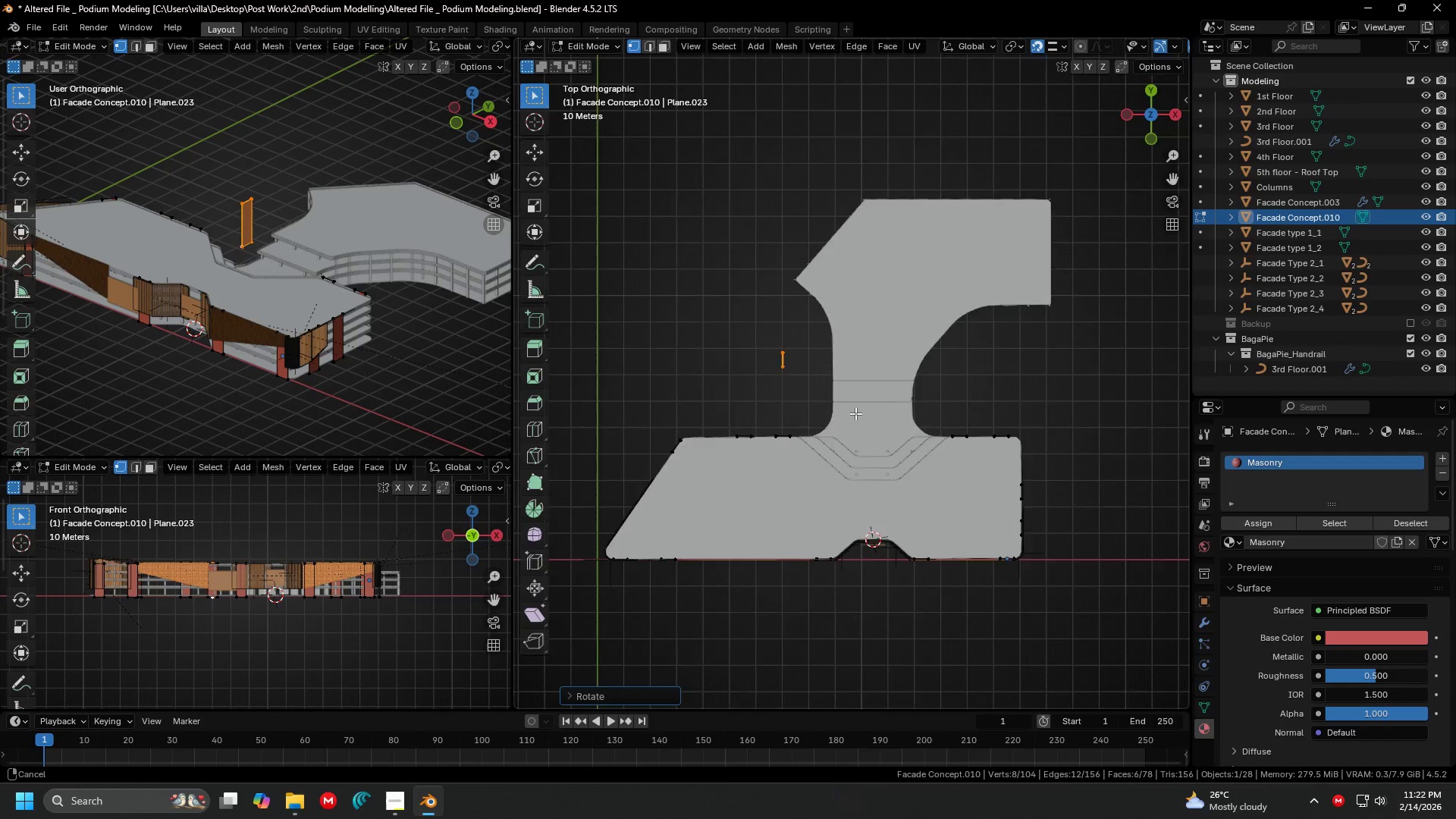 
key(Shift+ShiftLeft)
 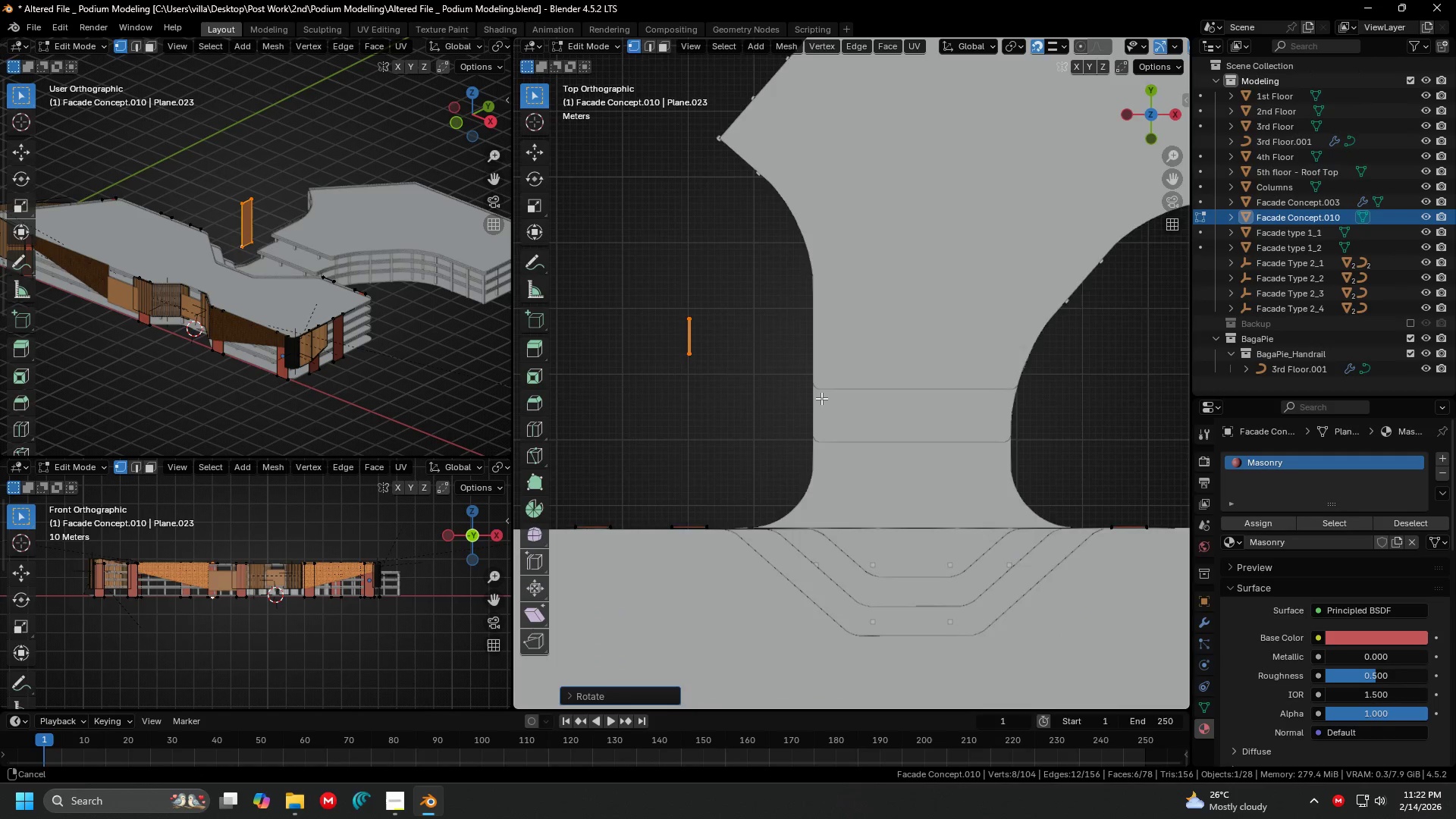 
scroll: coordinate [835, 395], scroll_direction: up, amount: 8.0
 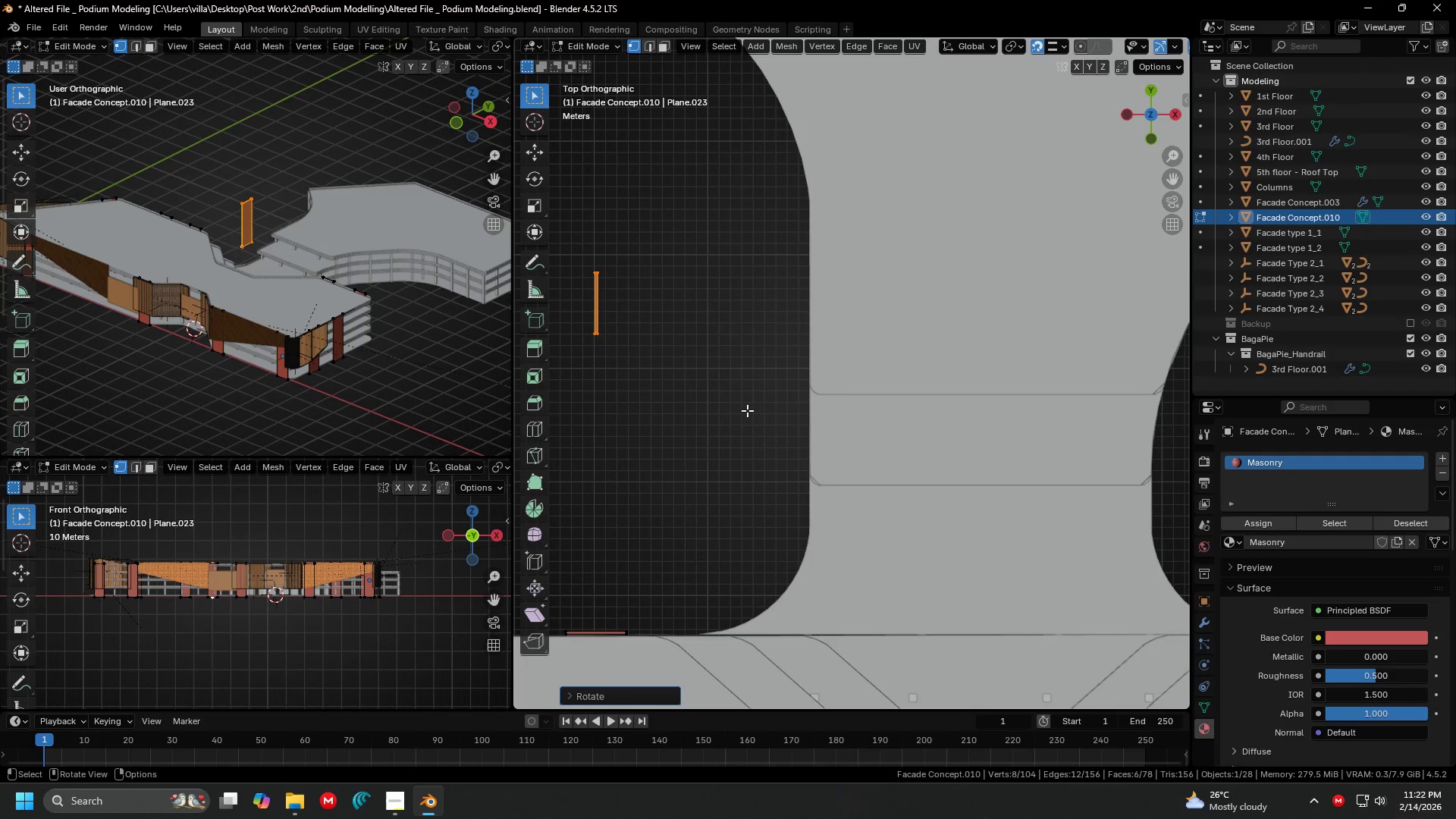 
key(G)
 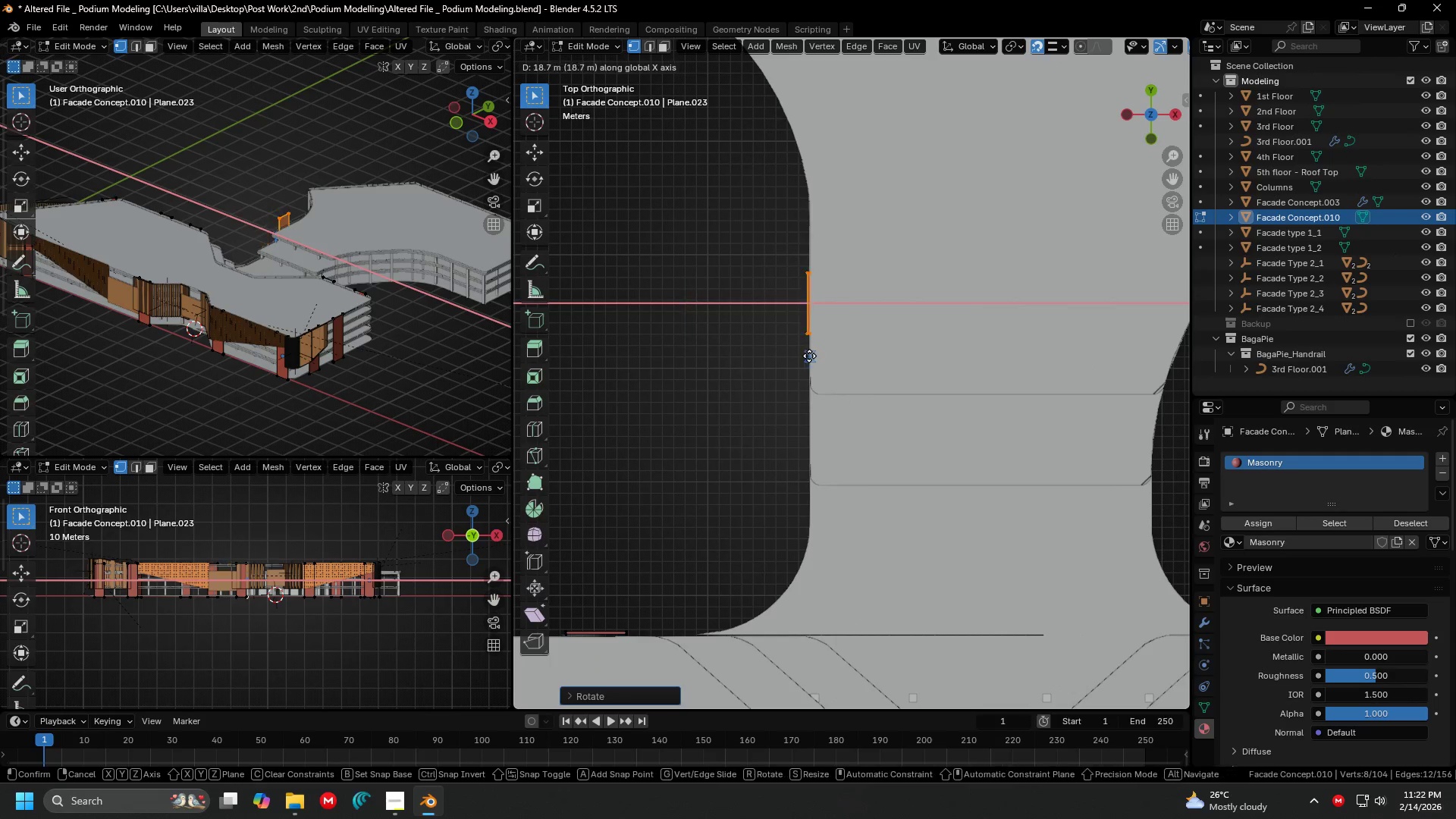 
left_click([809, 356])
 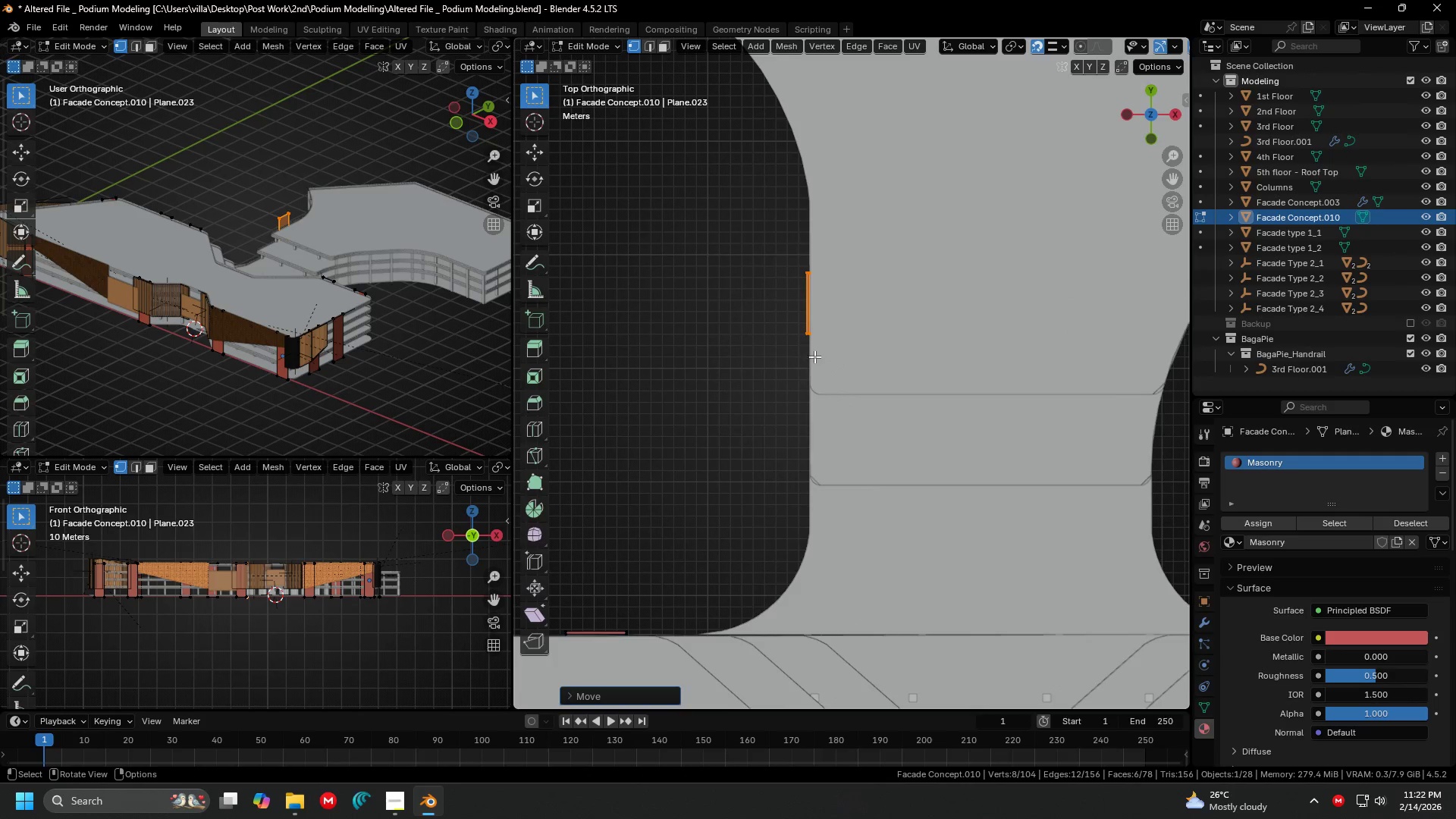 
key(Shift+ShiftLeft)
 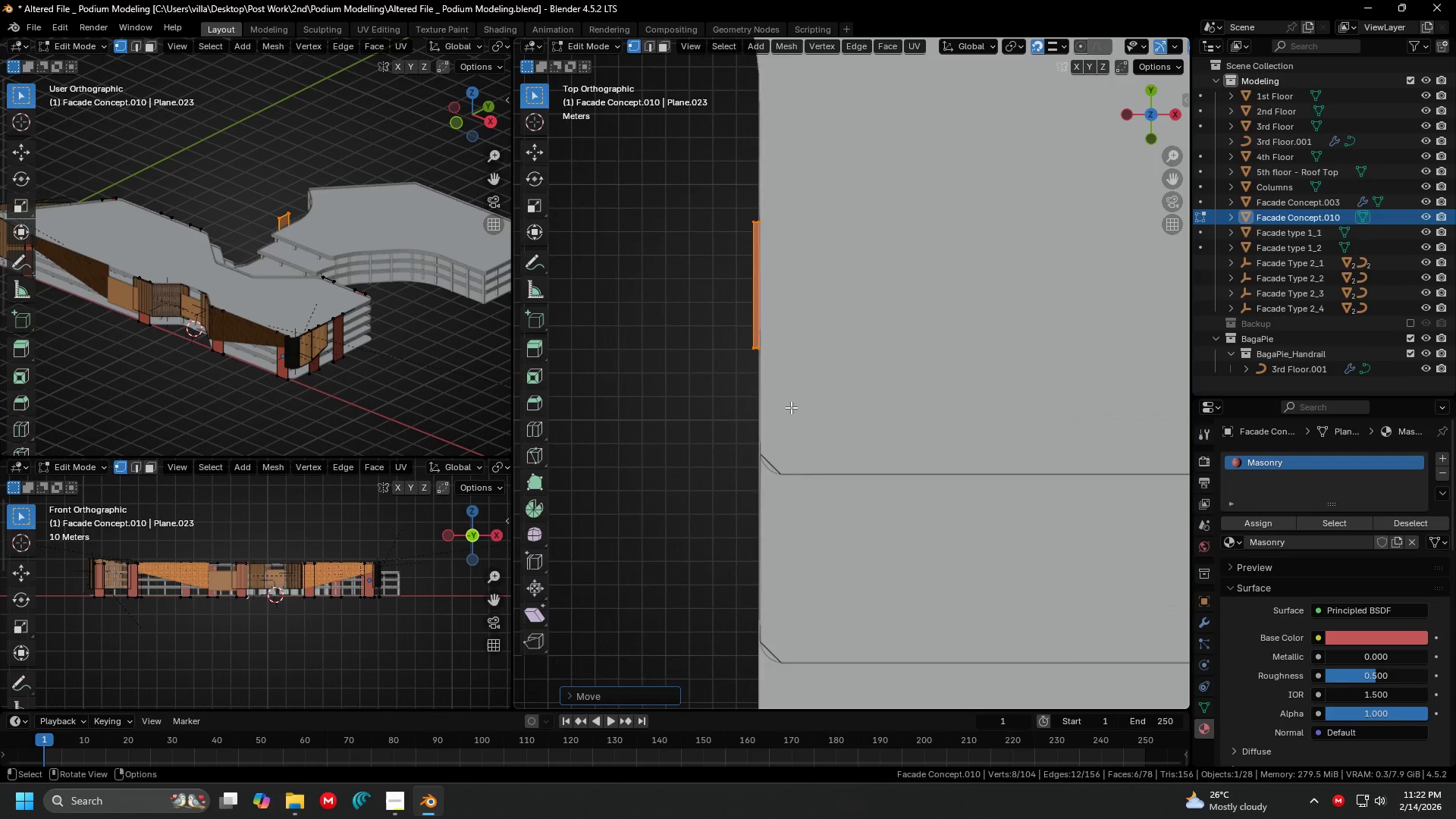 
scroll: coordinate [814, 356], scroll_direction: up, amount: 4.0
 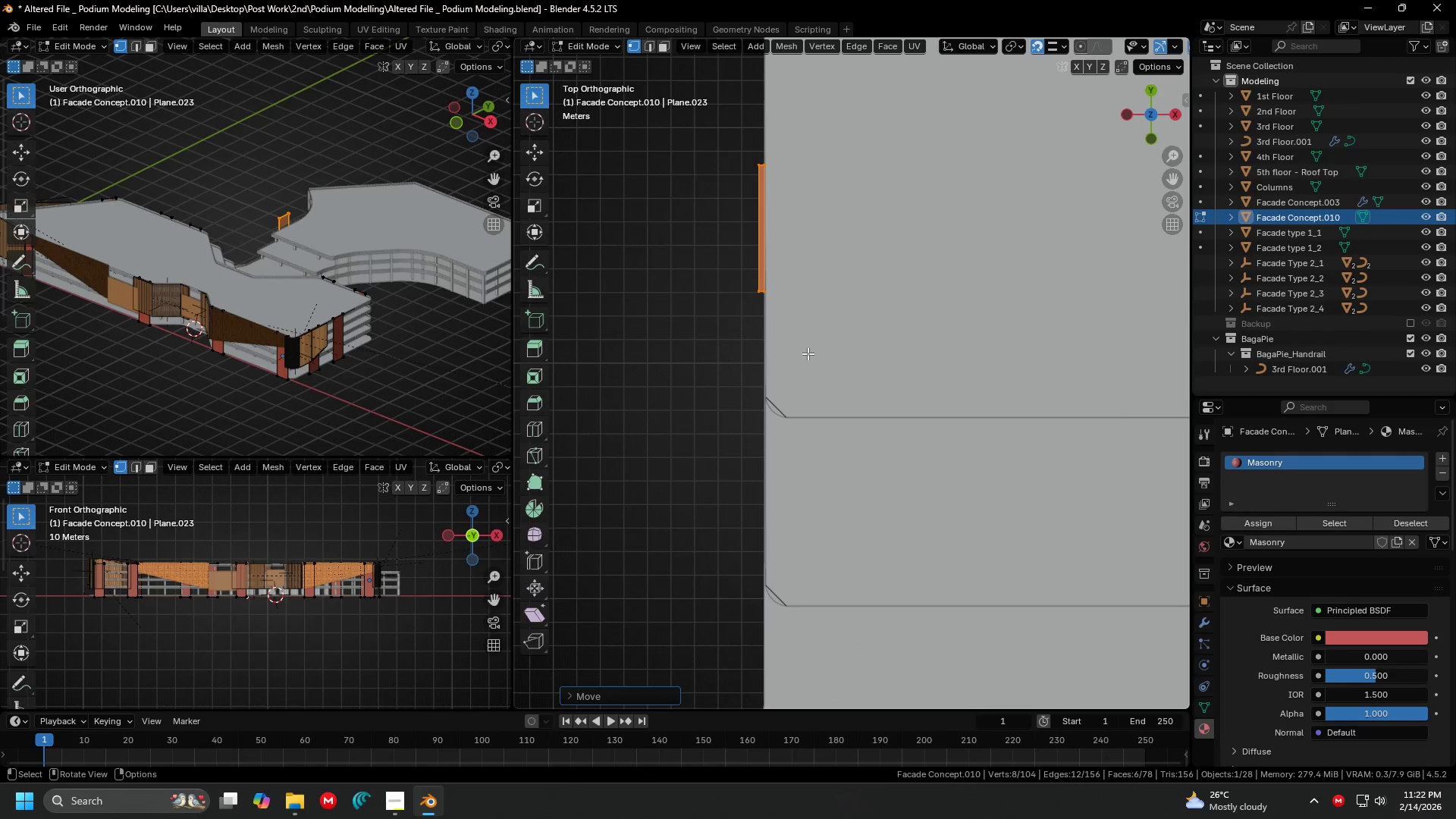 
key(Shift+ShiftLeft)
 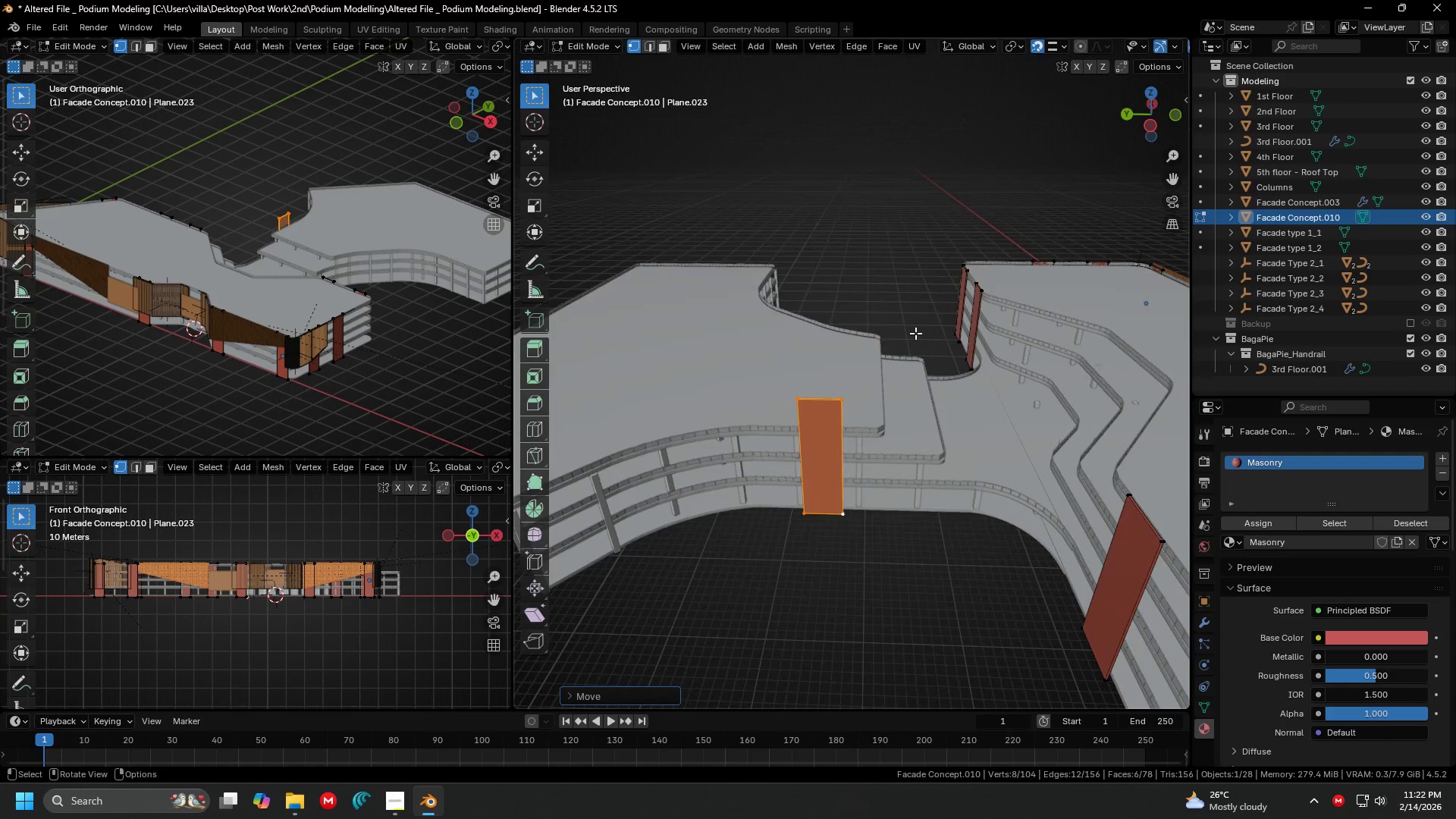 
scroll: coordinate [880, 367], scroll_direction: down, amount: 6.0
 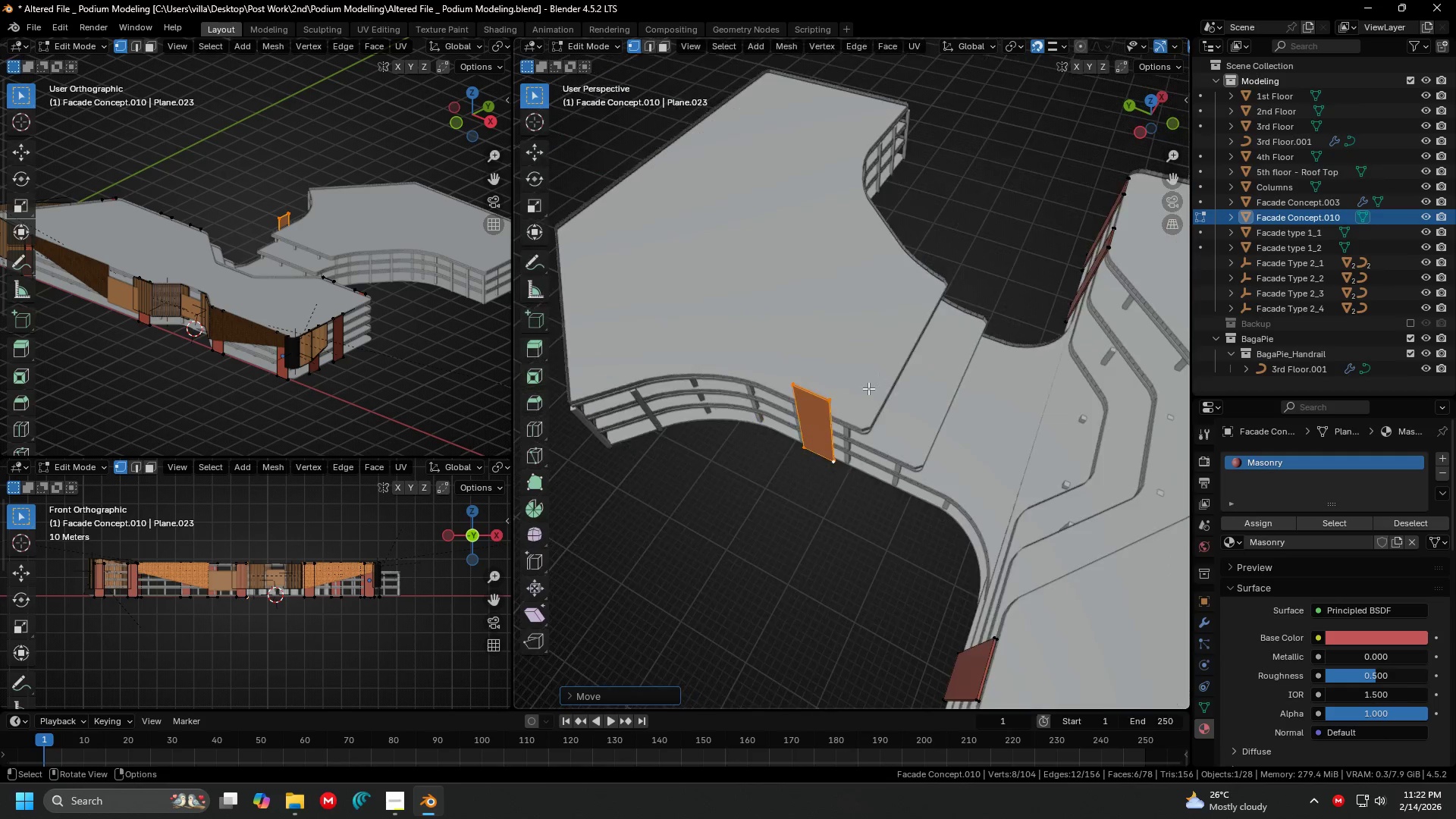 
double_click([915, 333])
 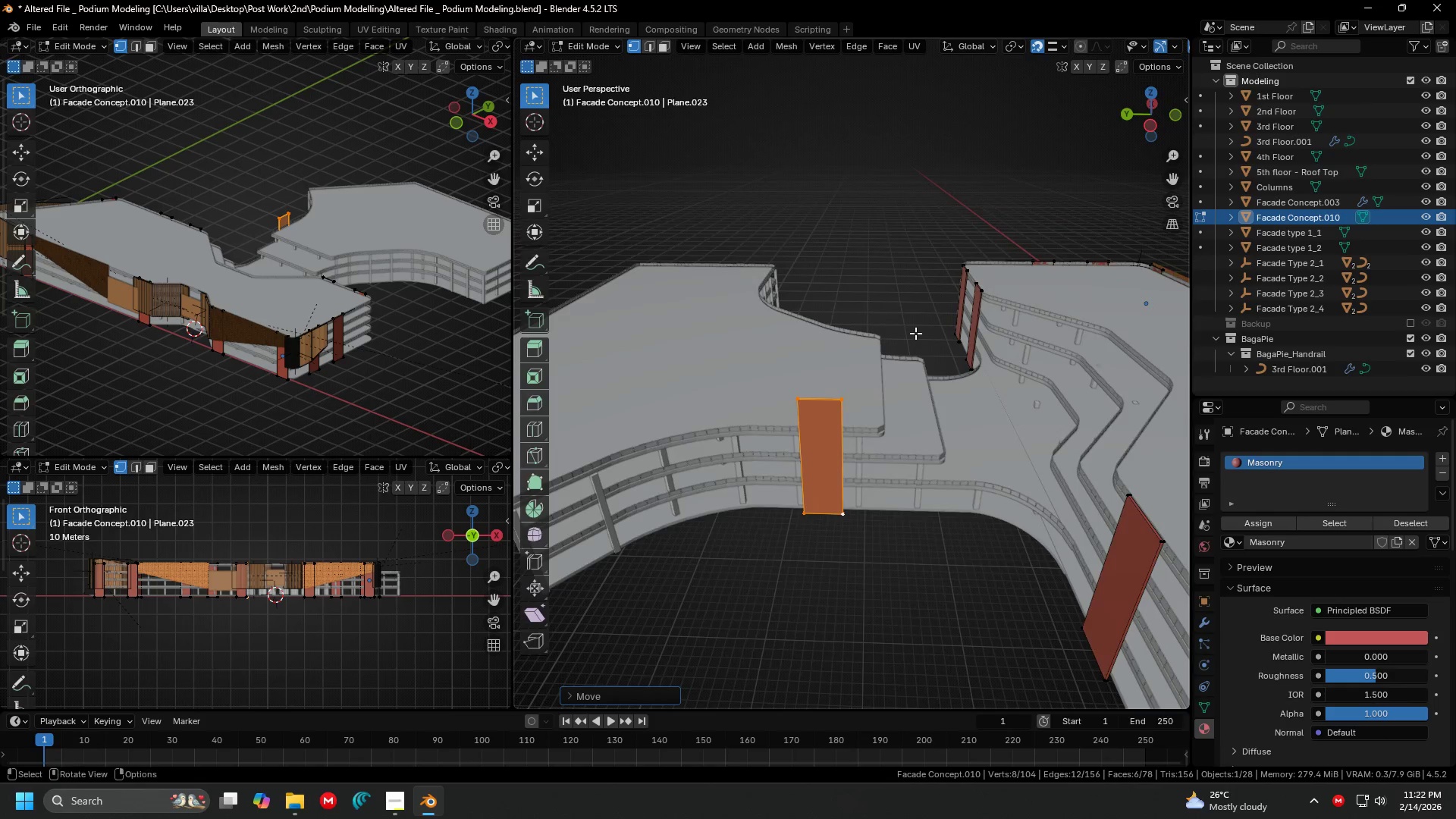 
key(Shift+ShiftLeft)
 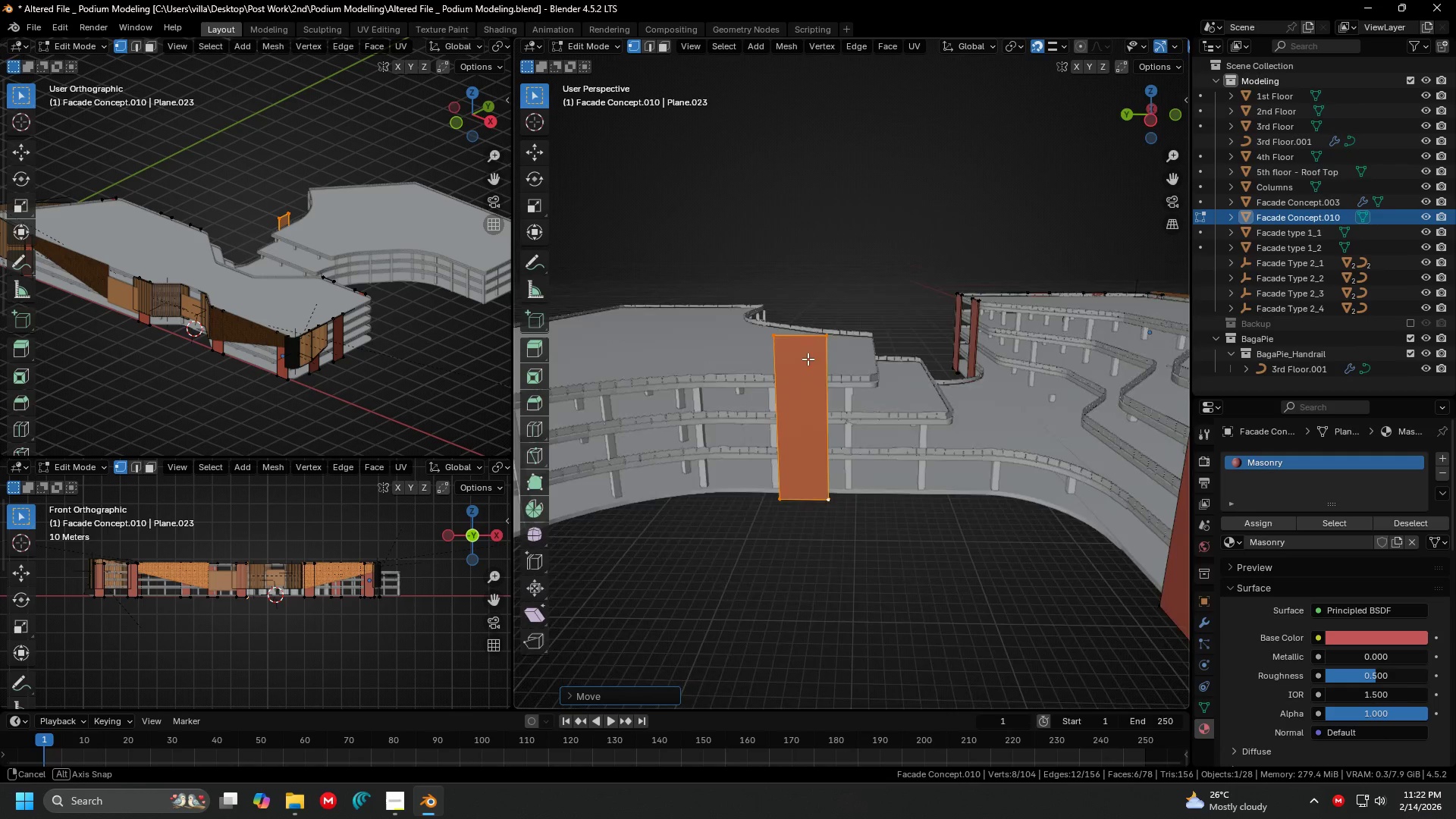 
scroll: coordinate [795, 352], scroll_direction: up, amount: 3.0
 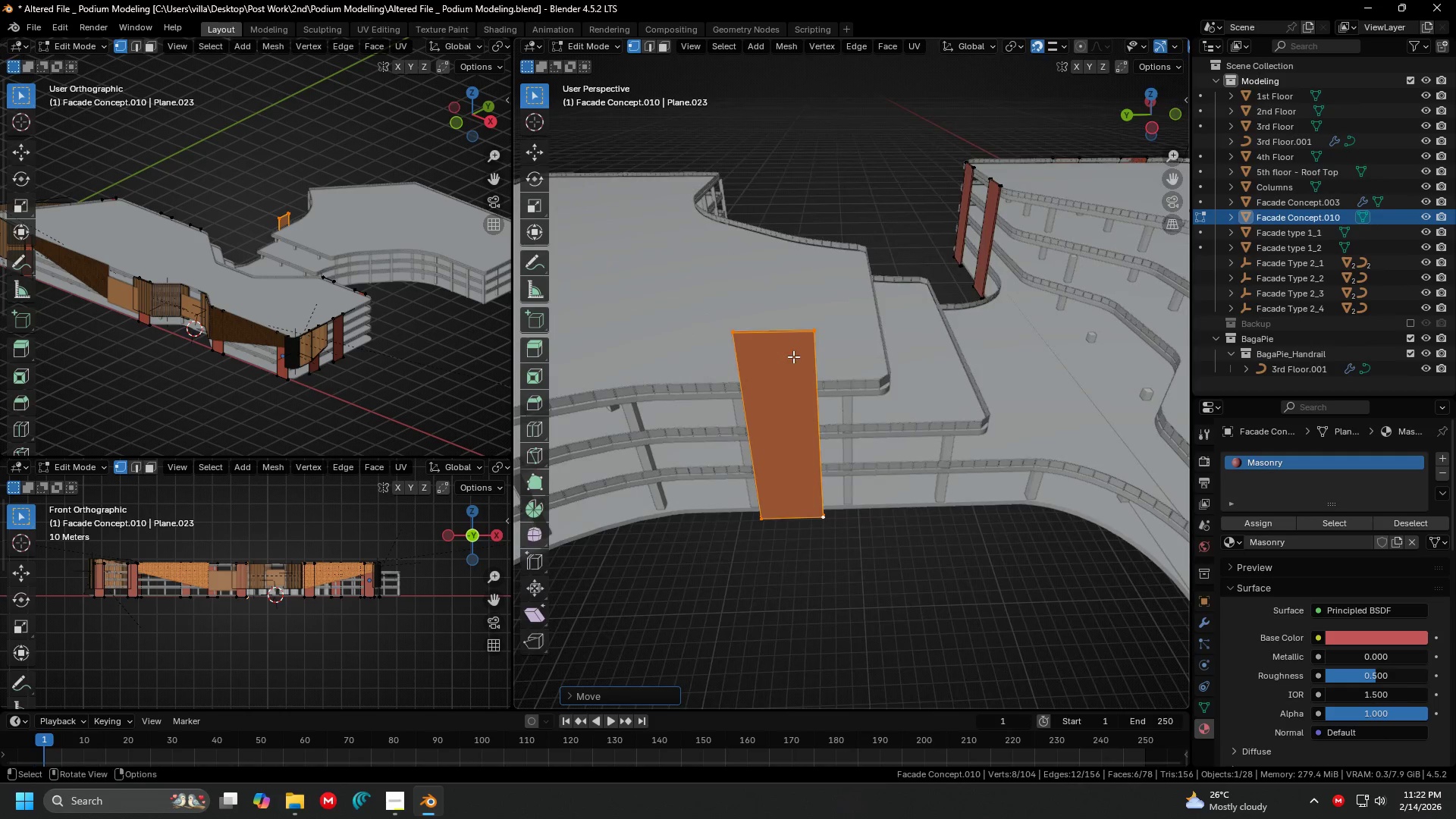 
left_click_drag(start_coordinate=[701, 309], to_coordinate=[824, 356])
 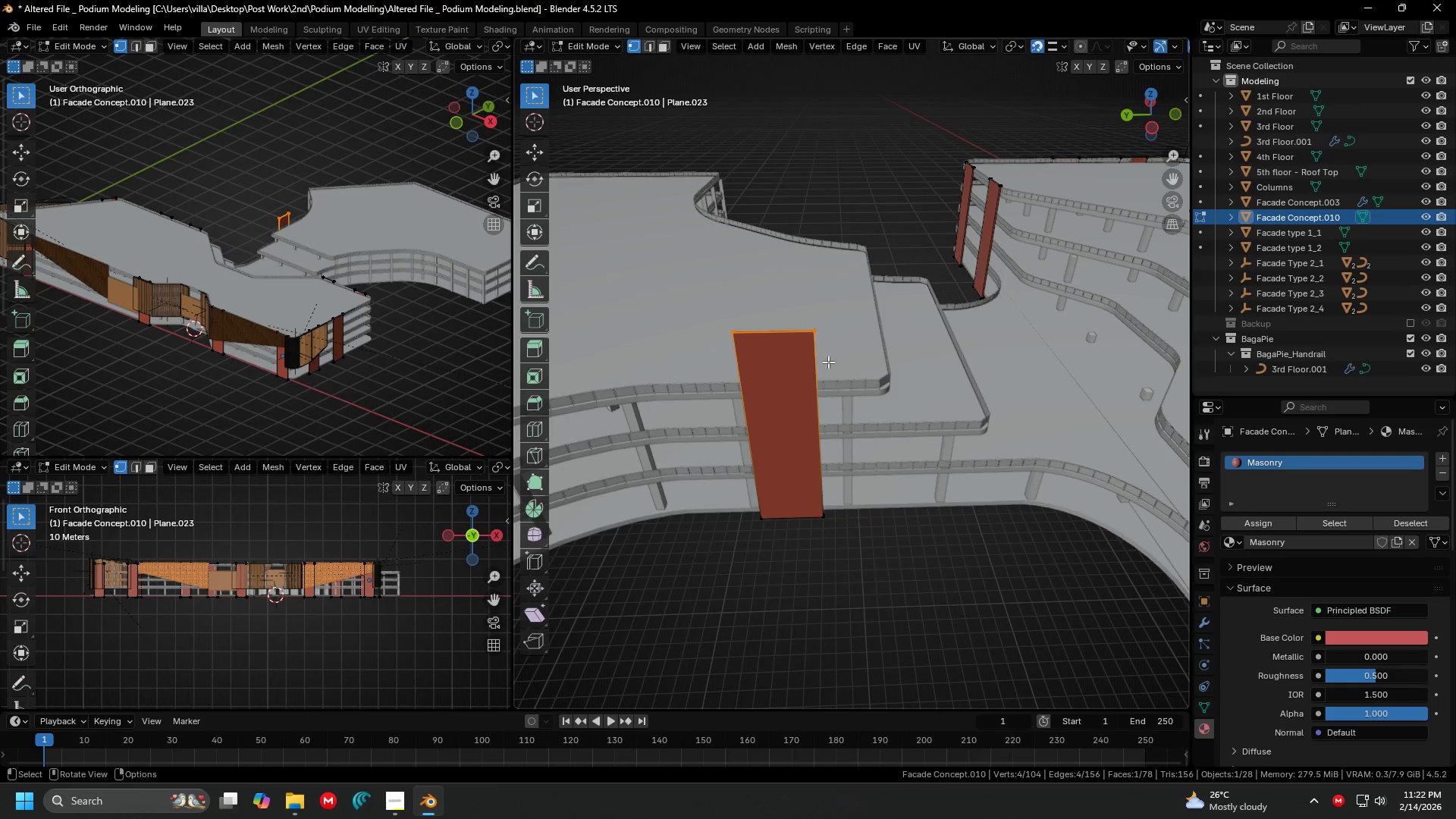 
scroll: coordinate [833, 375], scroll_direction: up, amount: 2.0
 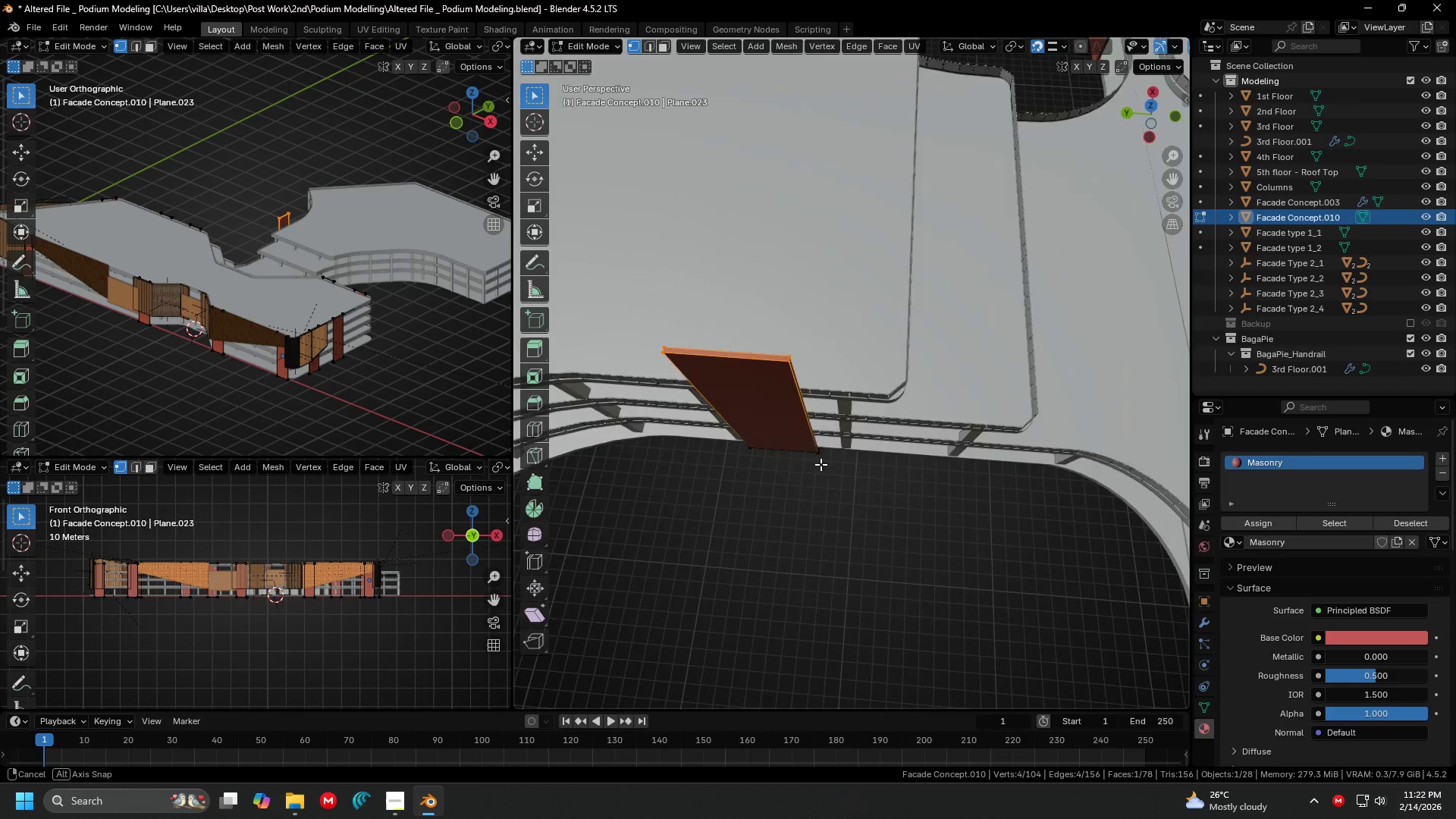 
hold_key(key=ShiftLeft, duration=0.34)
 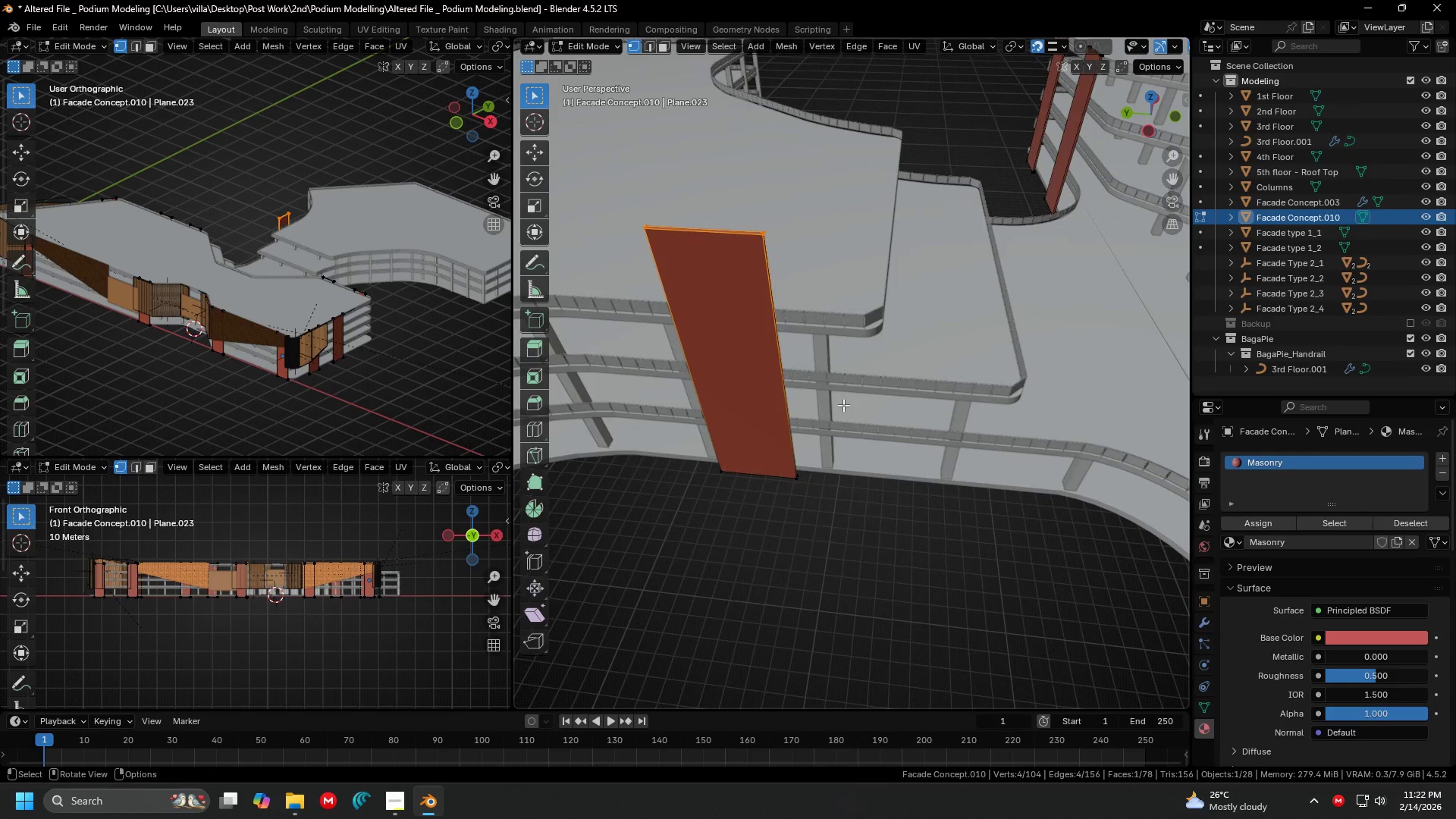 
key(G)
 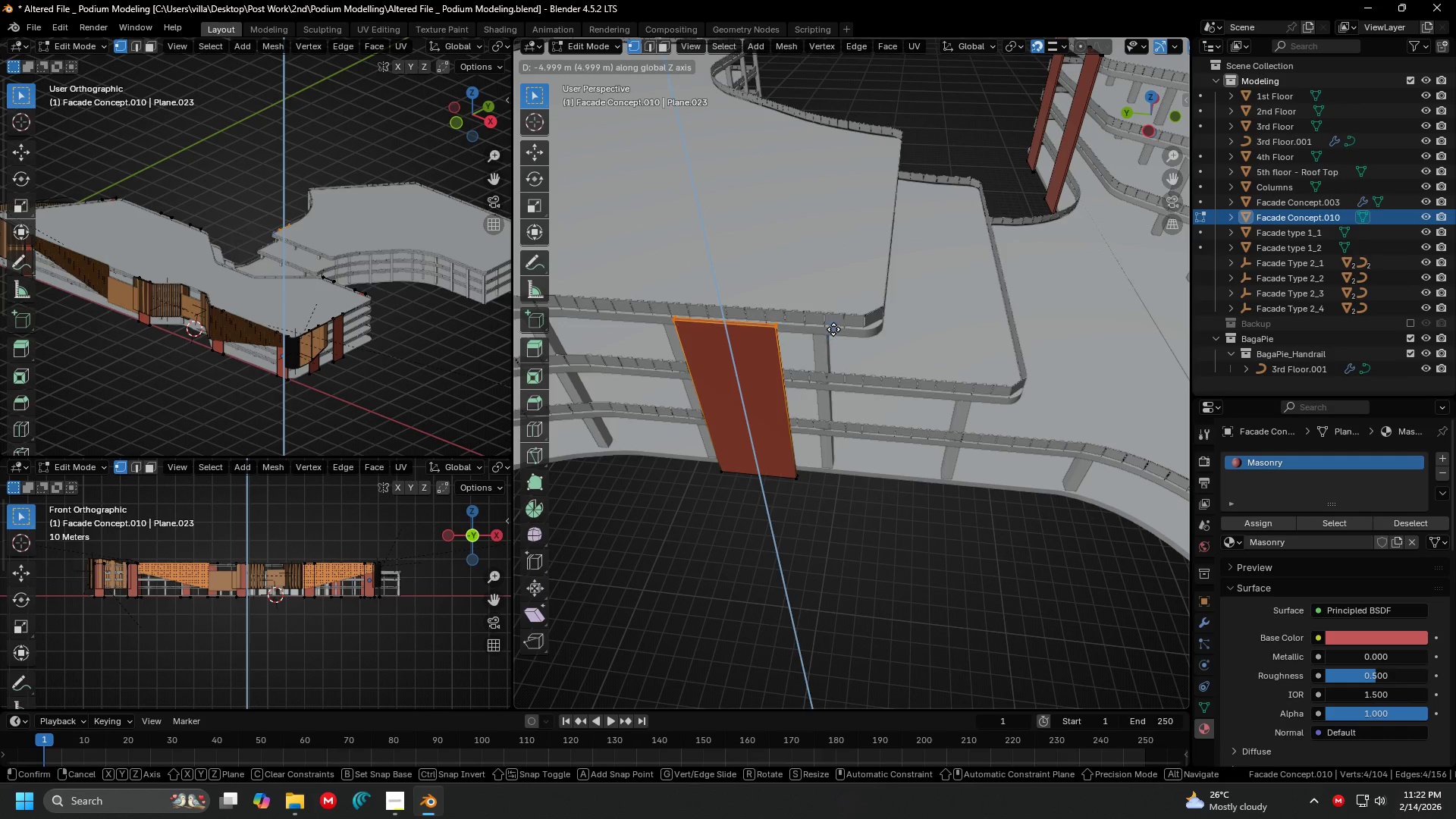 
left_click([833, 329])
 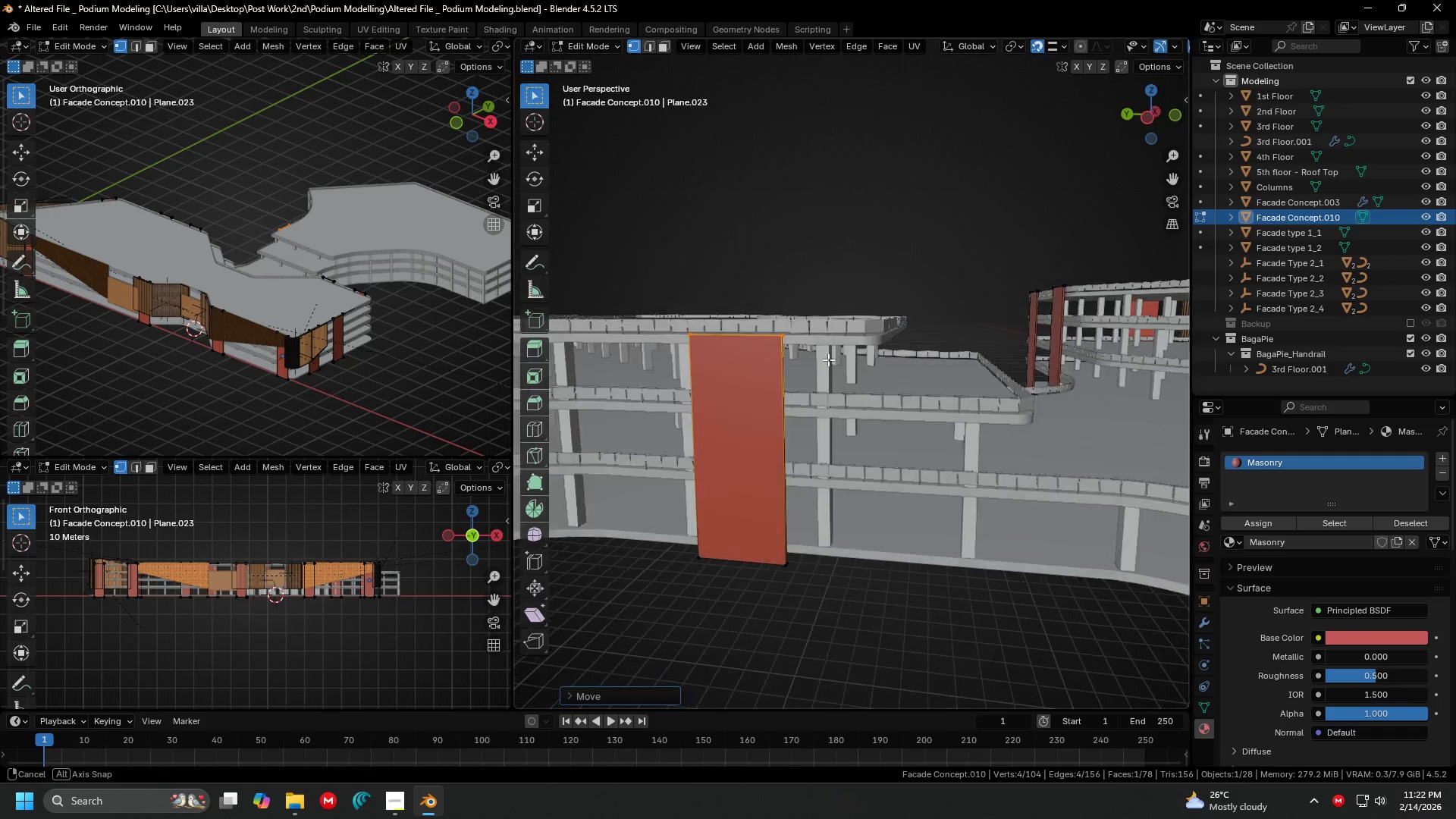 
hold_key(key=ShiftLeft, duration=0.31)
 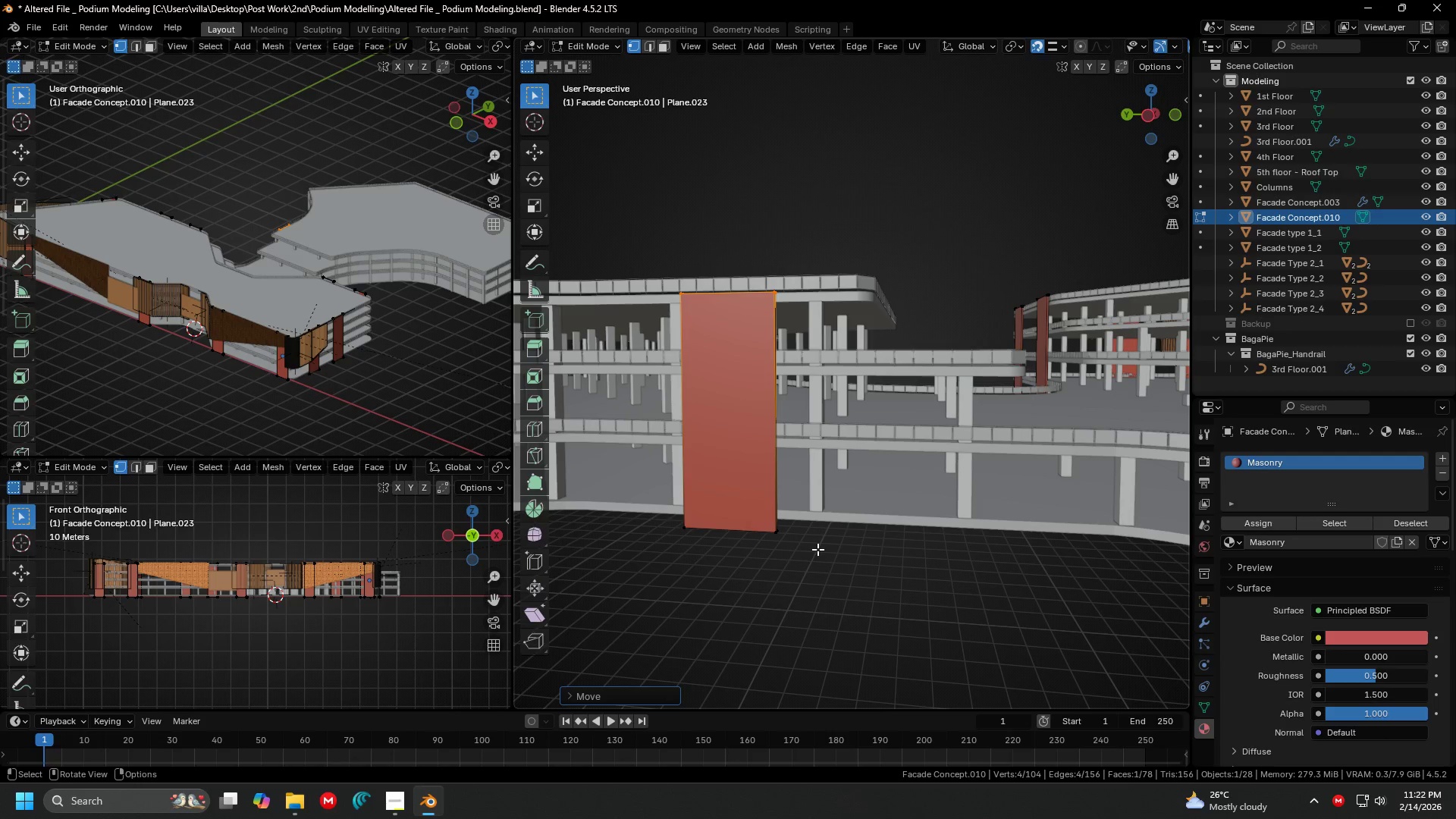 
key(Shift+ShiftLeft)
 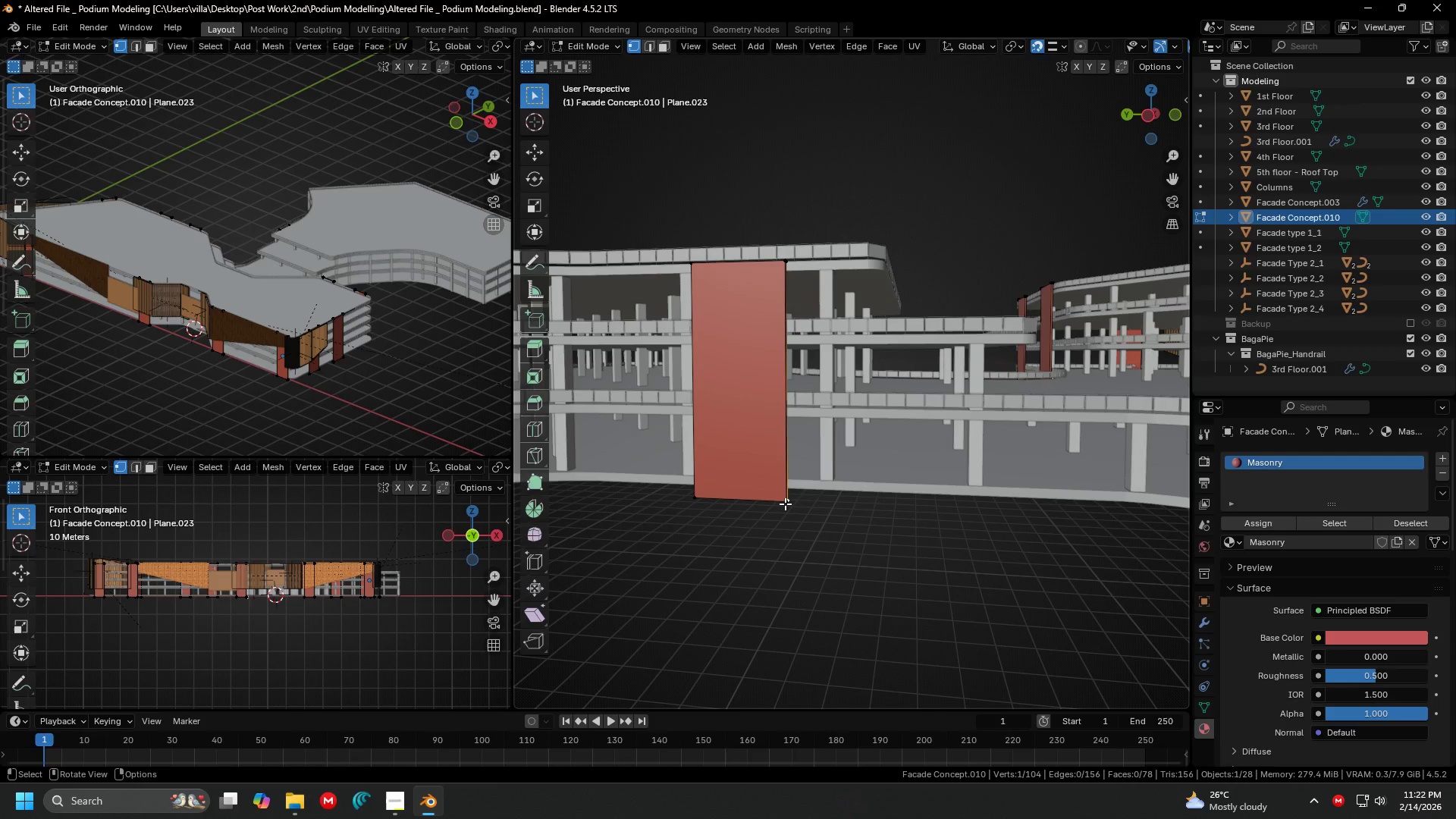 
key(L)
 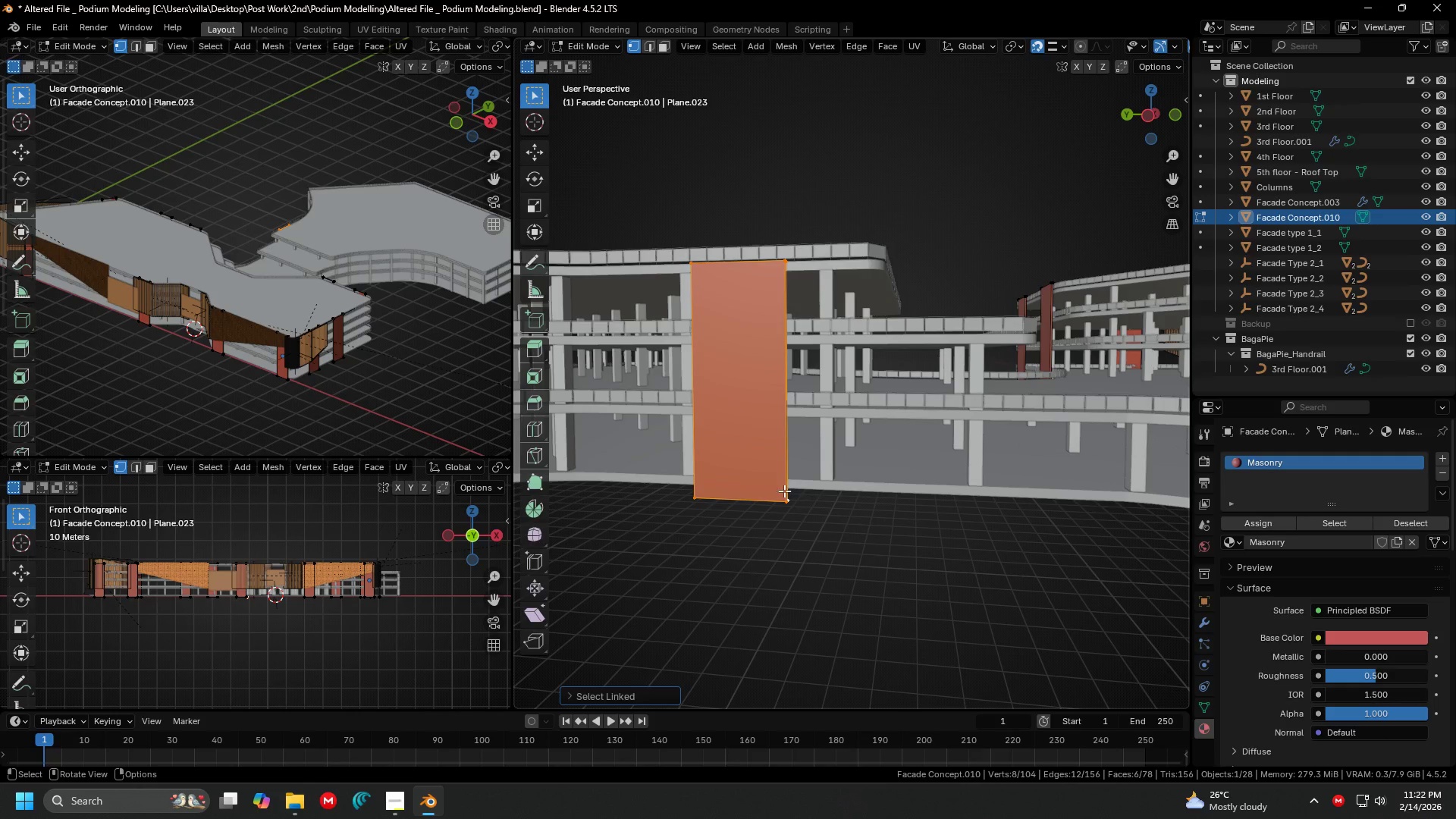 
key(Shift+ShiftLeft)
 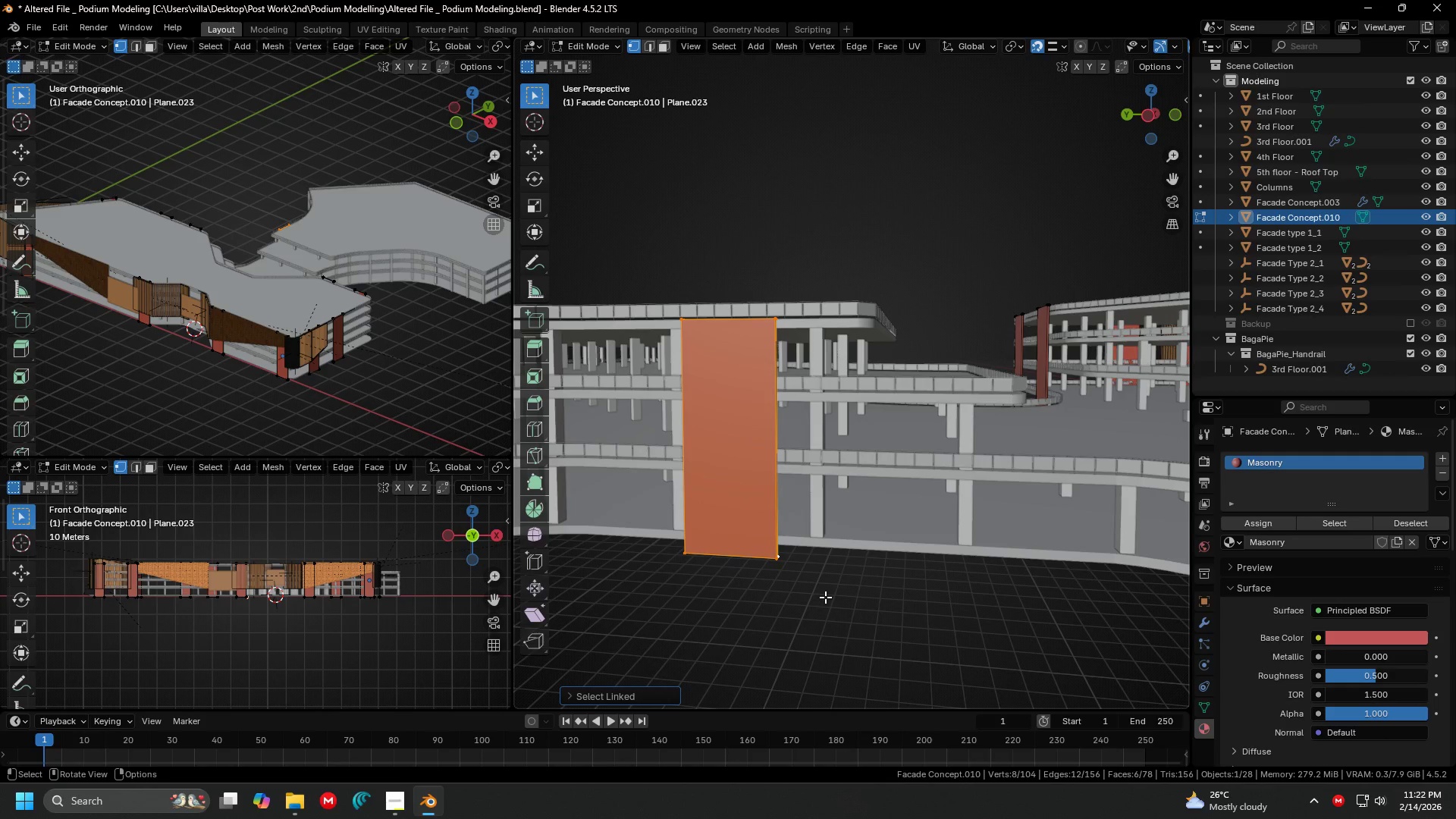 
key(G)
 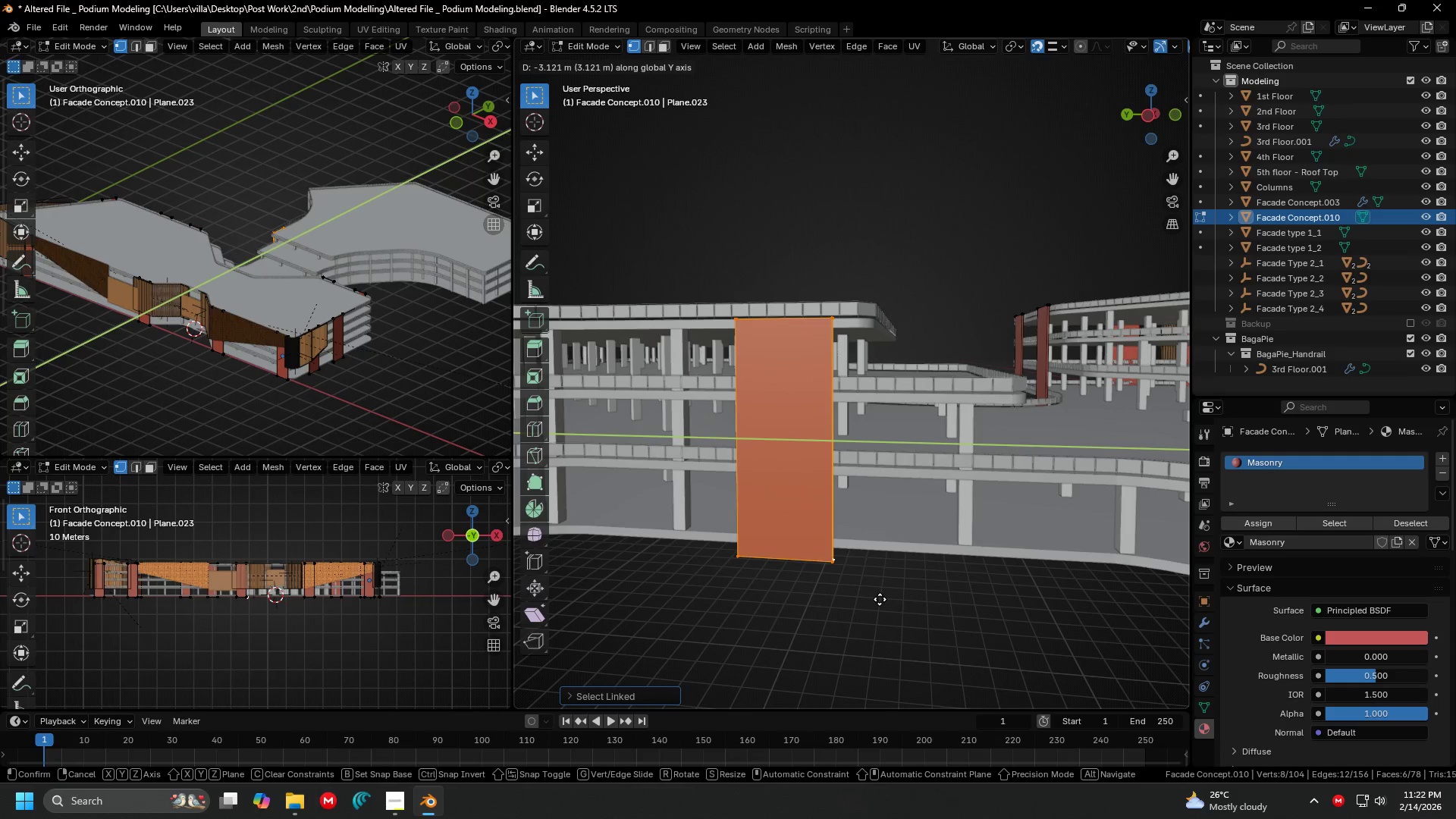 
left_click([882, 599])
 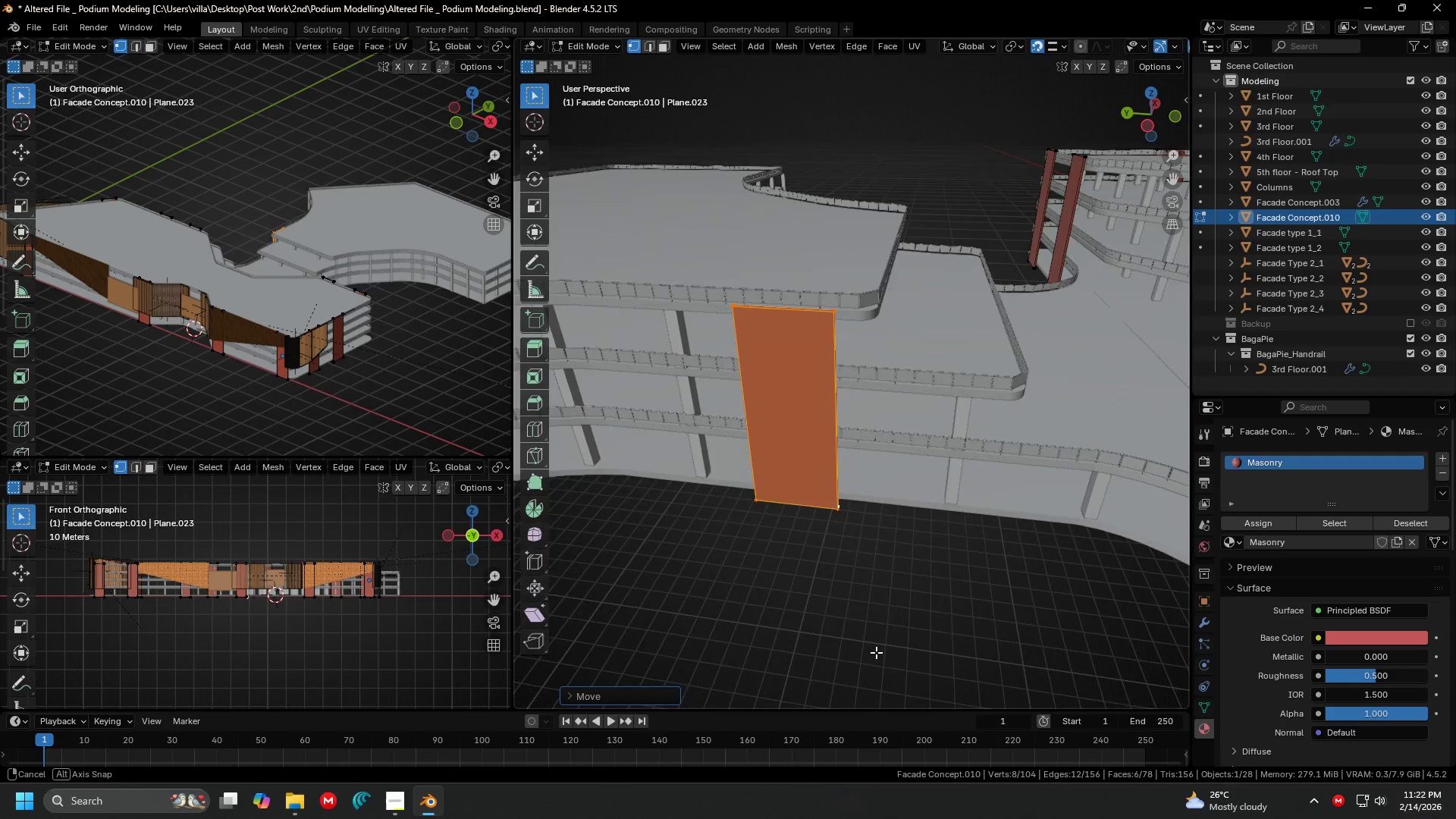 
key(G)
 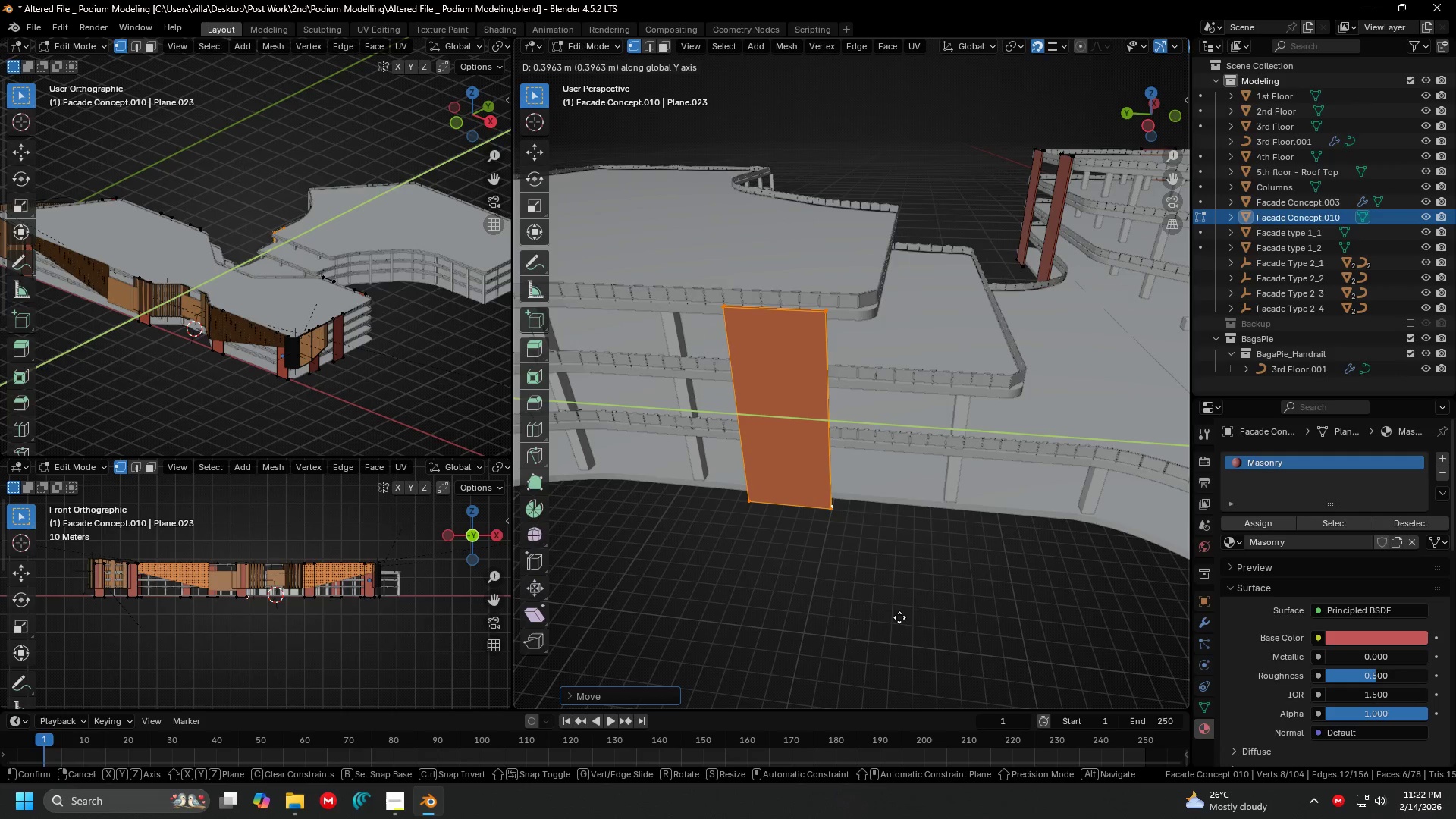 
left_click([900, 617])
 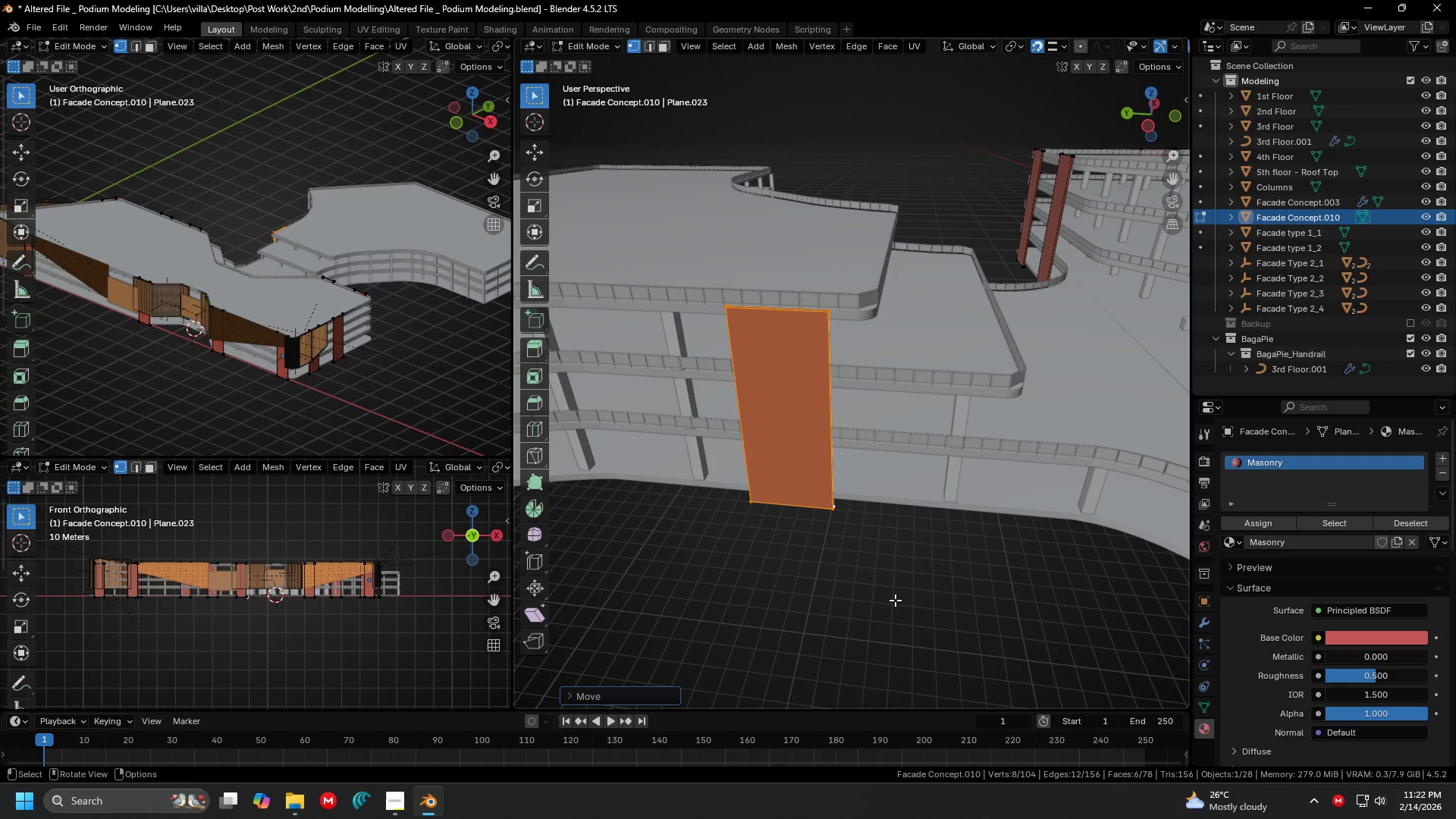 
key(Shift+ShiftLeft)
 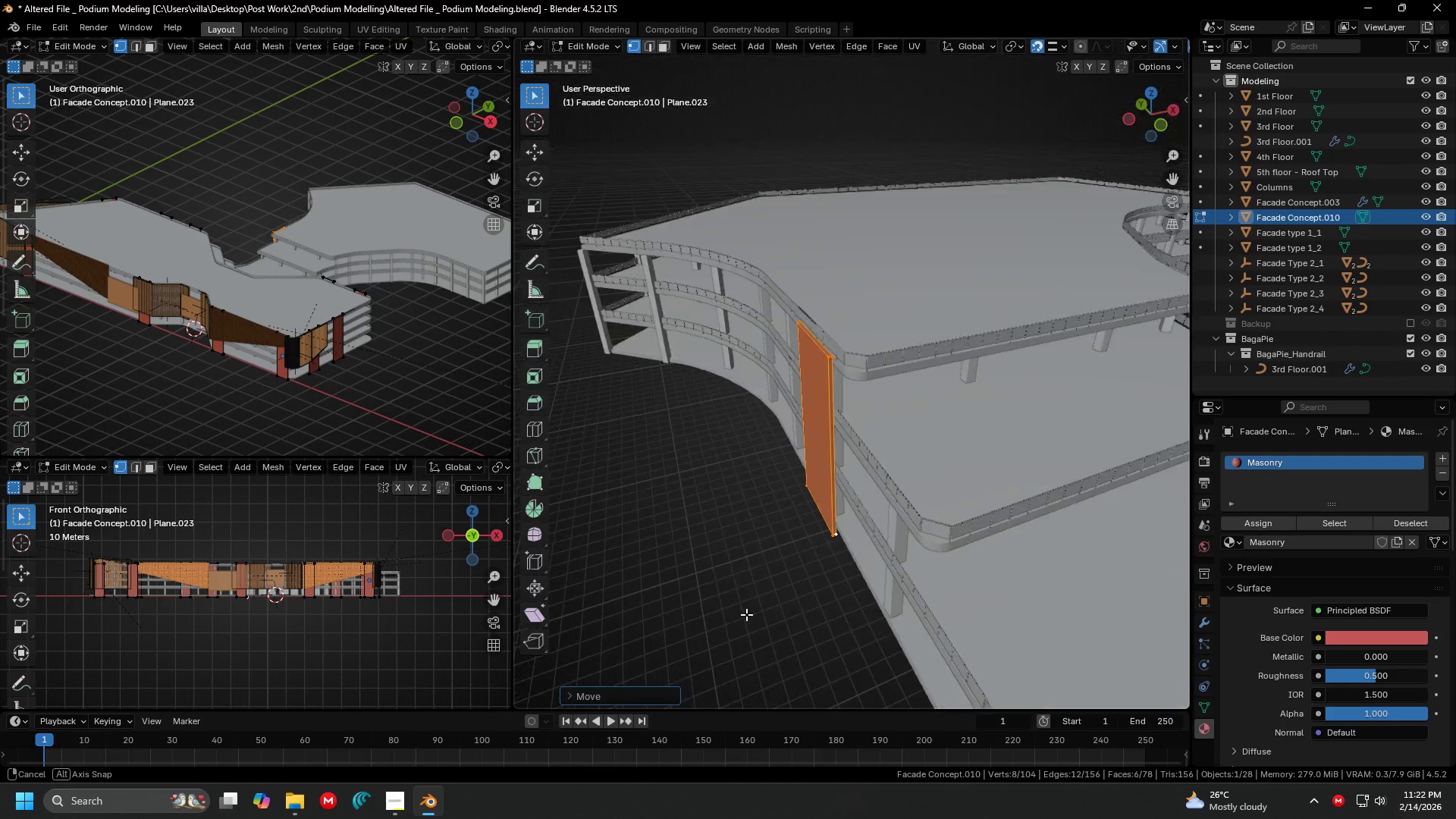 
key(Shift+ShiftLeft)
 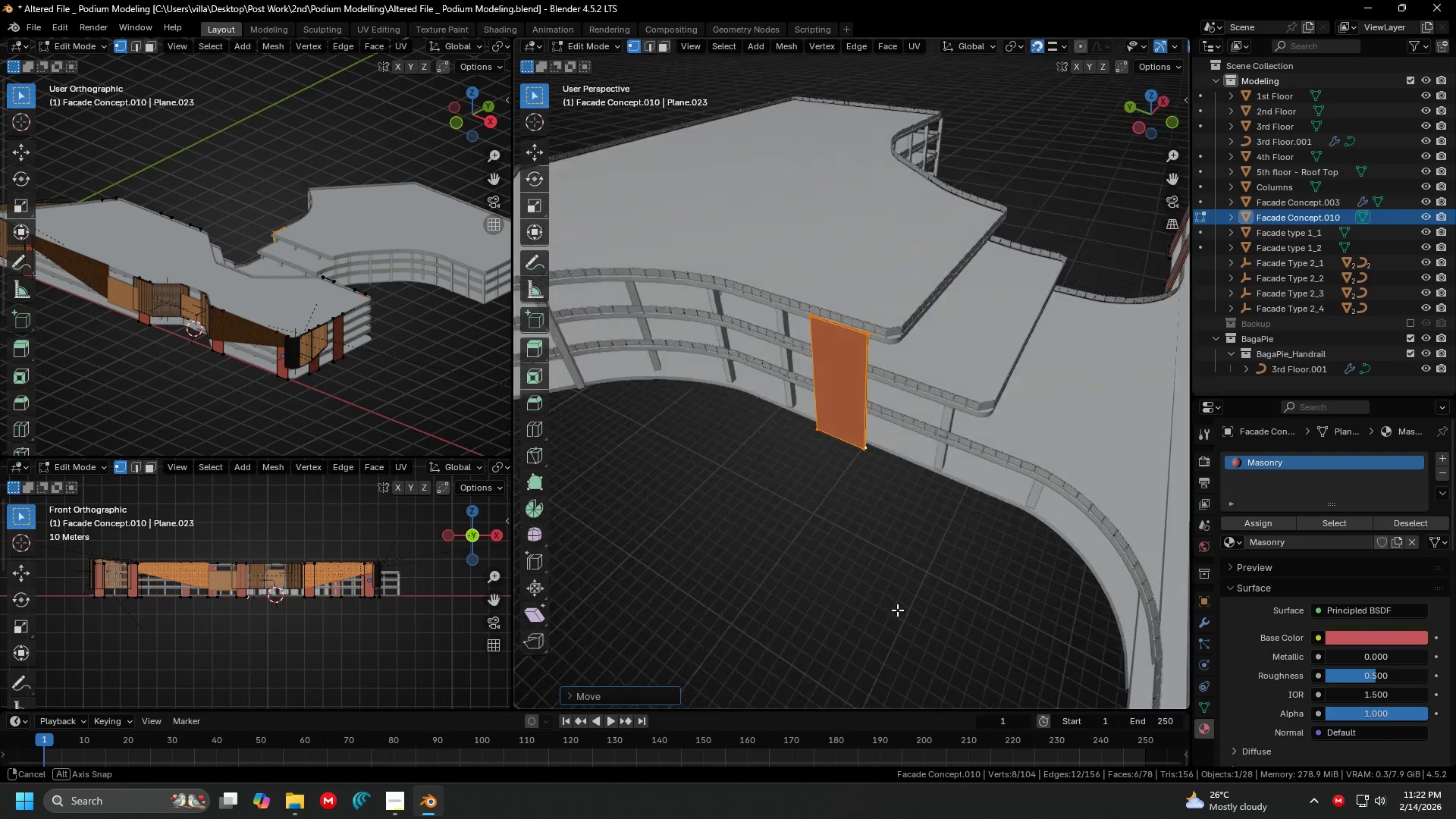 
scroll: coordinate [740, 610], scroll_direction: down, amount: 2.0
 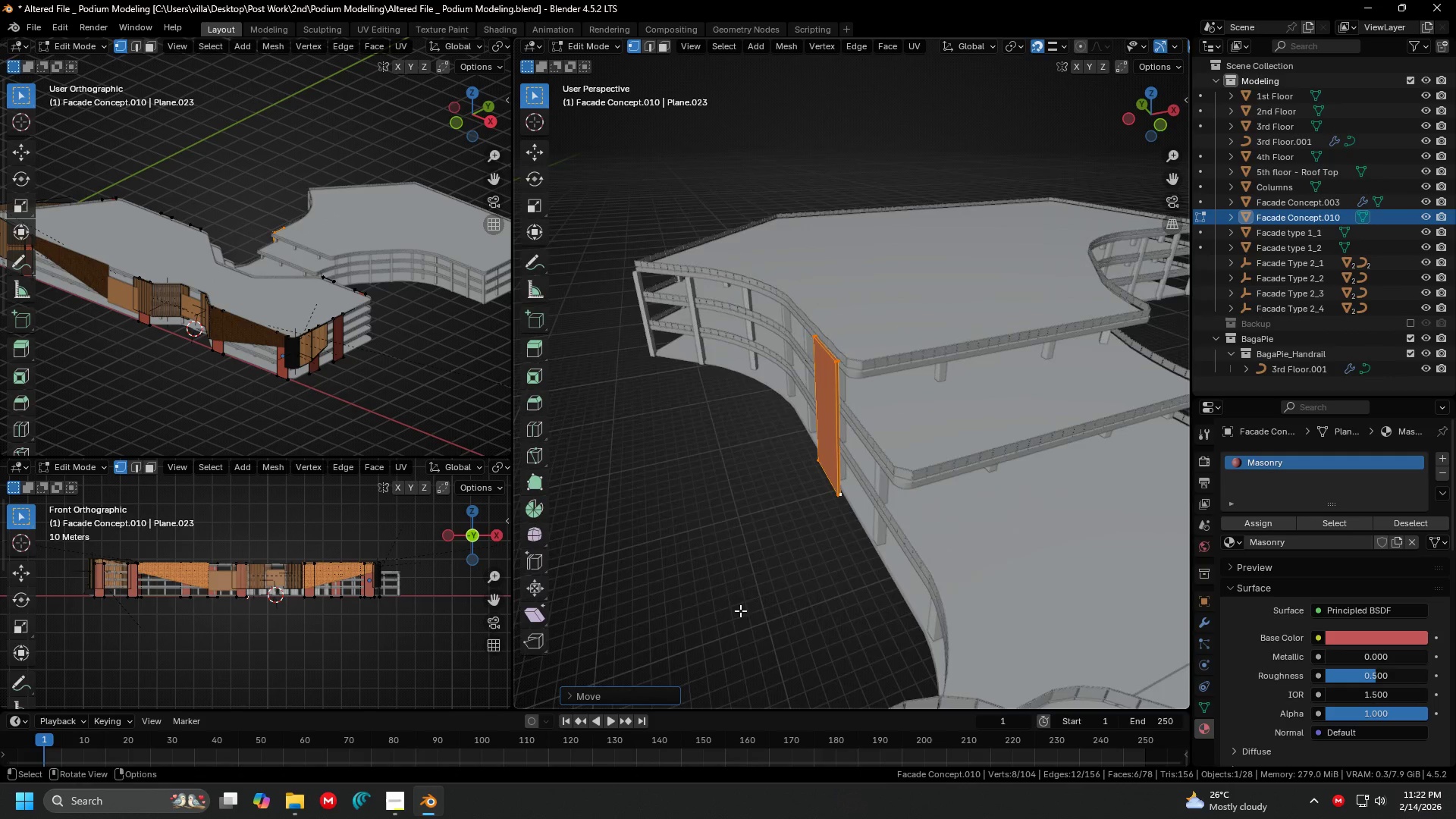 
hold_key(key=ShiftLeft, duration=0.45)
 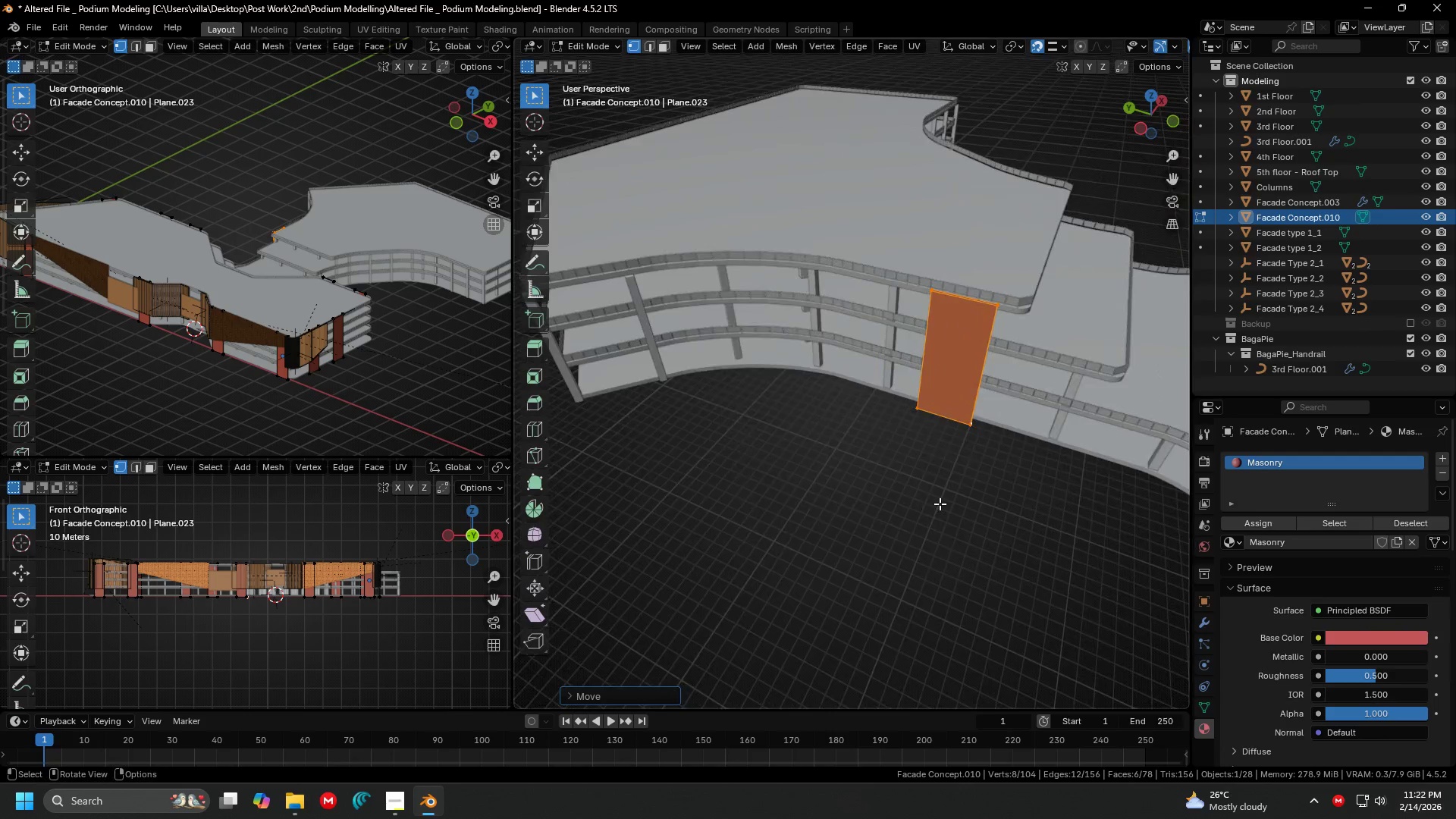 
hold_key(key=ShiftLeft, duration=1.39)
 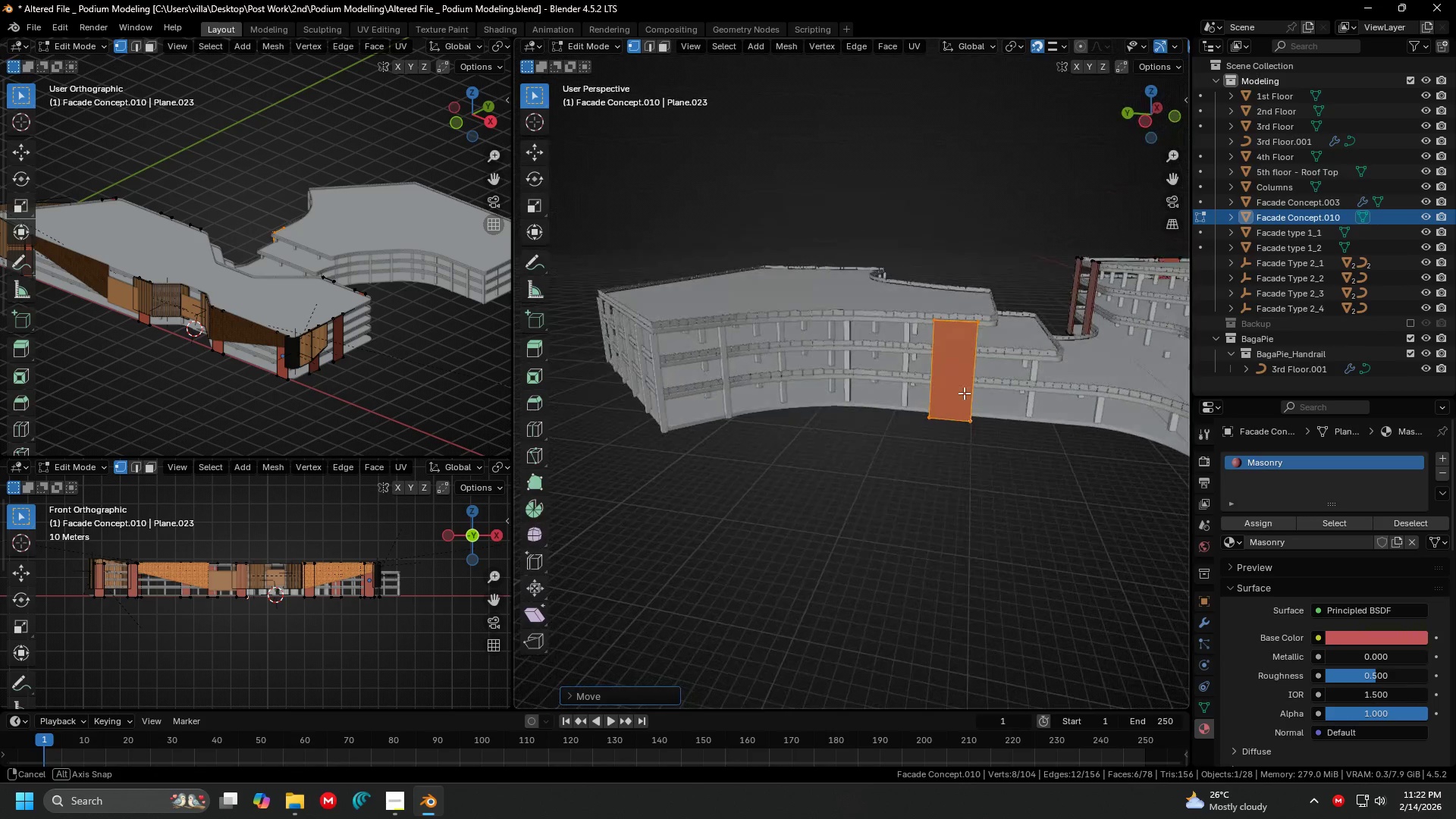 
scroll: coordinate [894, 476], scroll_direction: down, amount: 2.0
 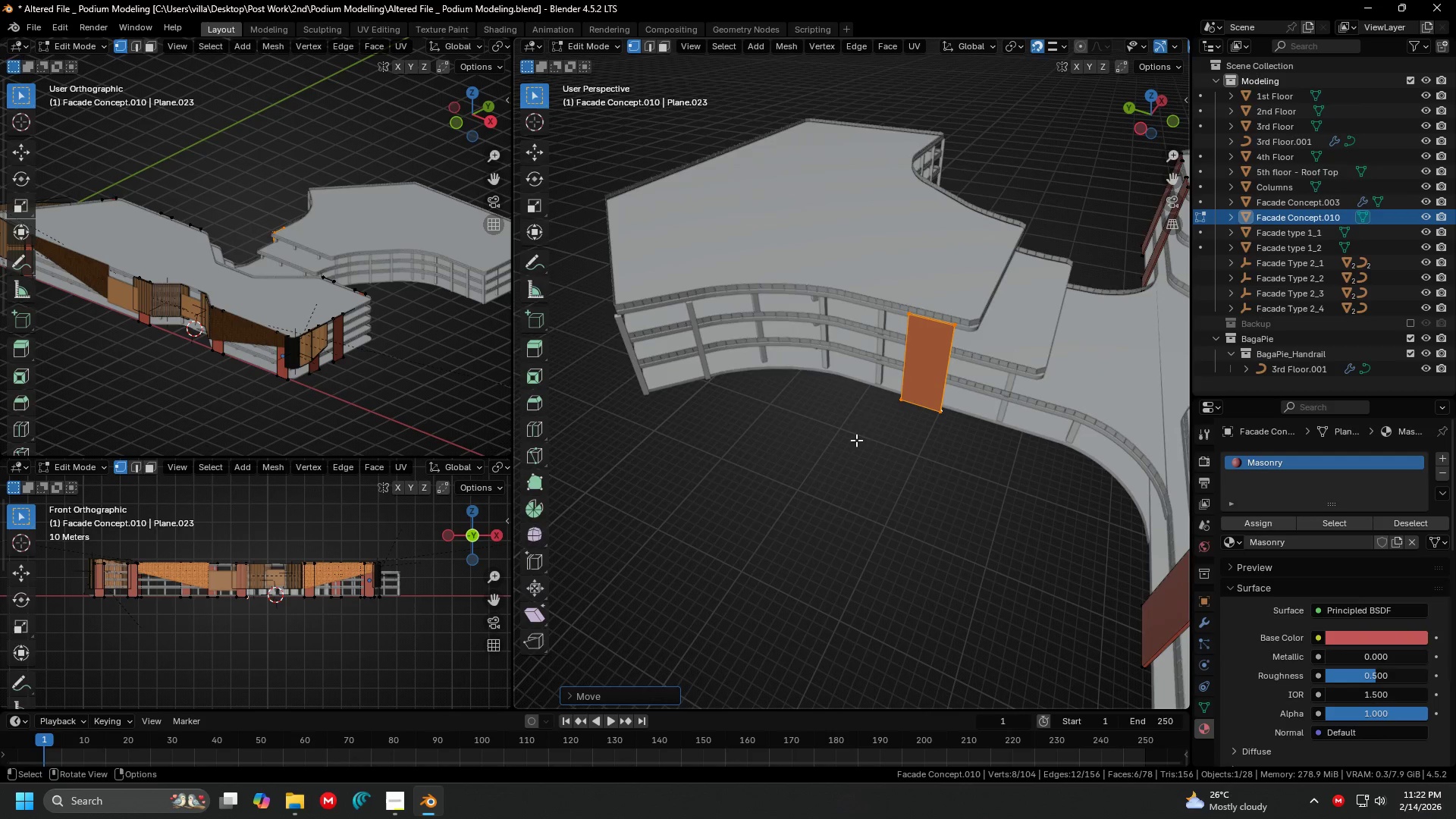 
key(Shift+ShiftLeft)
 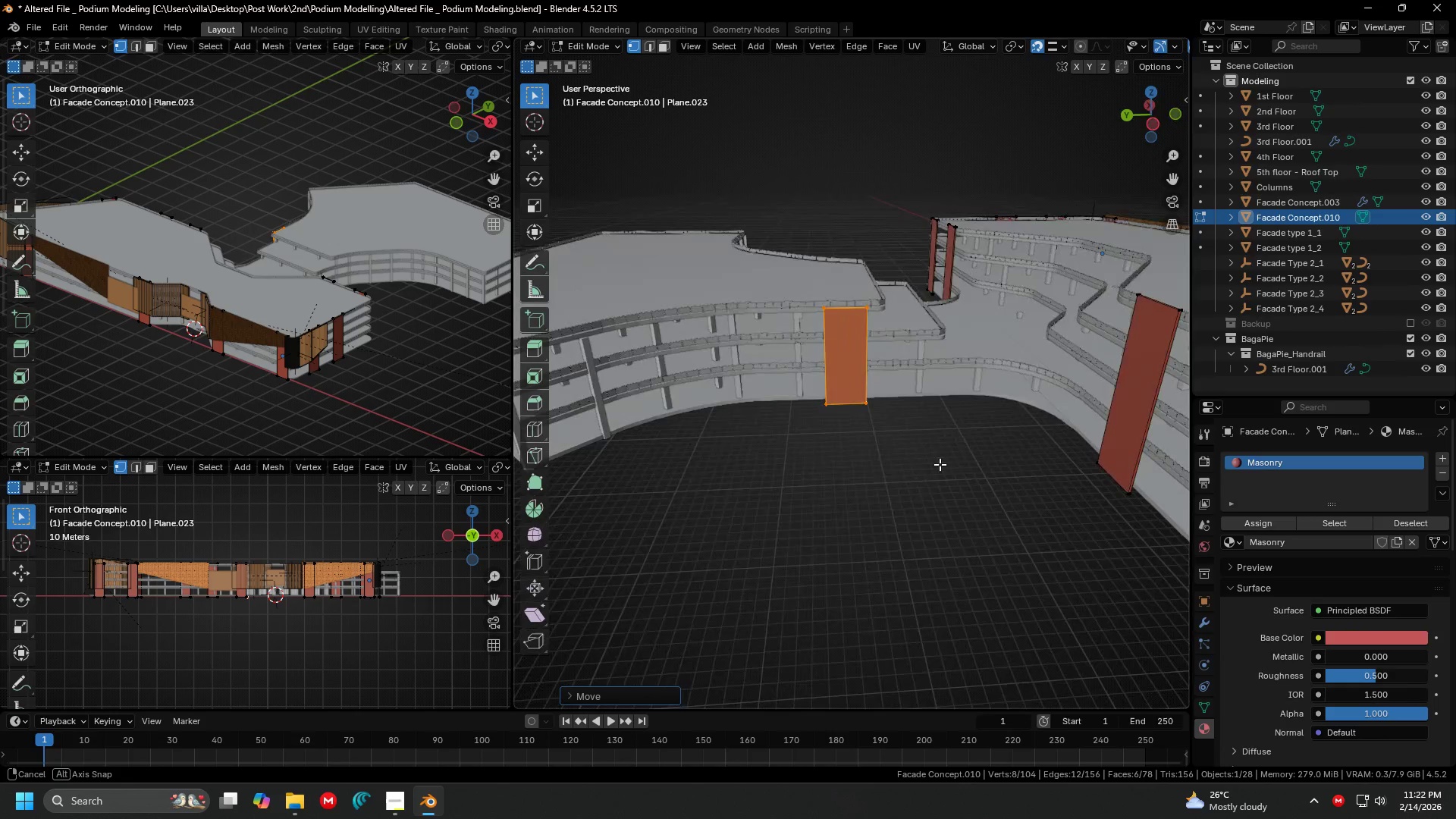 
hold_key(key=ShiftLeft, duration=0.38)
 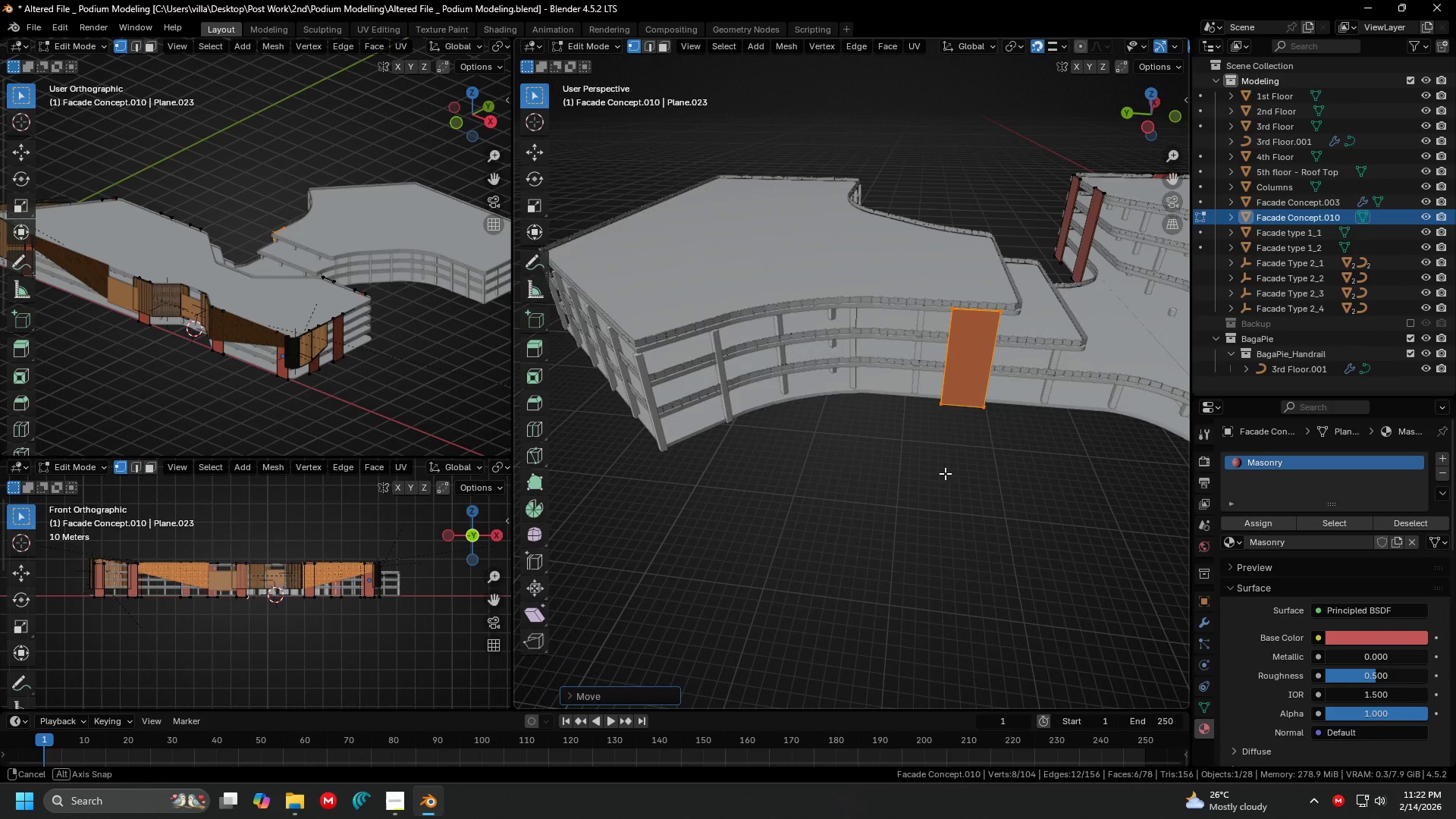 
hold_key(key=ShiftLeft, duration=1.5)
 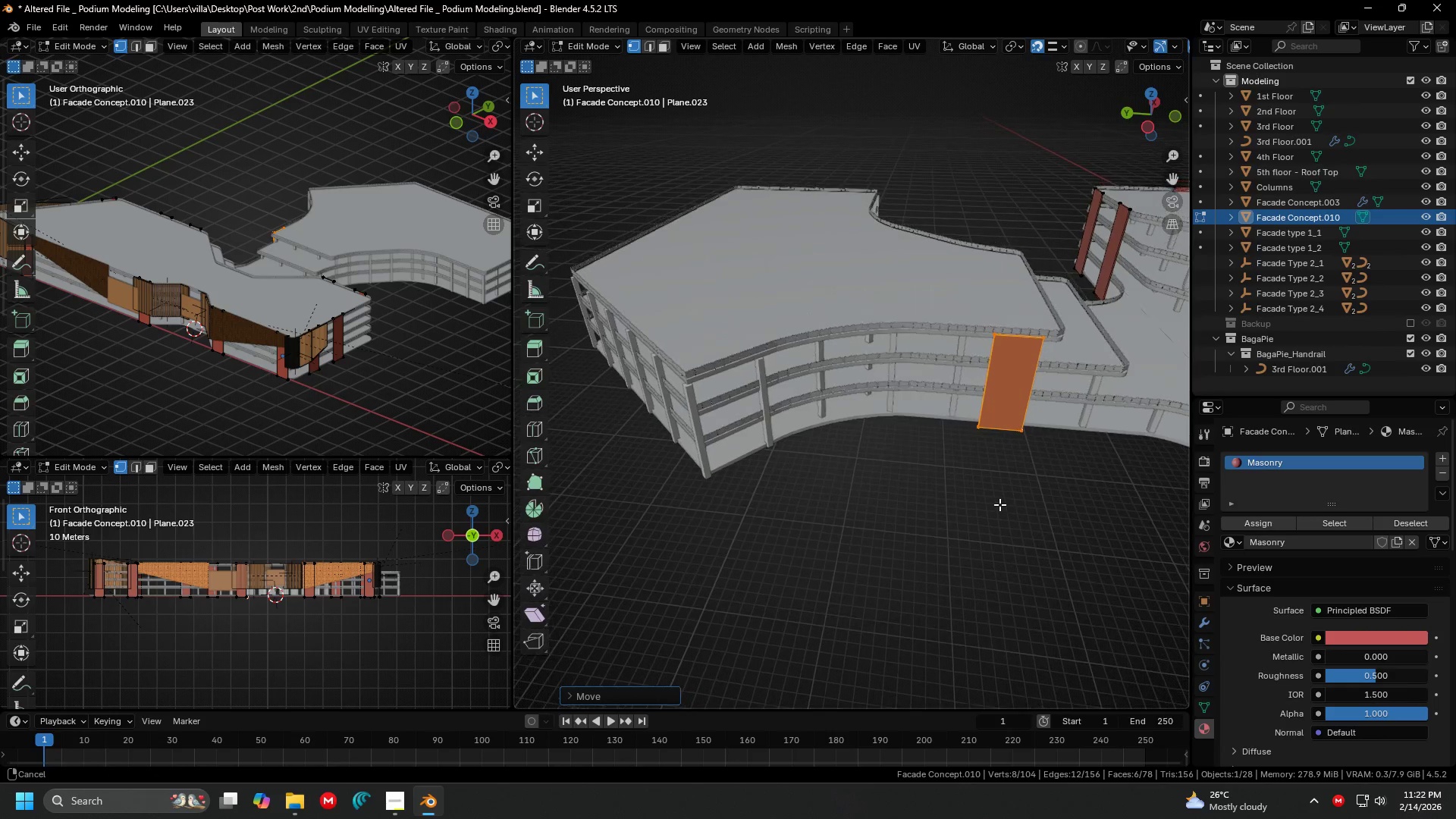 
hold_key(key=ShiftLeft, duration=0.73)
 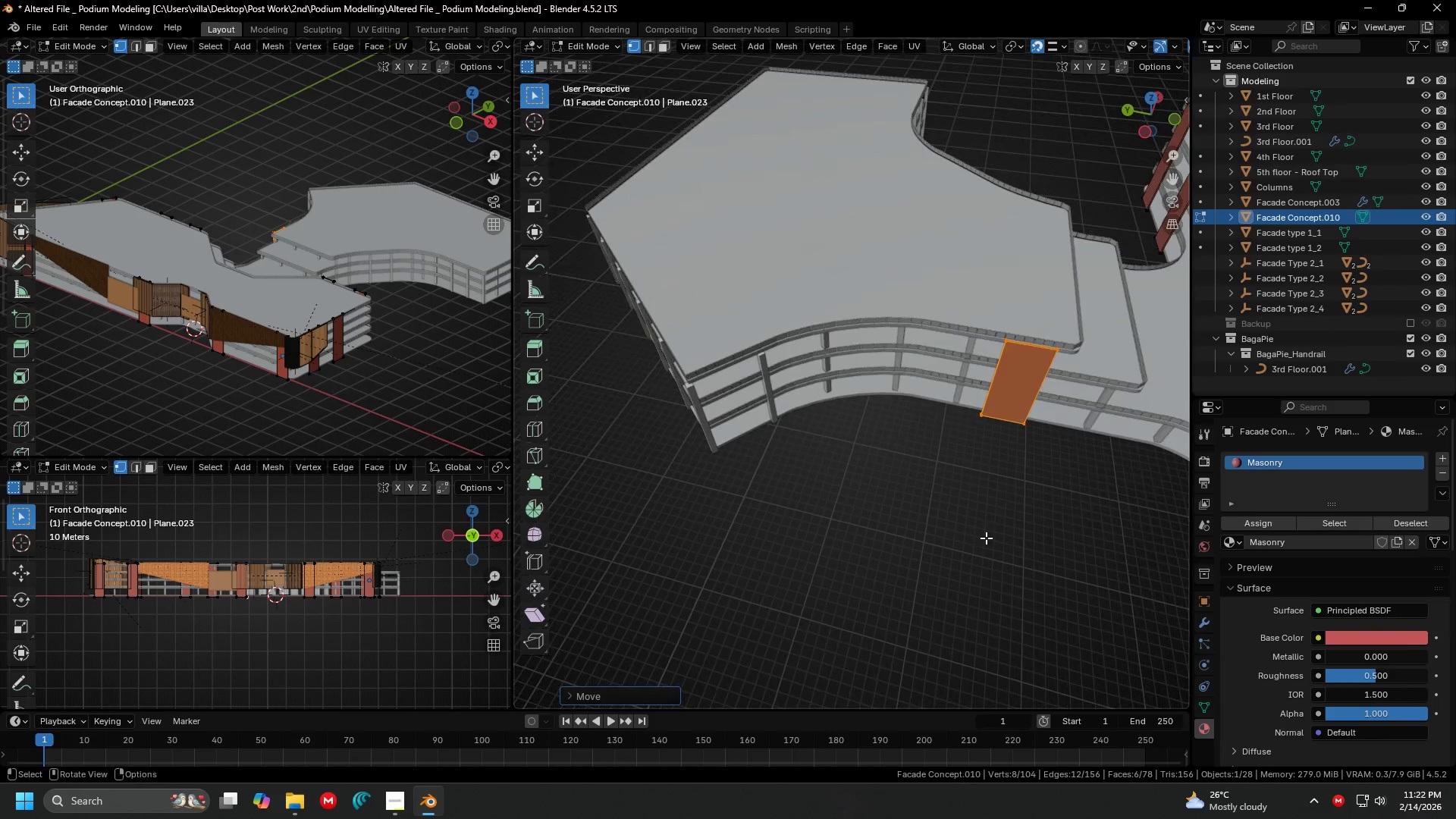 
hold_key(key=ShiftLeft, duration=1.45)
 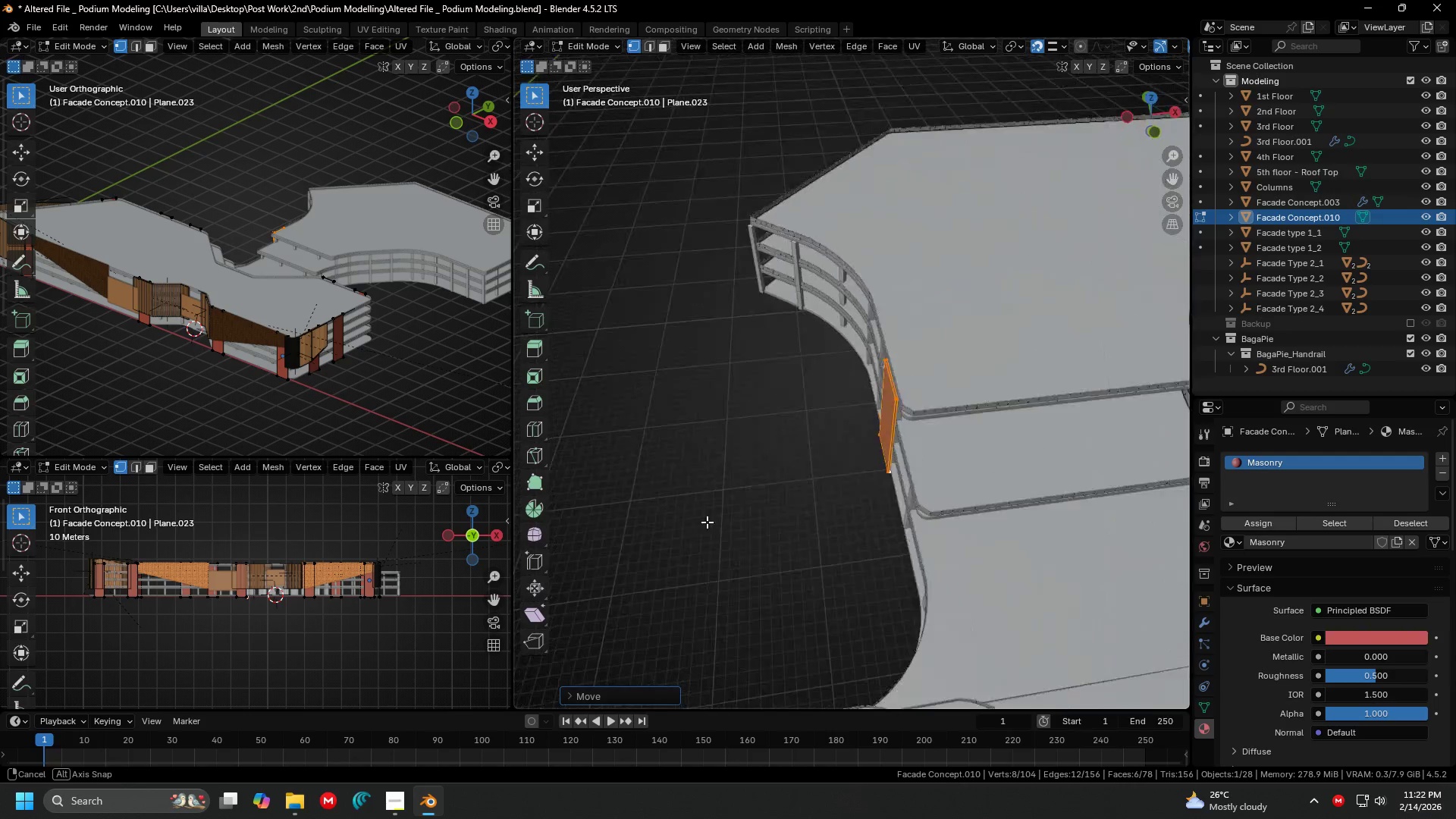 
hold_key(key=ShiftLeft, duration=0.67)
 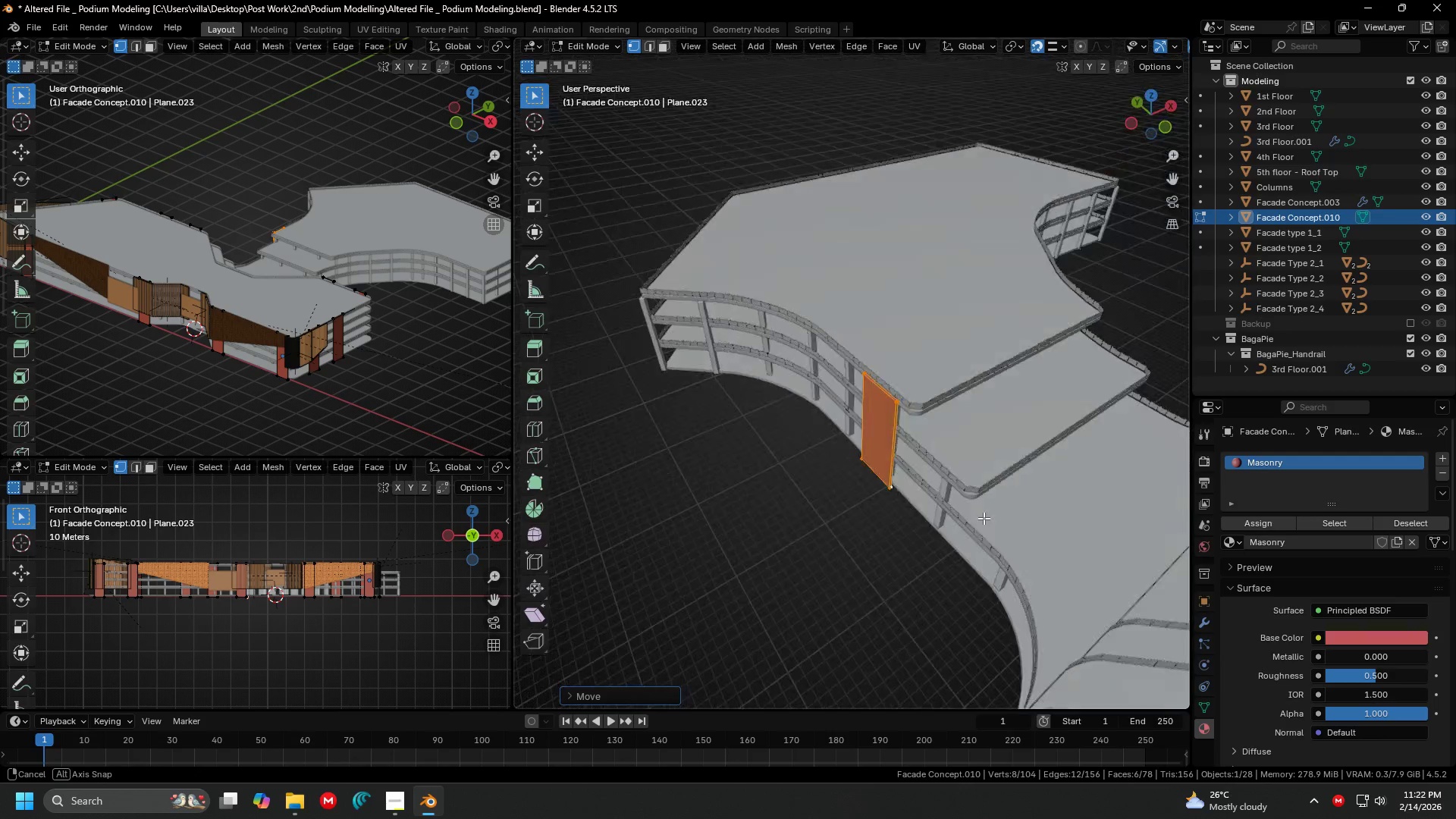 
key(Shift+ShiftLeft)
 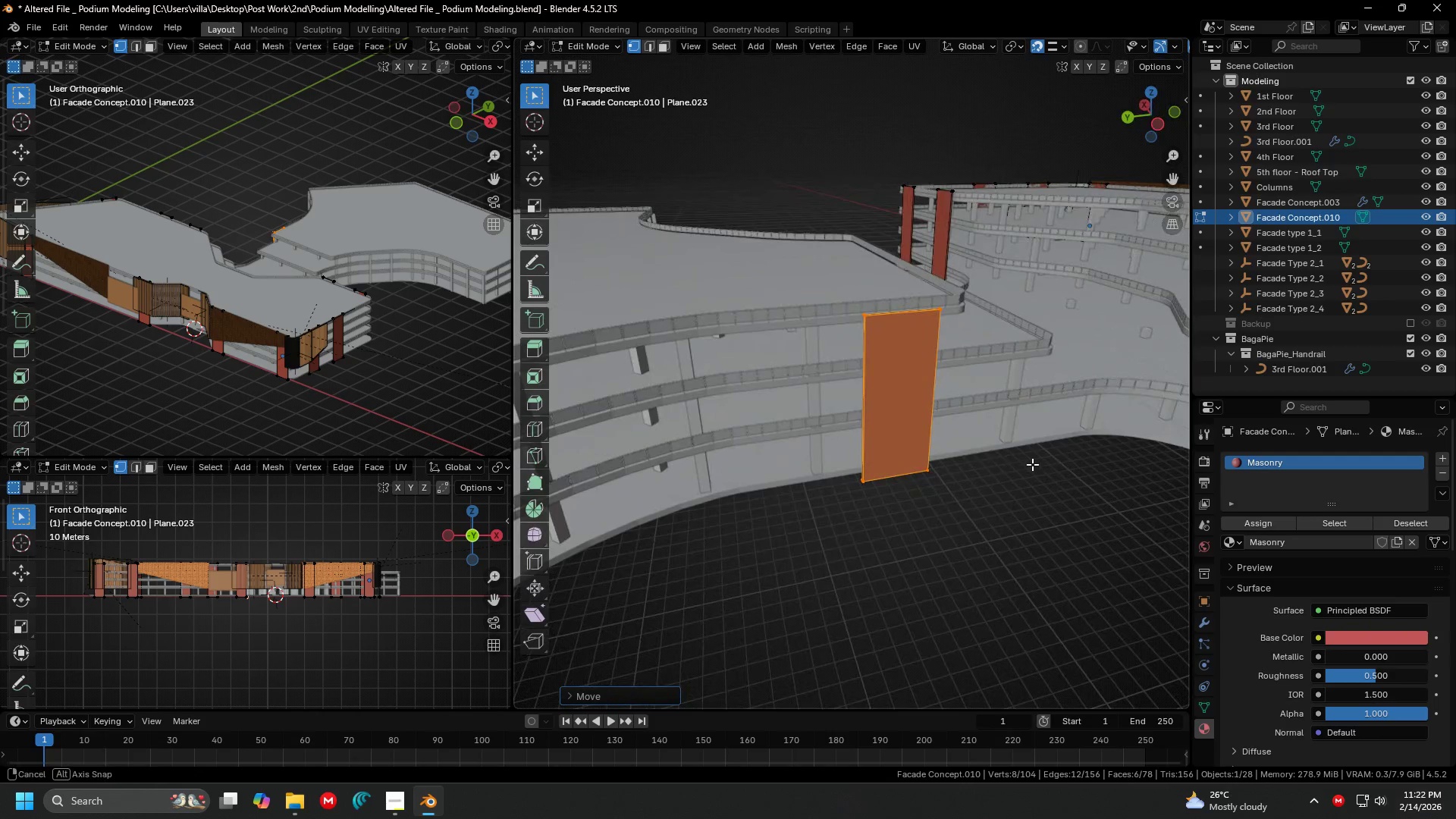 
scroll: coordinate [1015, 494], scroll_direction: up, amount: 3.0
 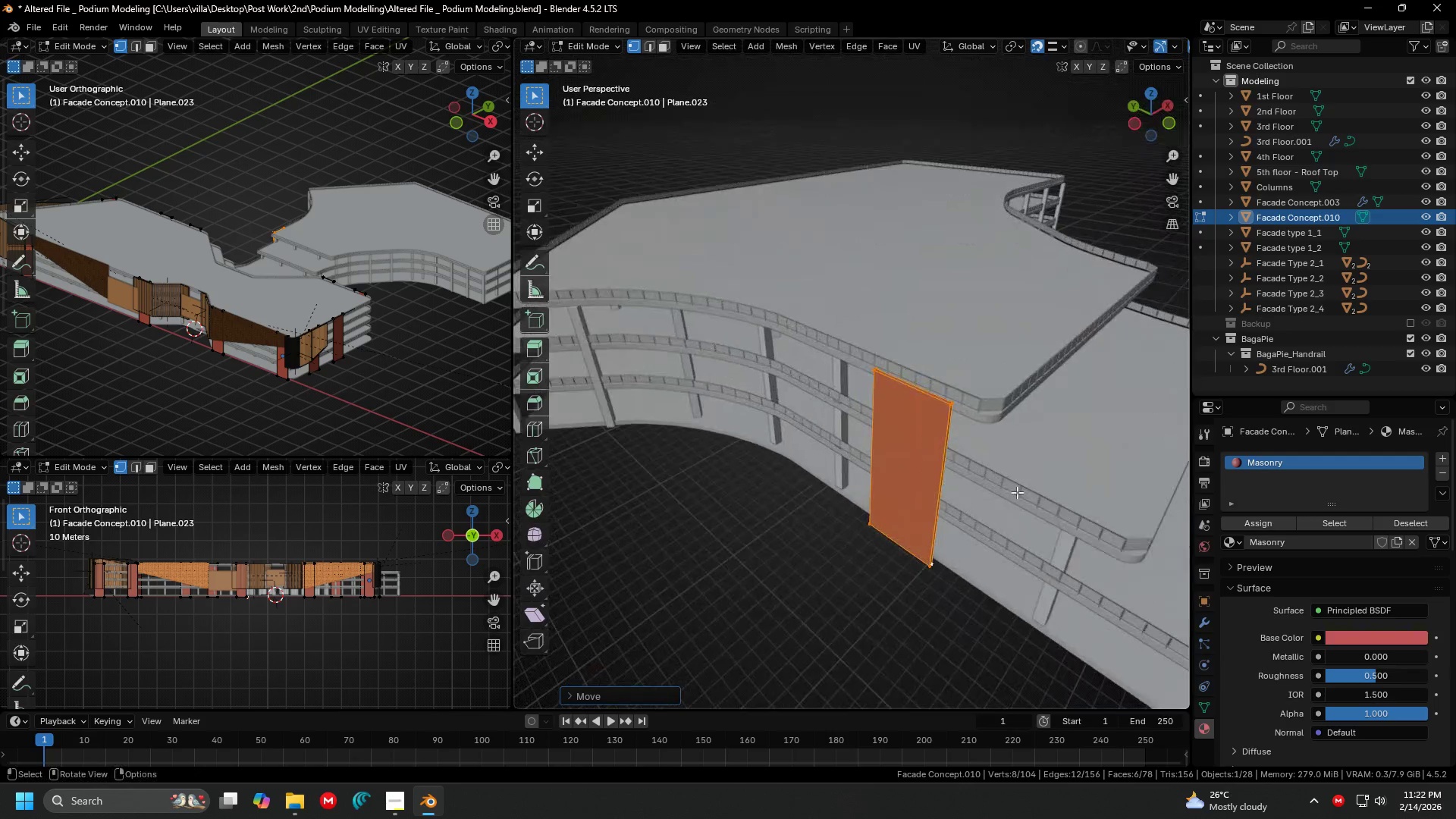 
hold_key(key=ShiftLeft, duration=0.36)
 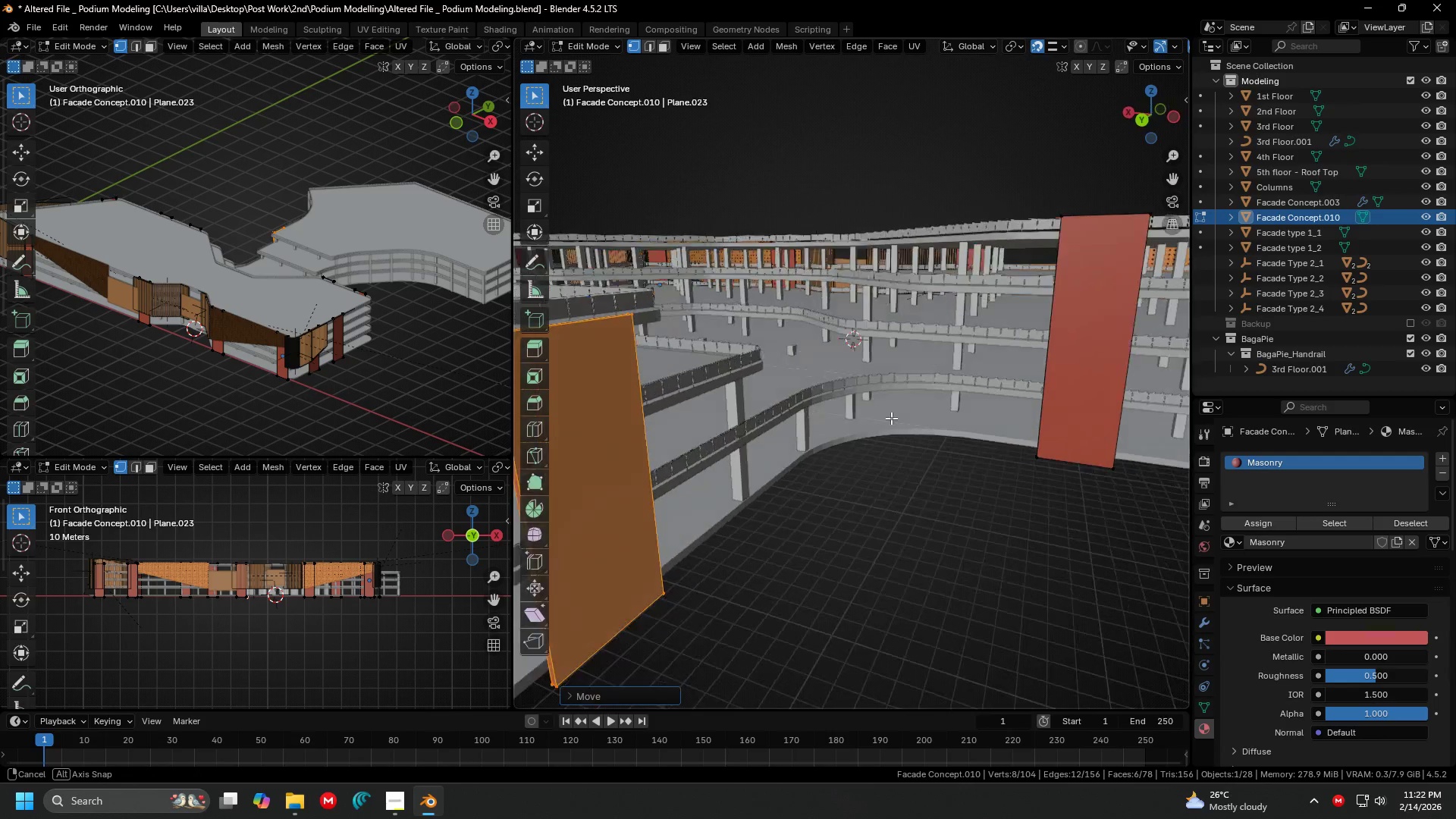 
hold_key(key=ShiftLeft, duration=0.39)
 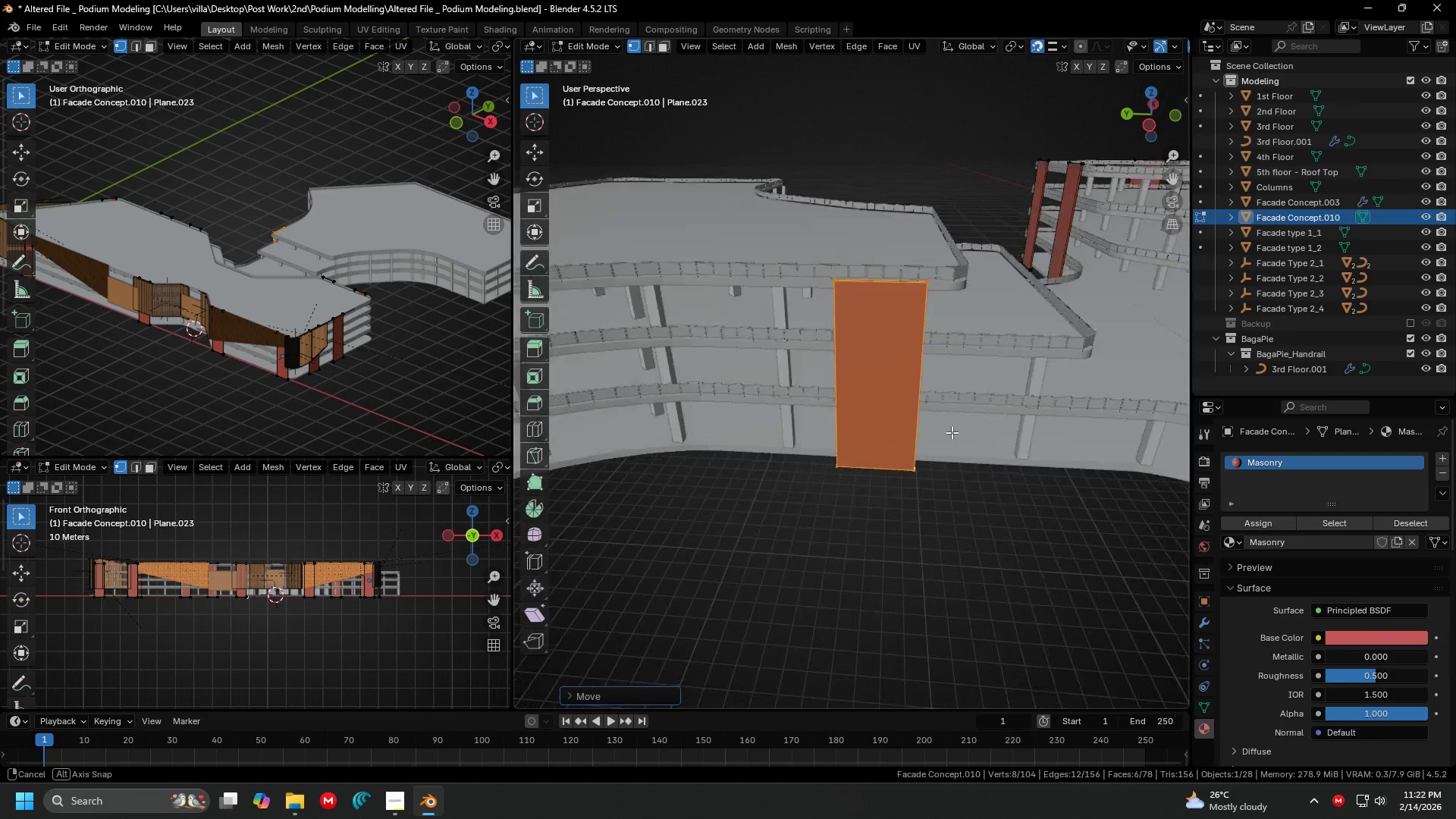 
hold_key(key=ShiftLeft, duration=0.33)
 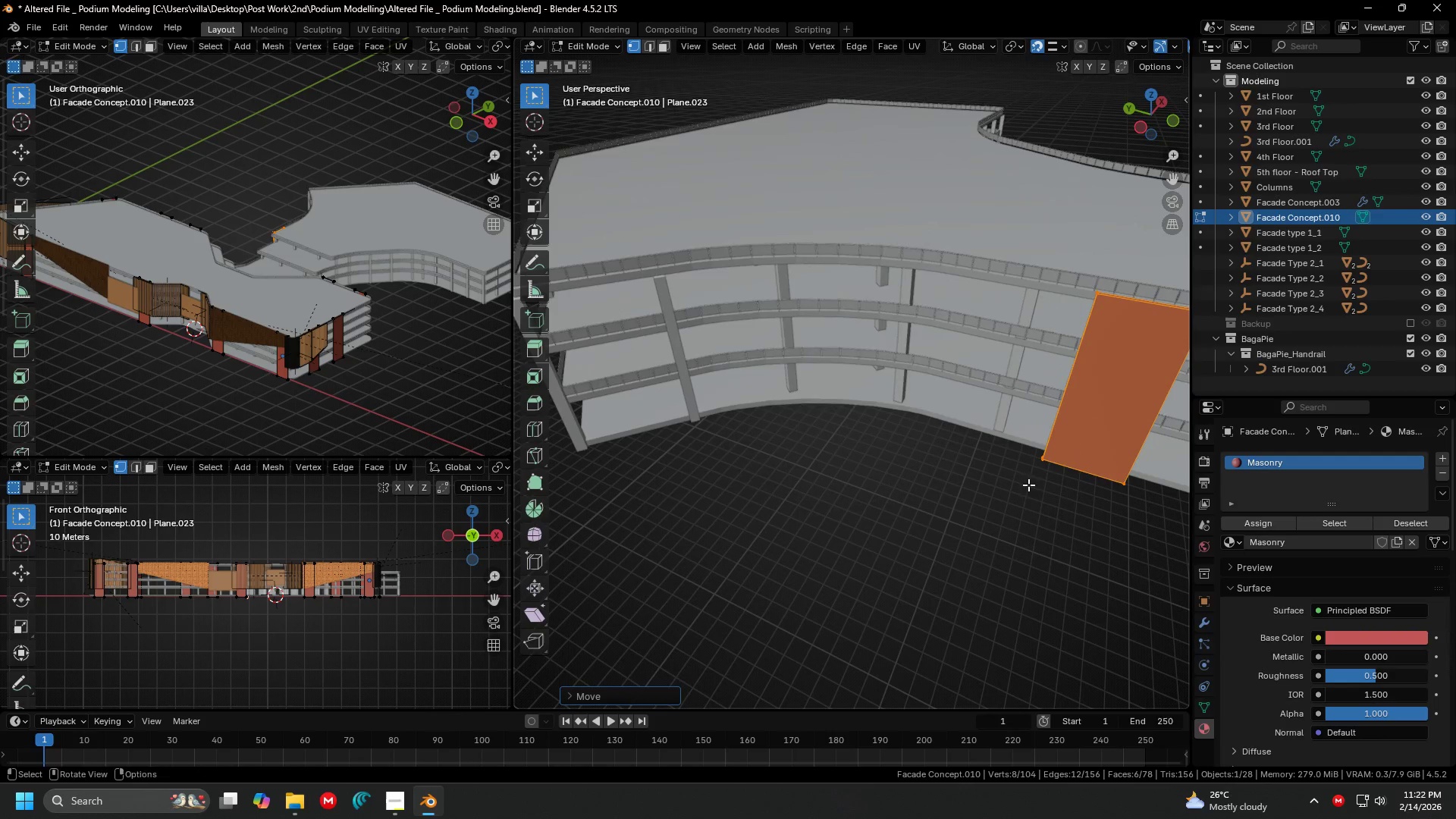 
key(Shift+D)
 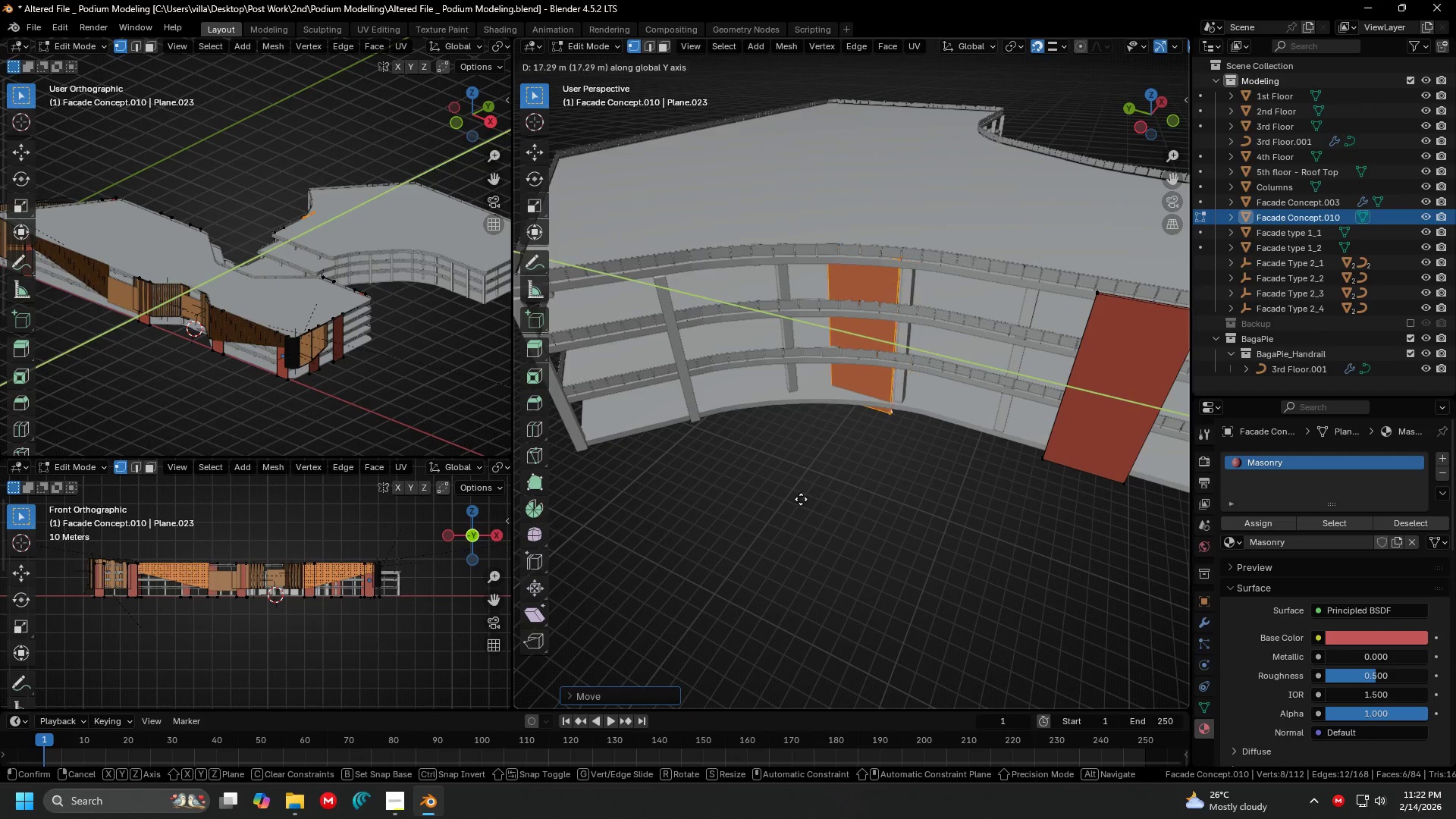 
left_click([751, 491])
 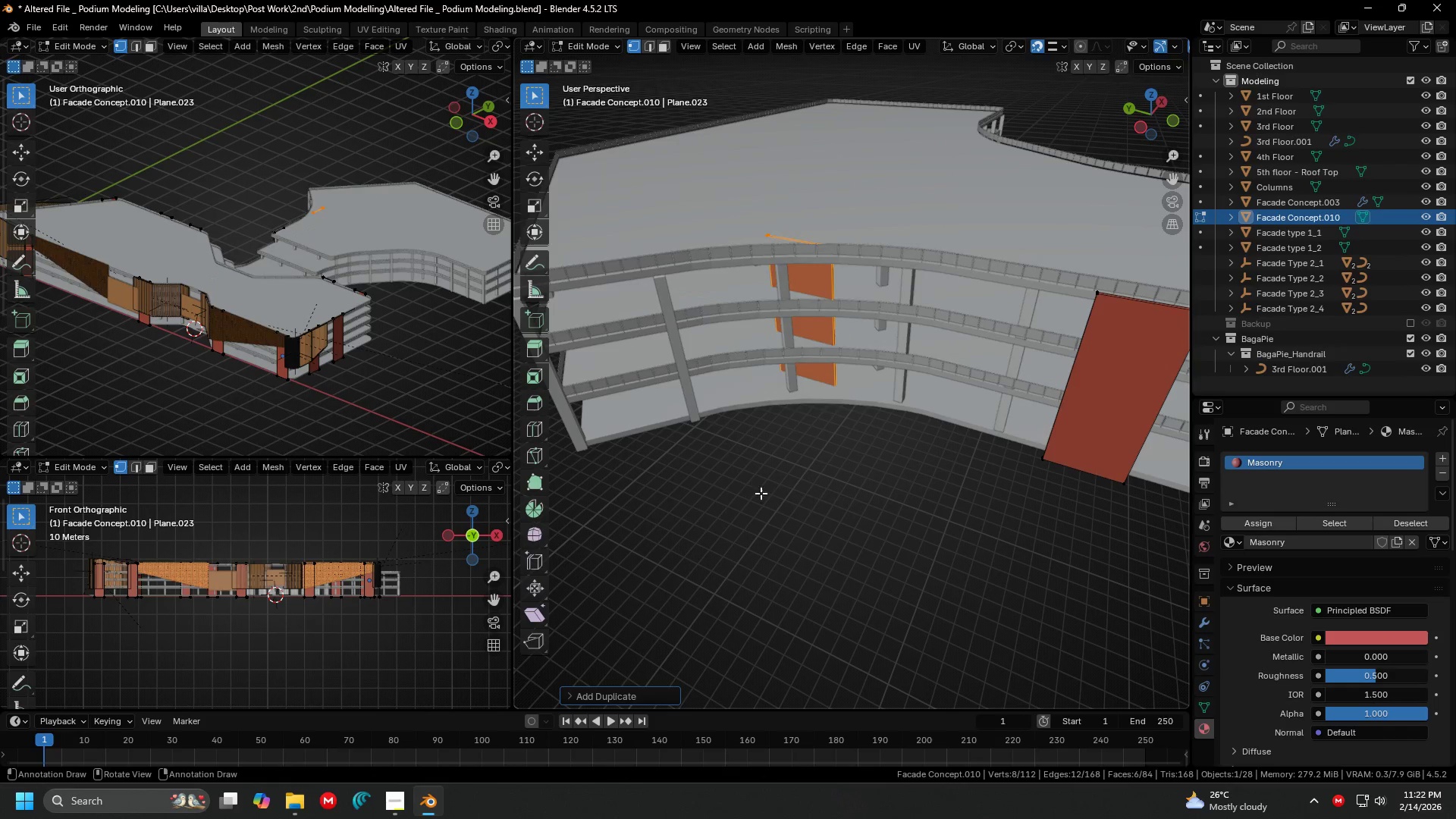 
type(rz)
 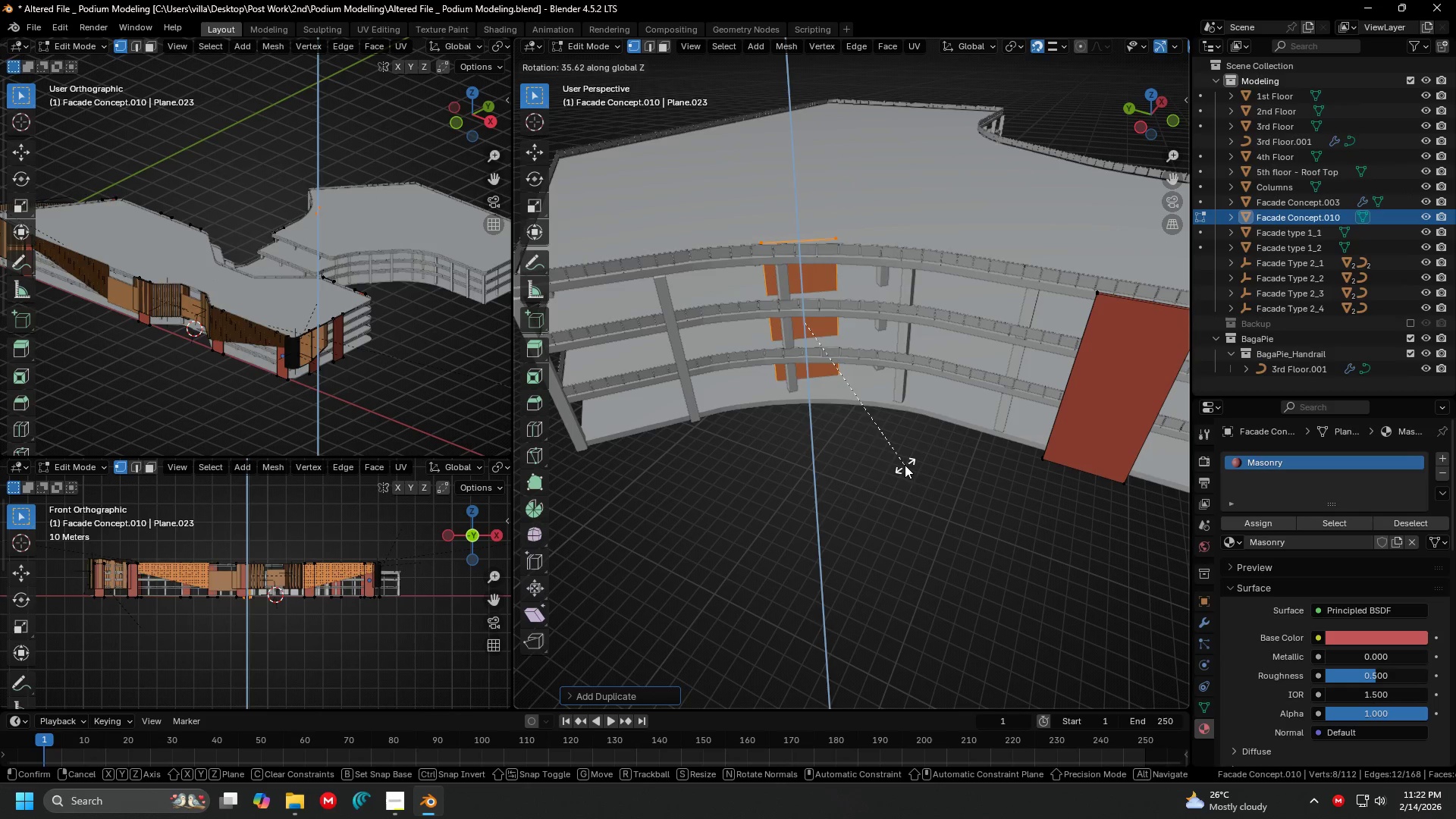 
left_click([905, 464])
 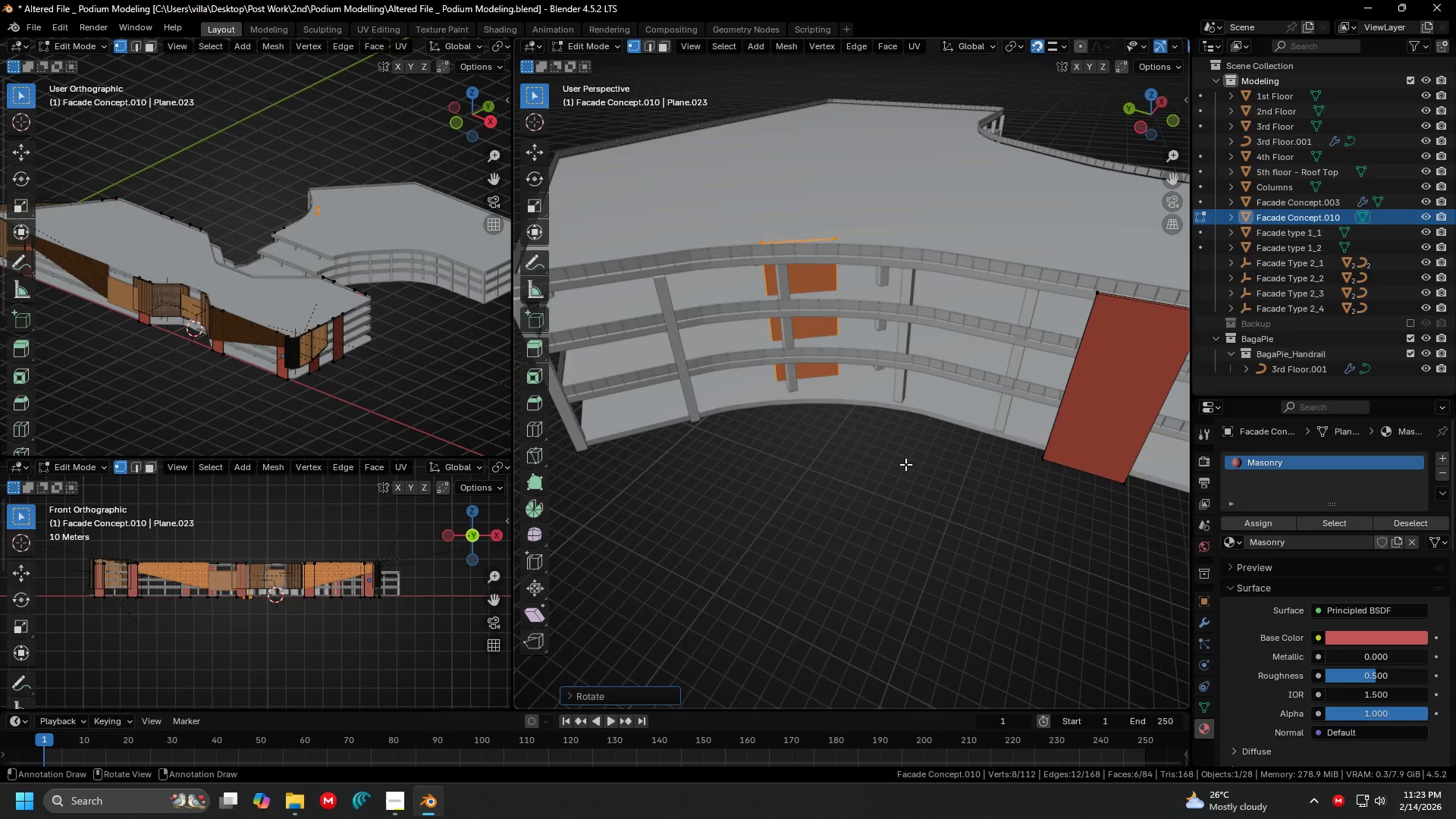 
key(7)
 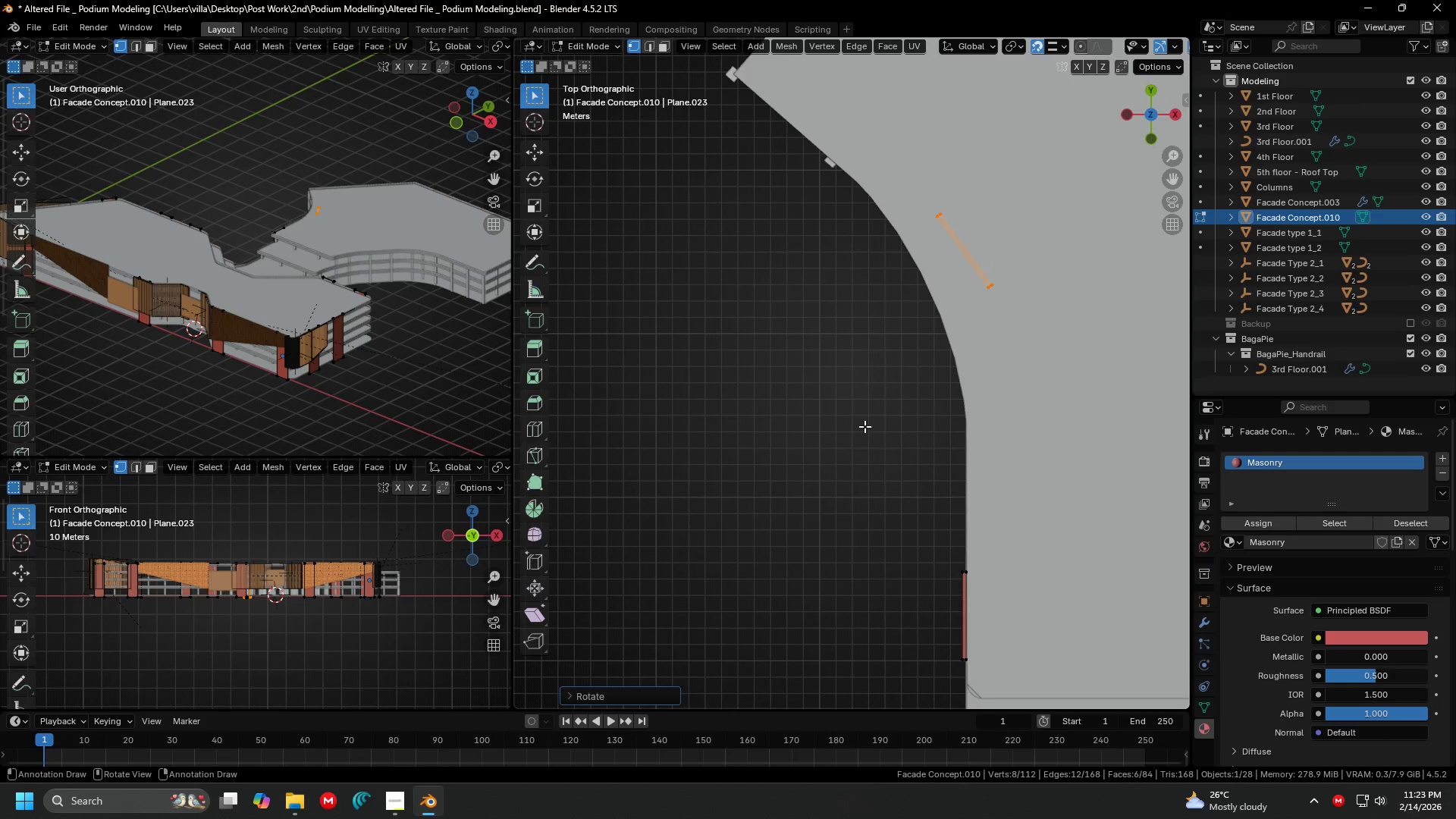 
key(Shift+ShiftLeft)
 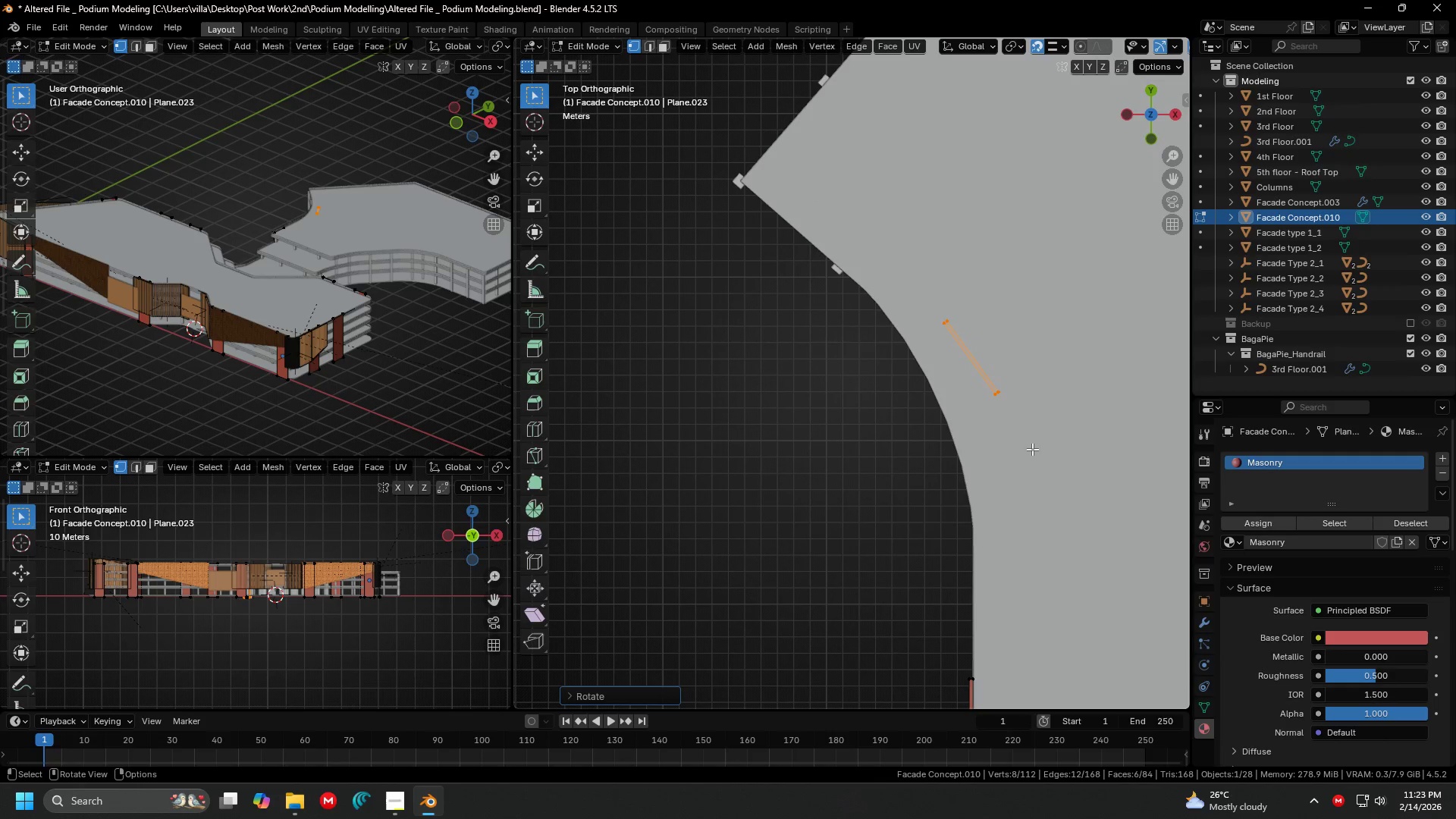 
key(G)
 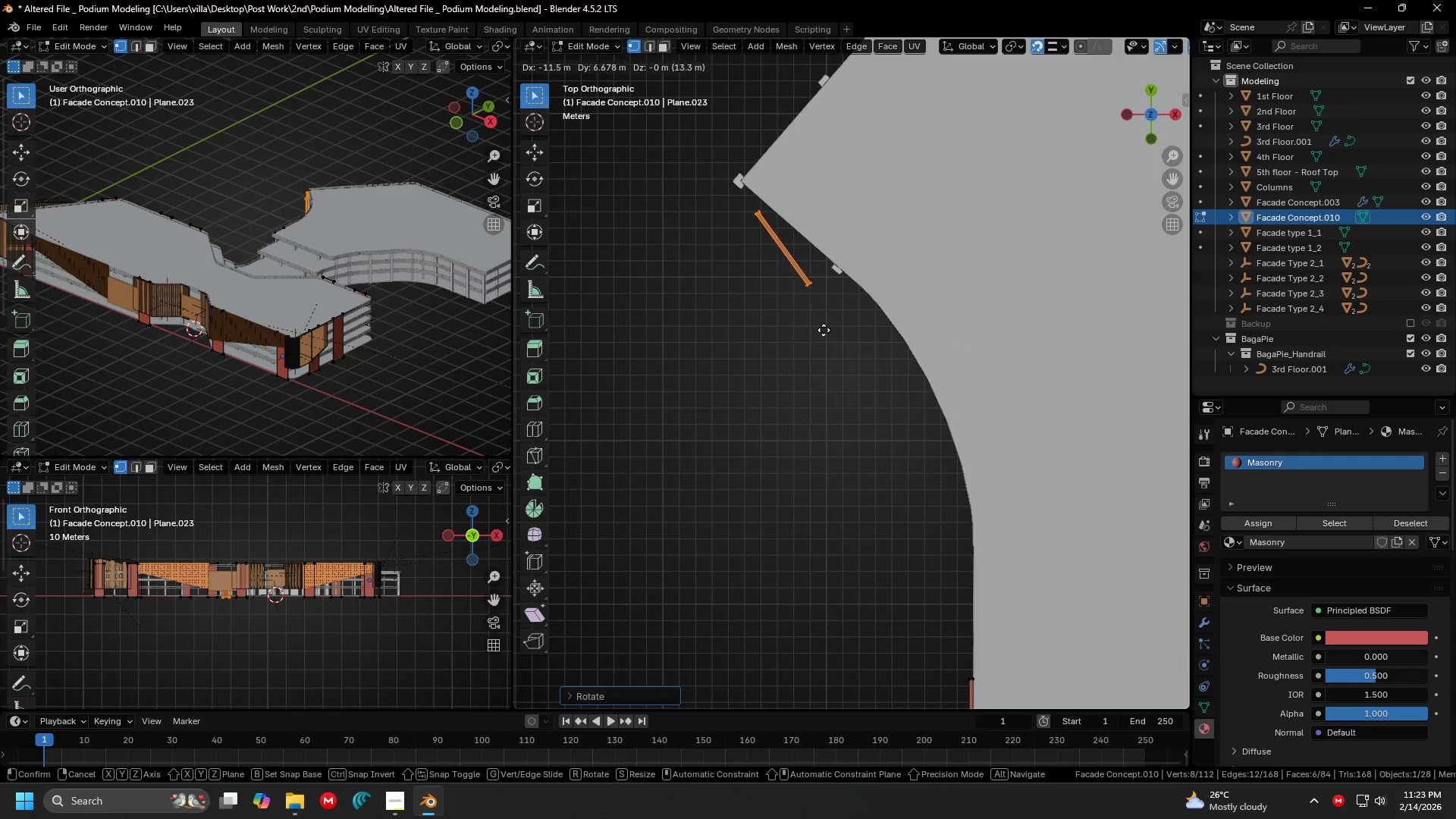 
left_click([819, 321])
 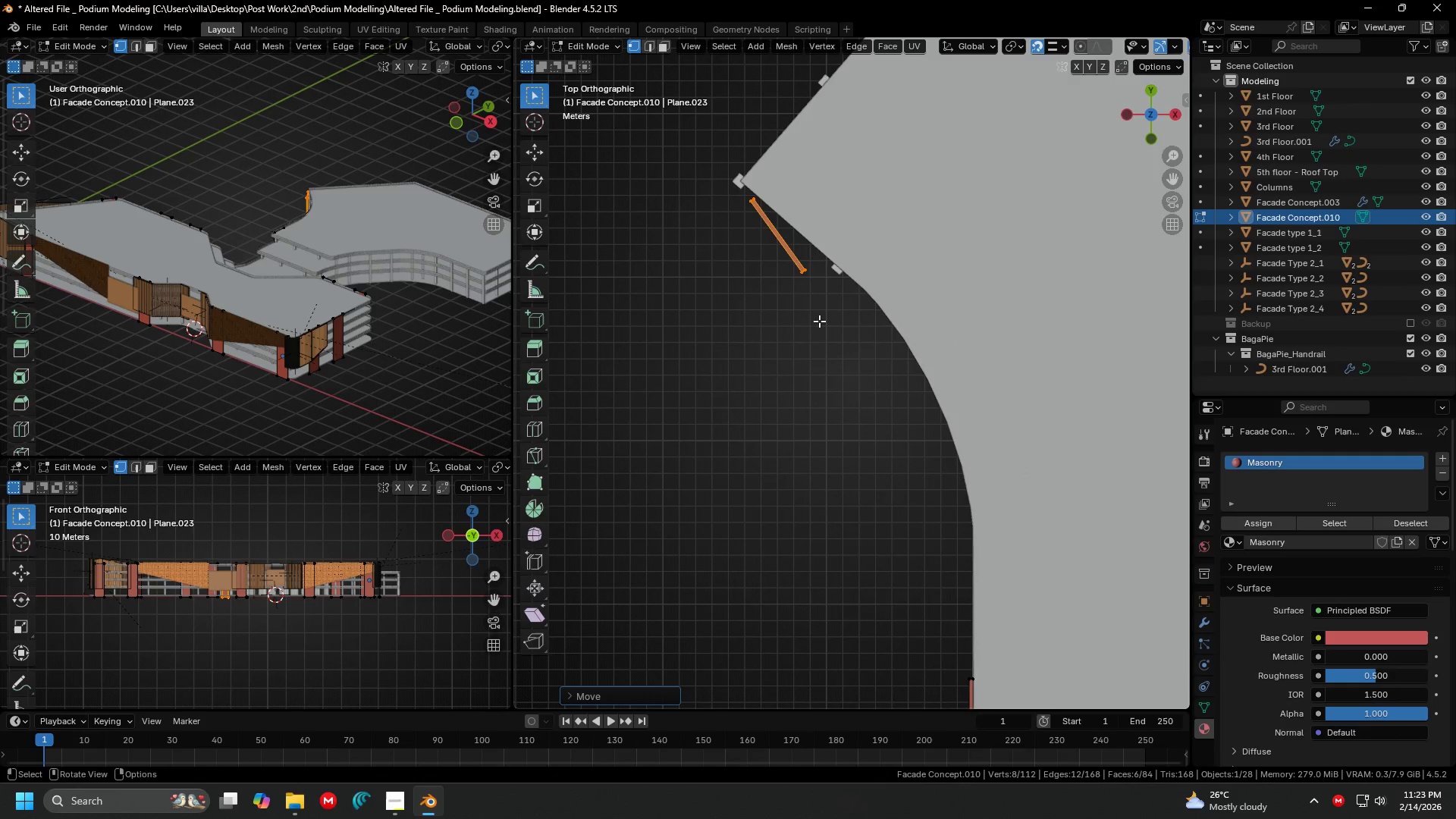 
key(Shift+ShiftLeft)
 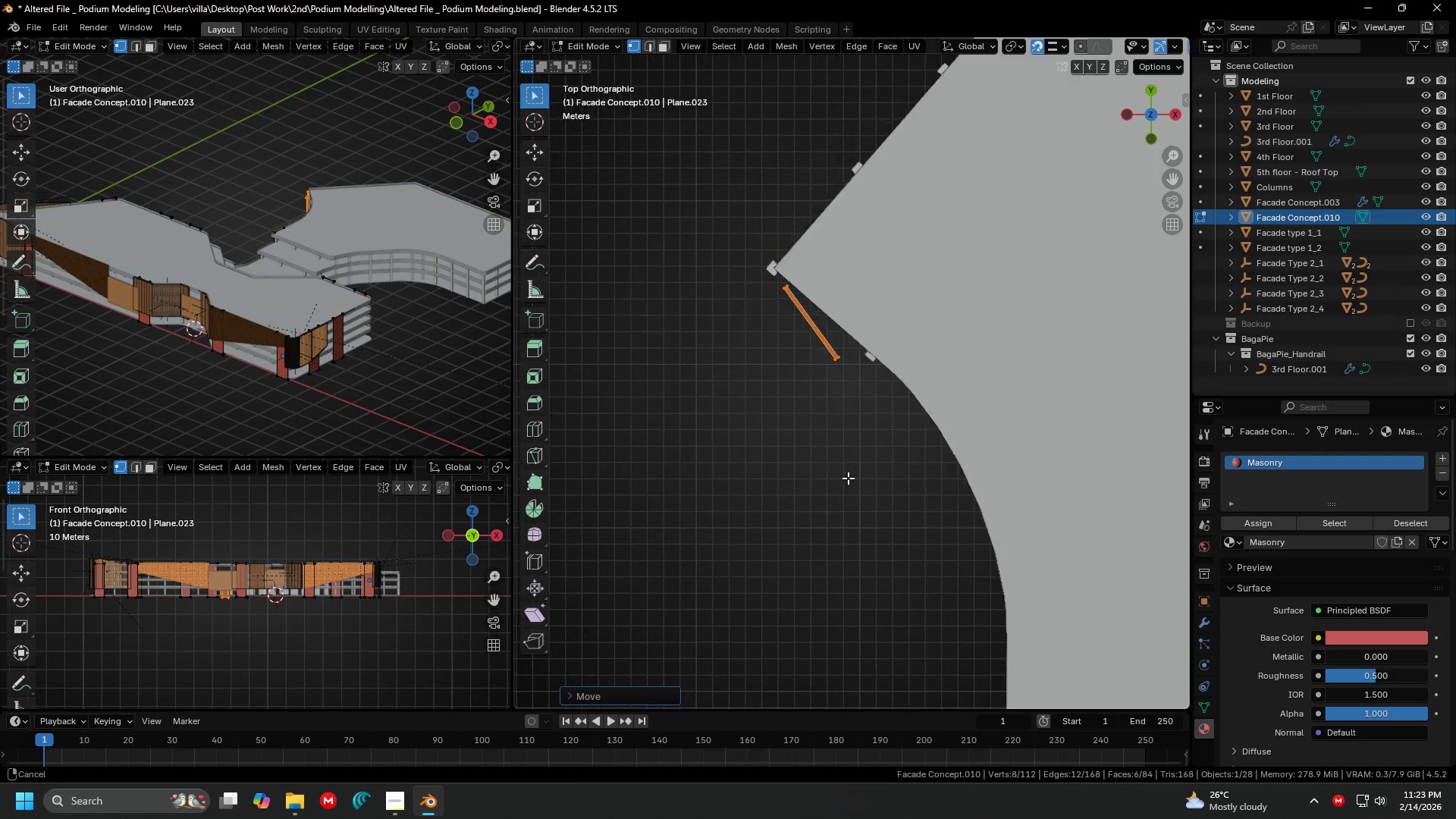 
key(Shift+ShiftLeft)
 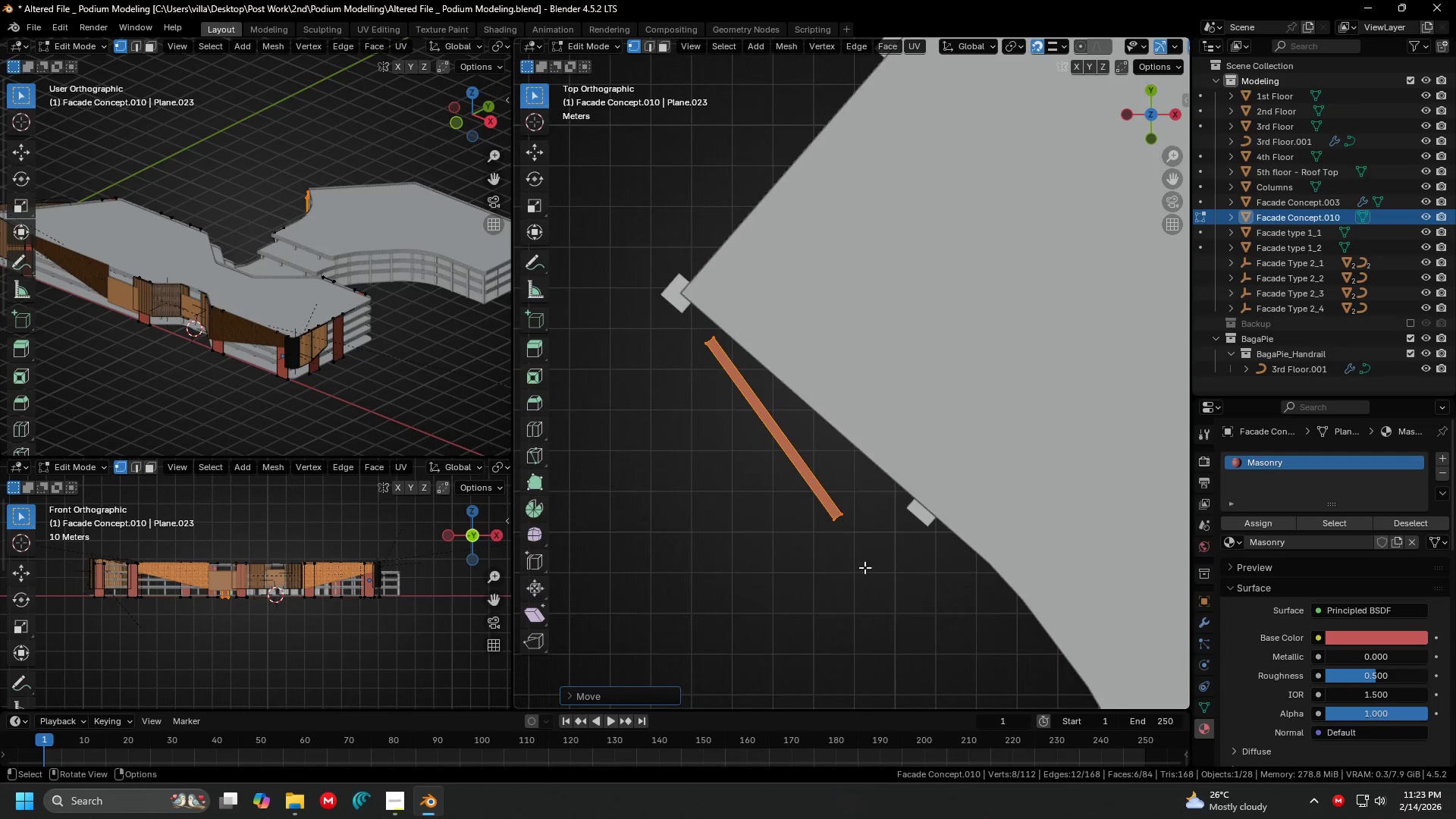 
key(R)
 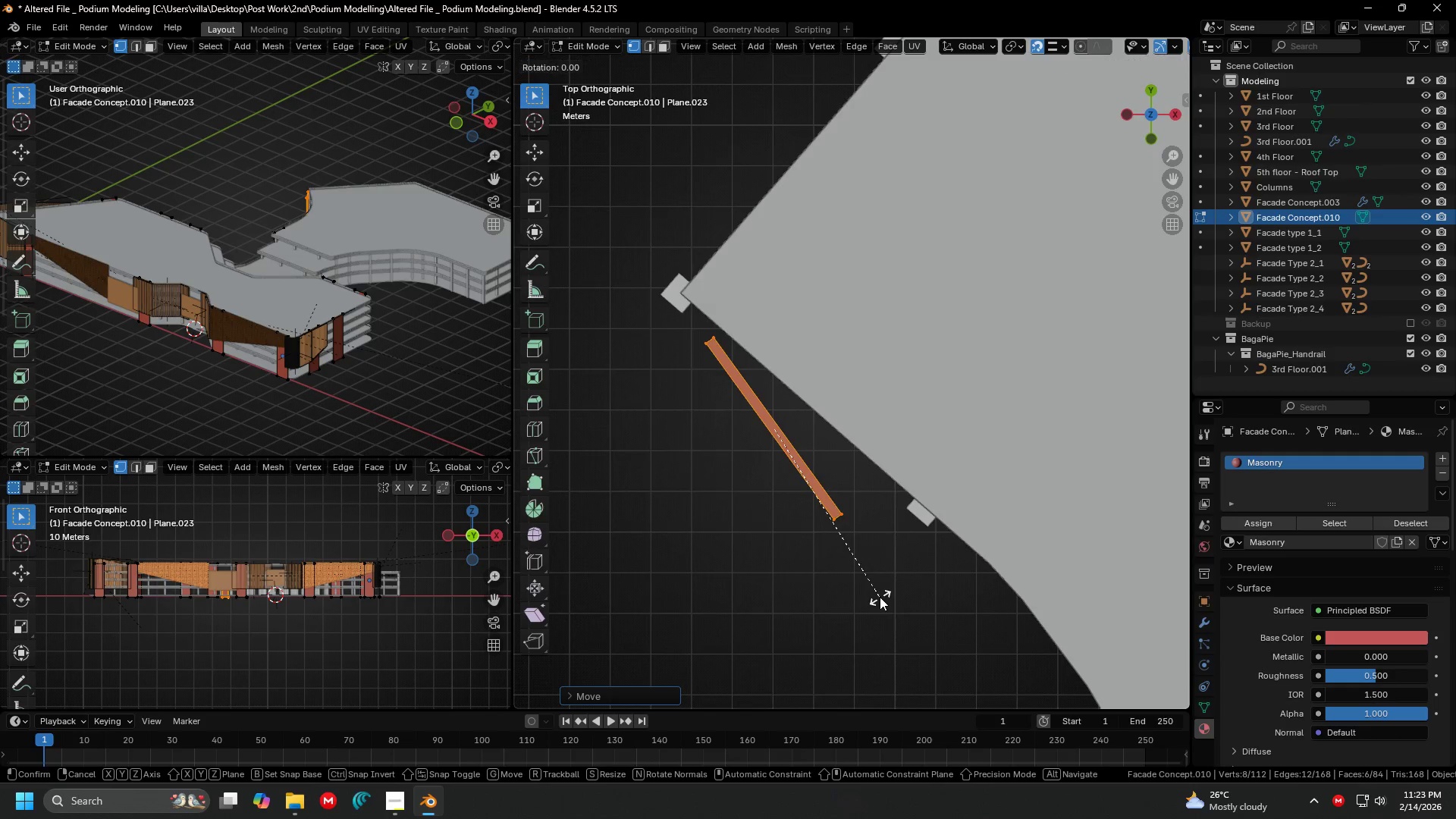 
scroll: coordinate [839, 512], scroll_direction: up, amount: 5.0
 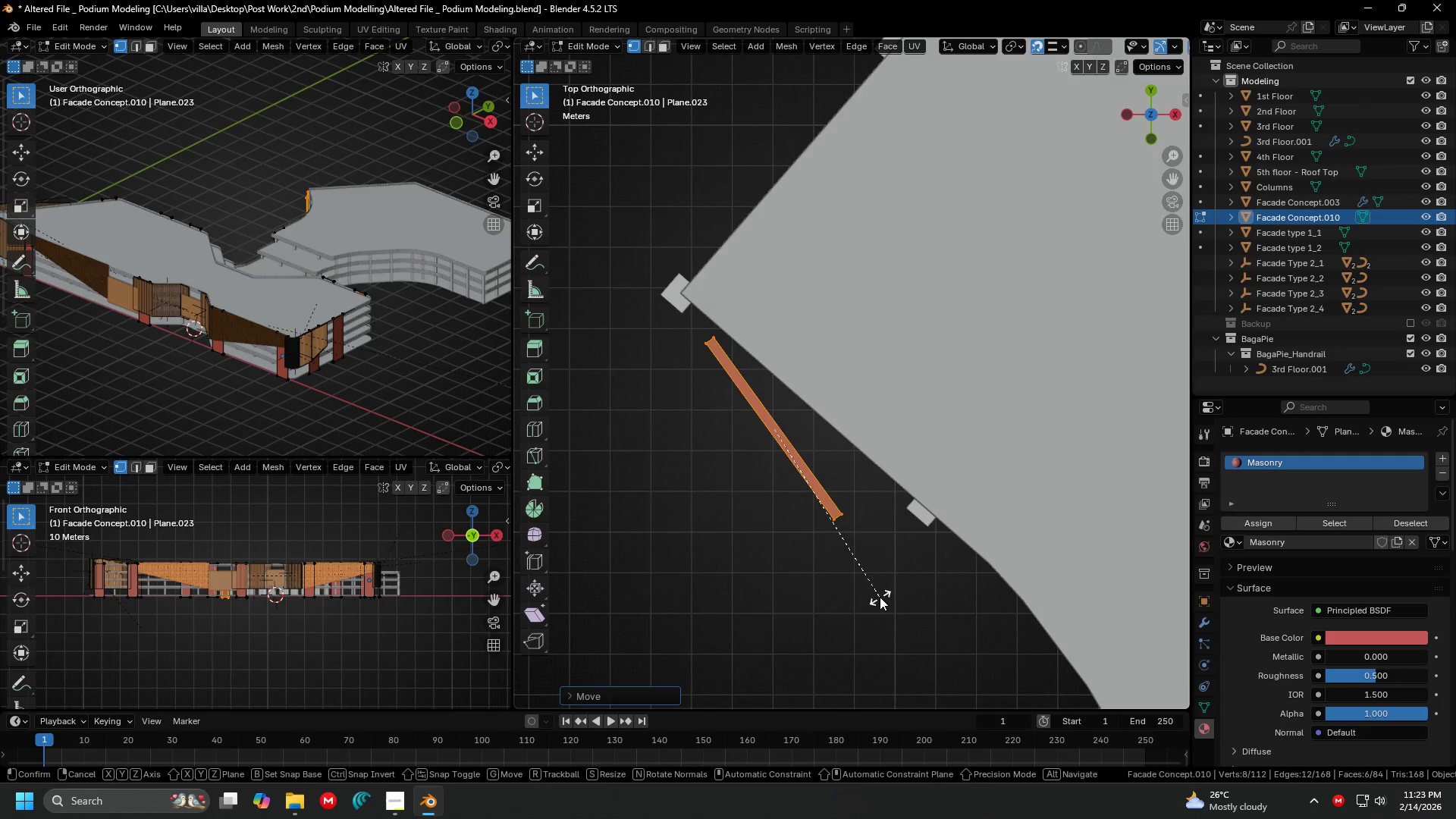 
key(Z)
 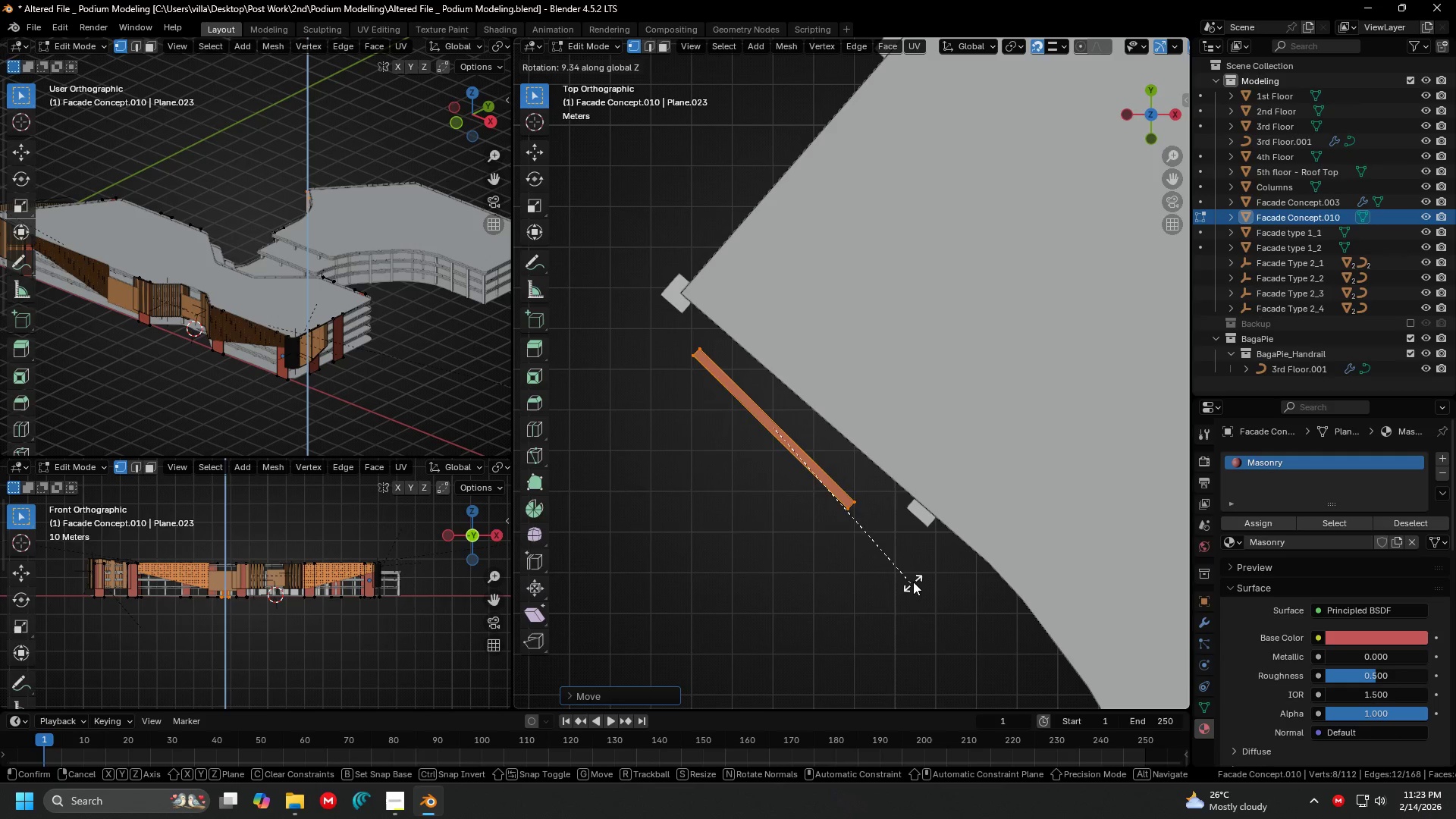 
left_click([918, 579])
 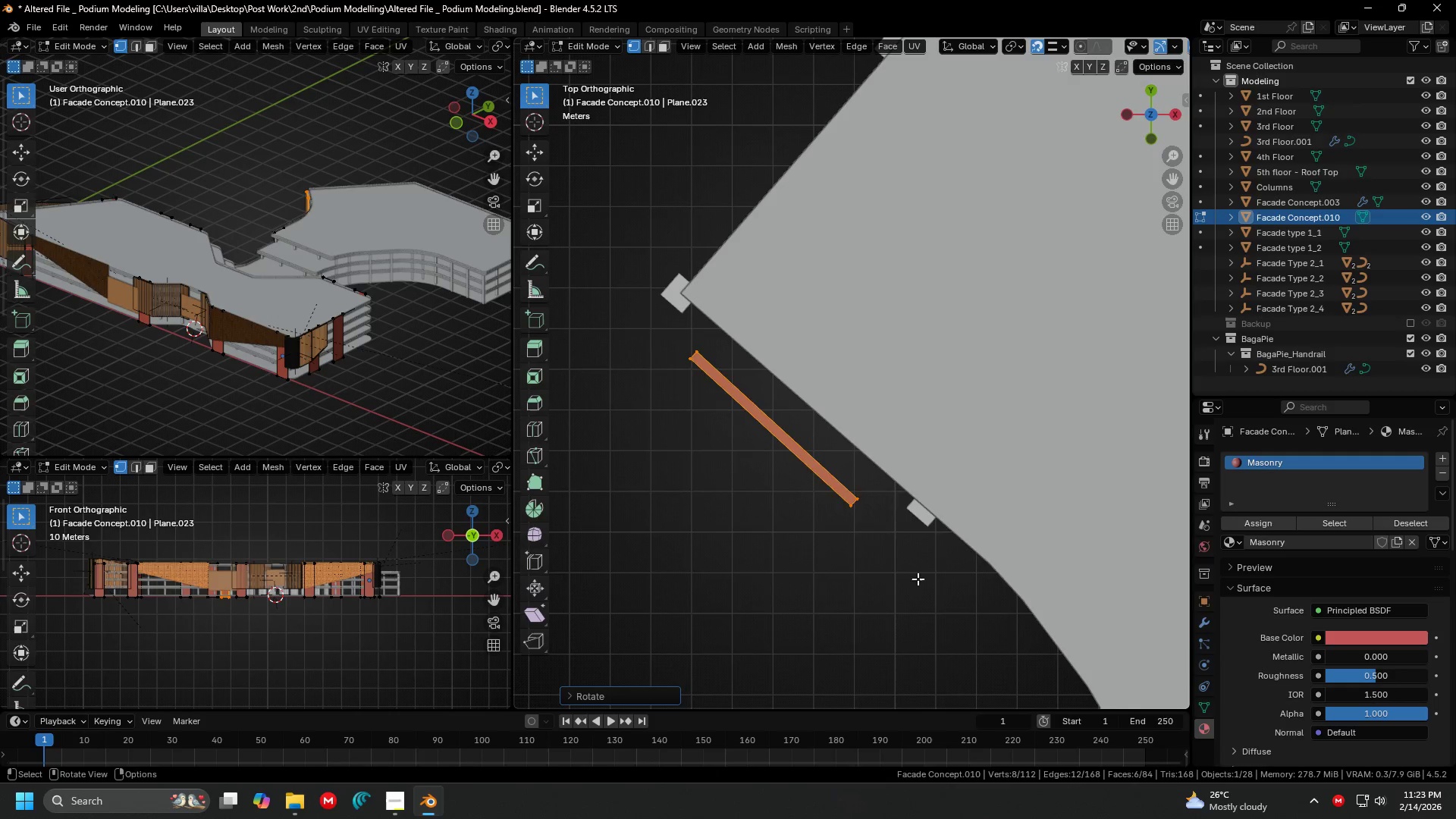 
key(G)
 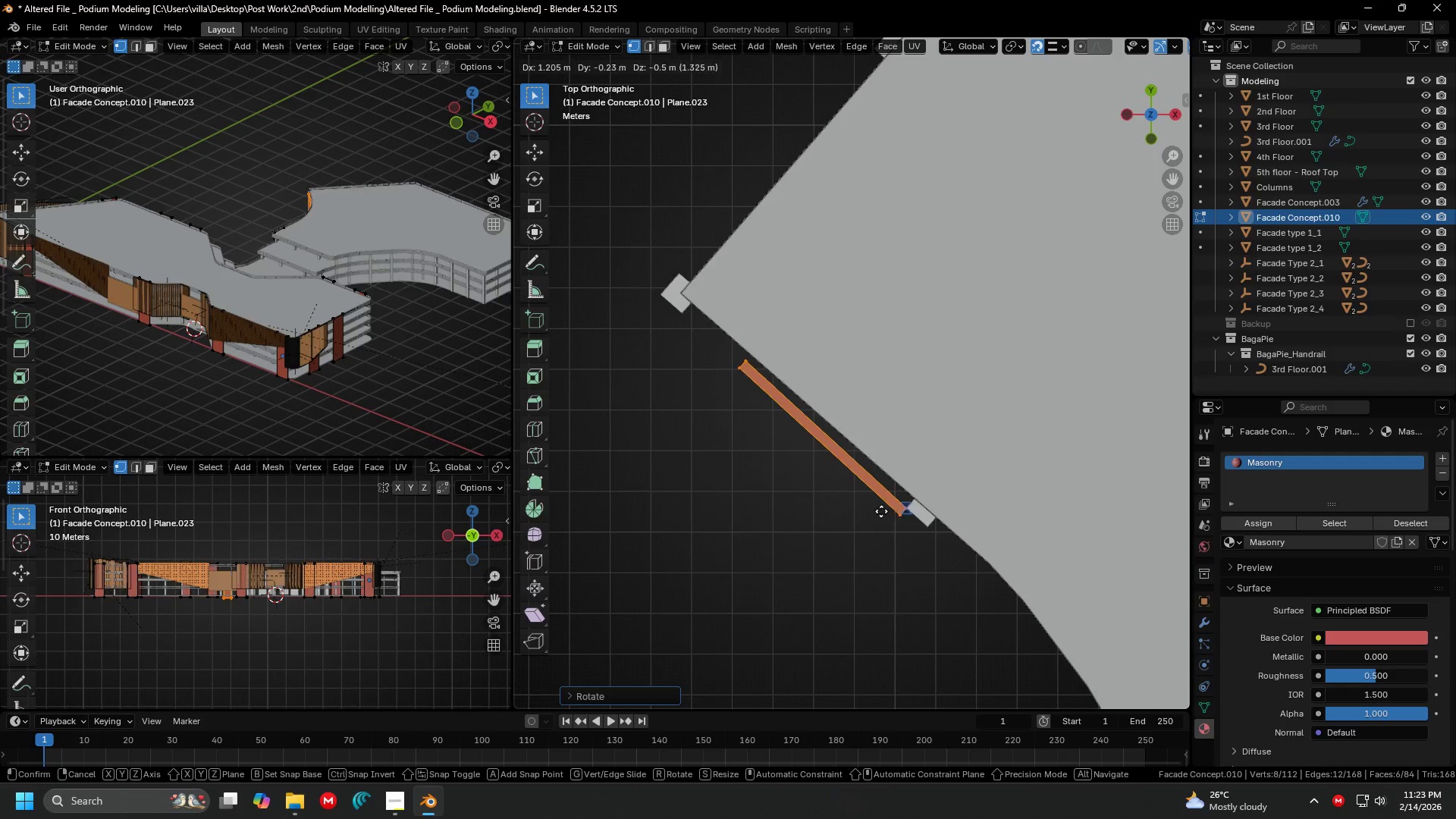 
left_click([878, 510])
 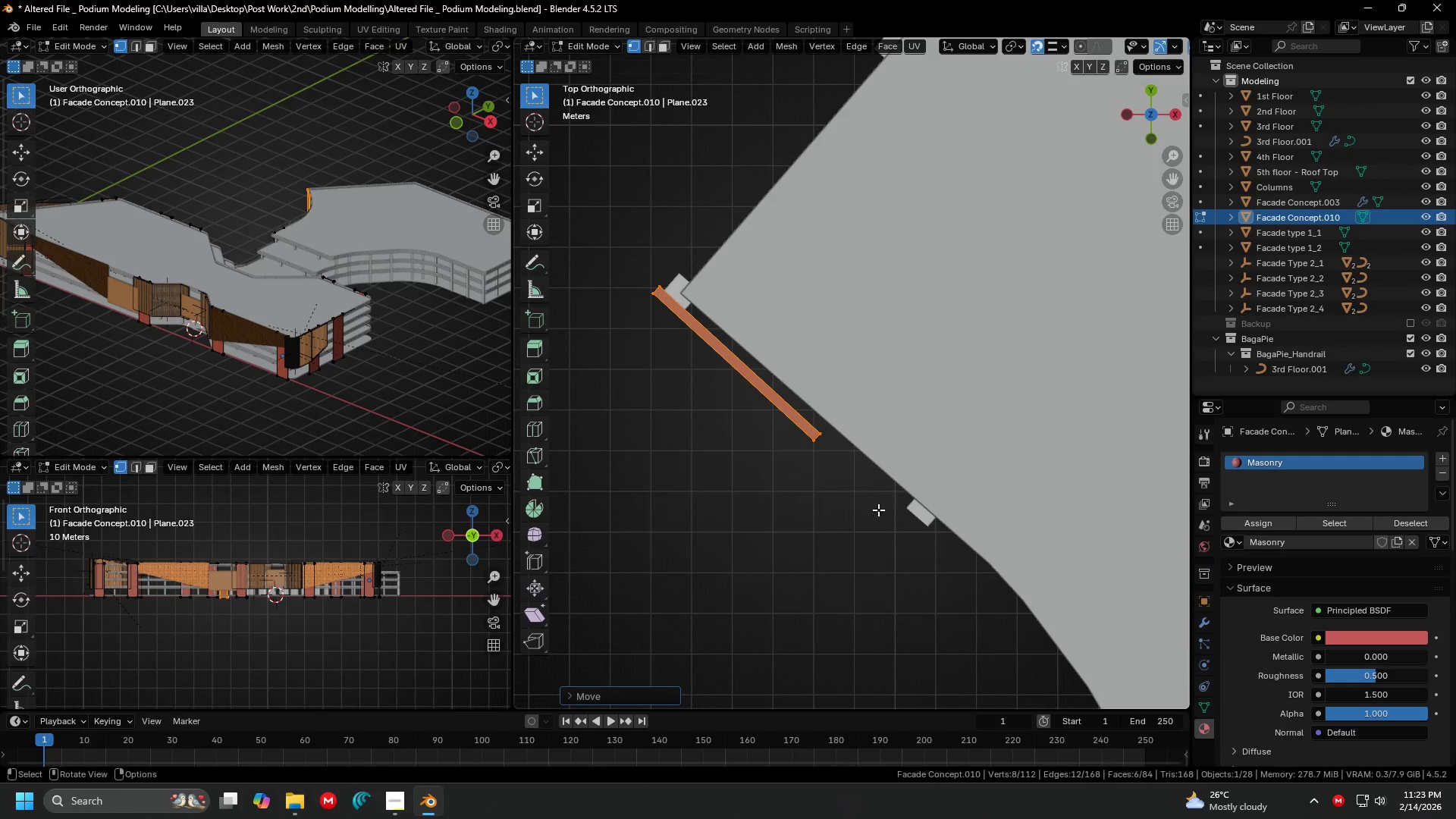 
key(Escape)
 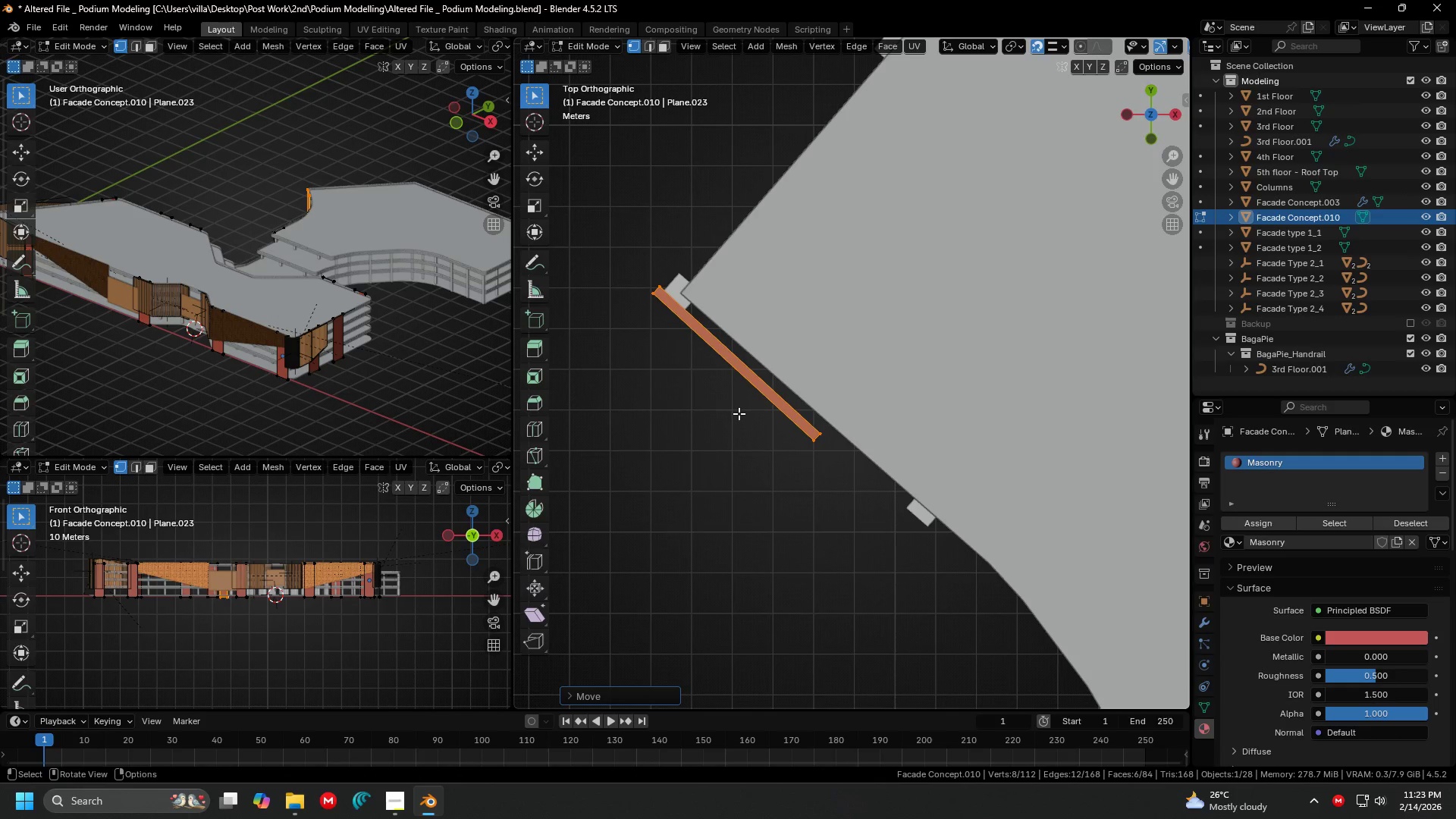 
key(Shift+ShiftLeft)
 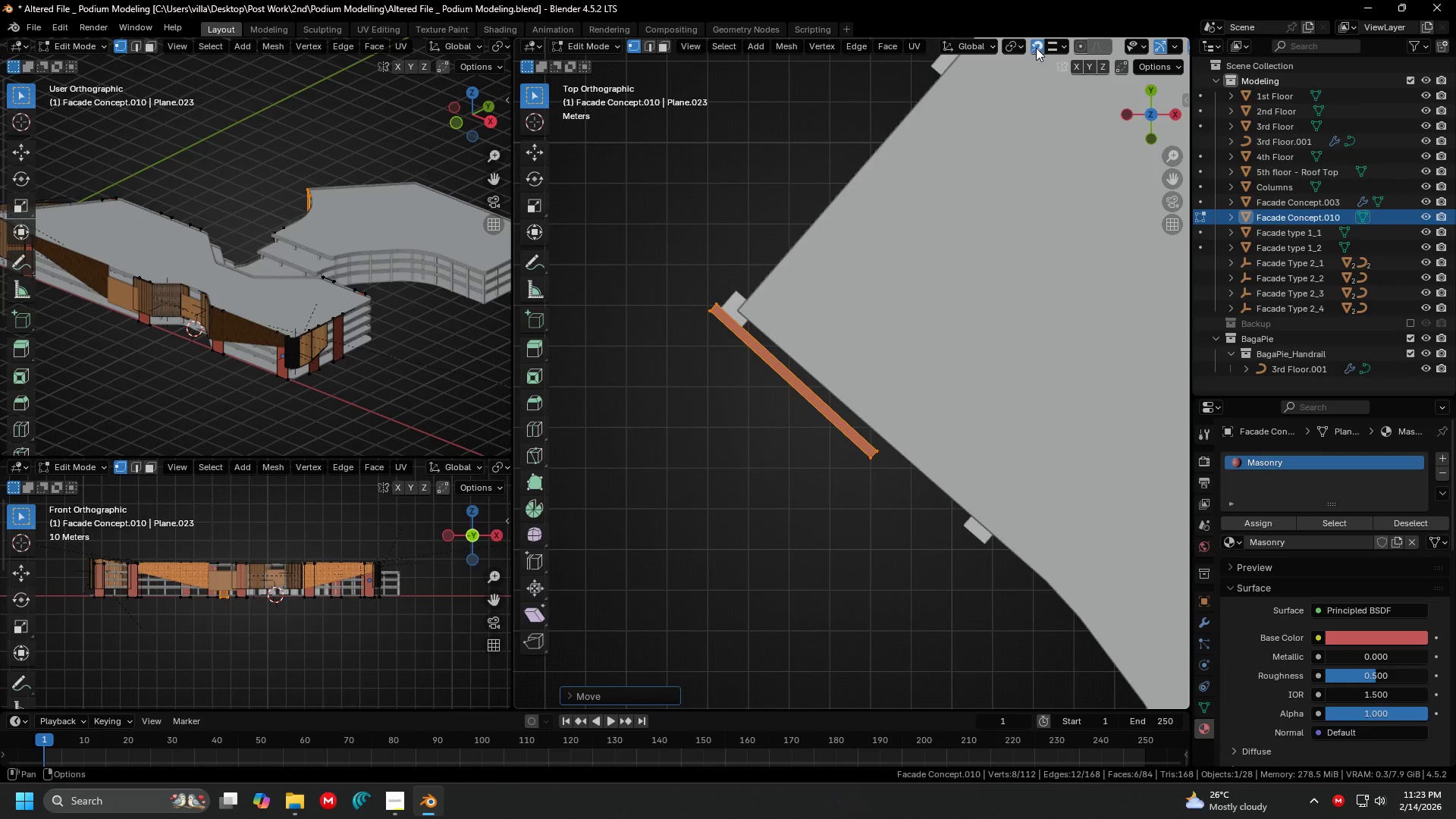 
left_click([1036, 48])
 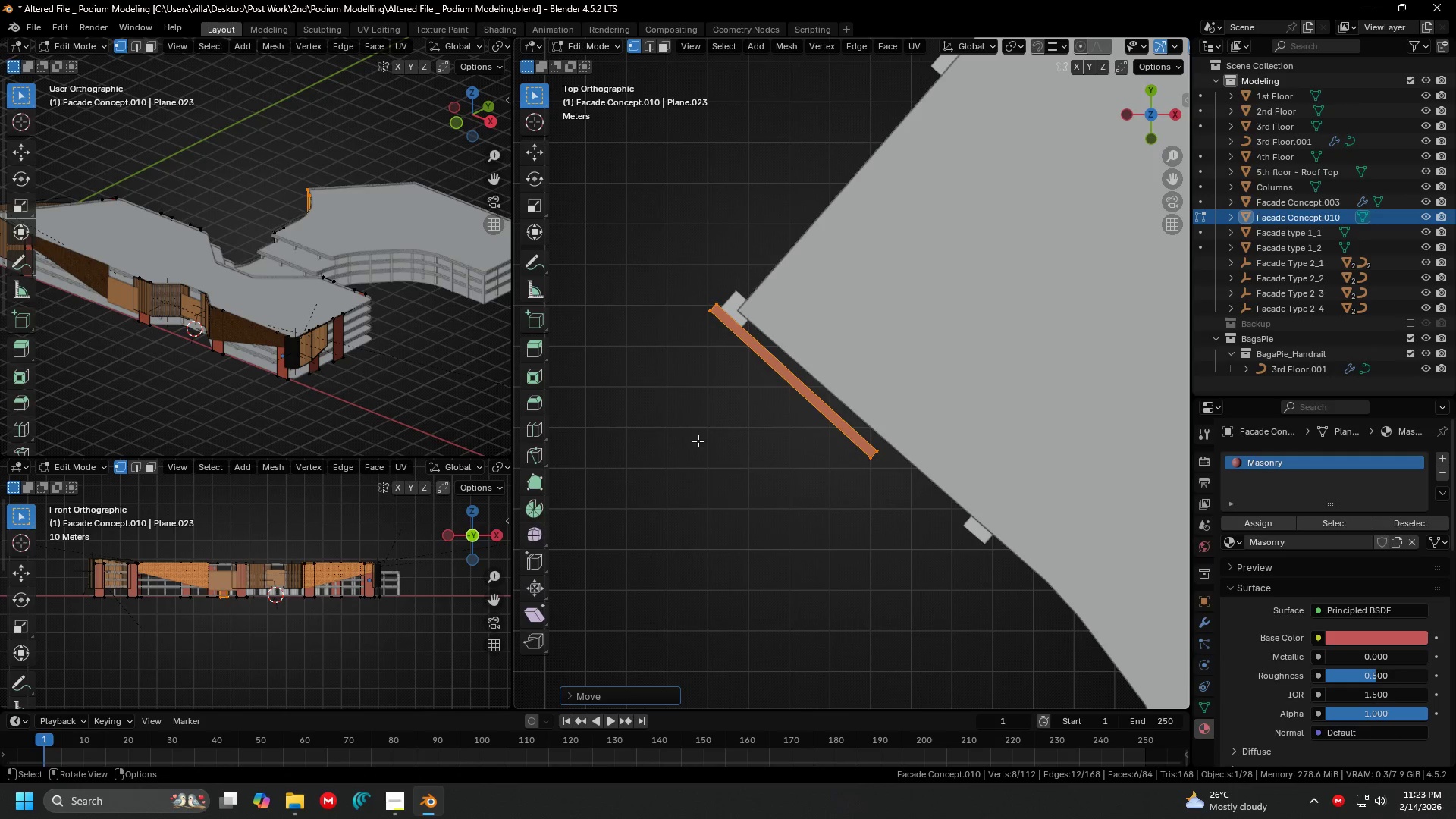 
key(Shift+ShiftLeft)
 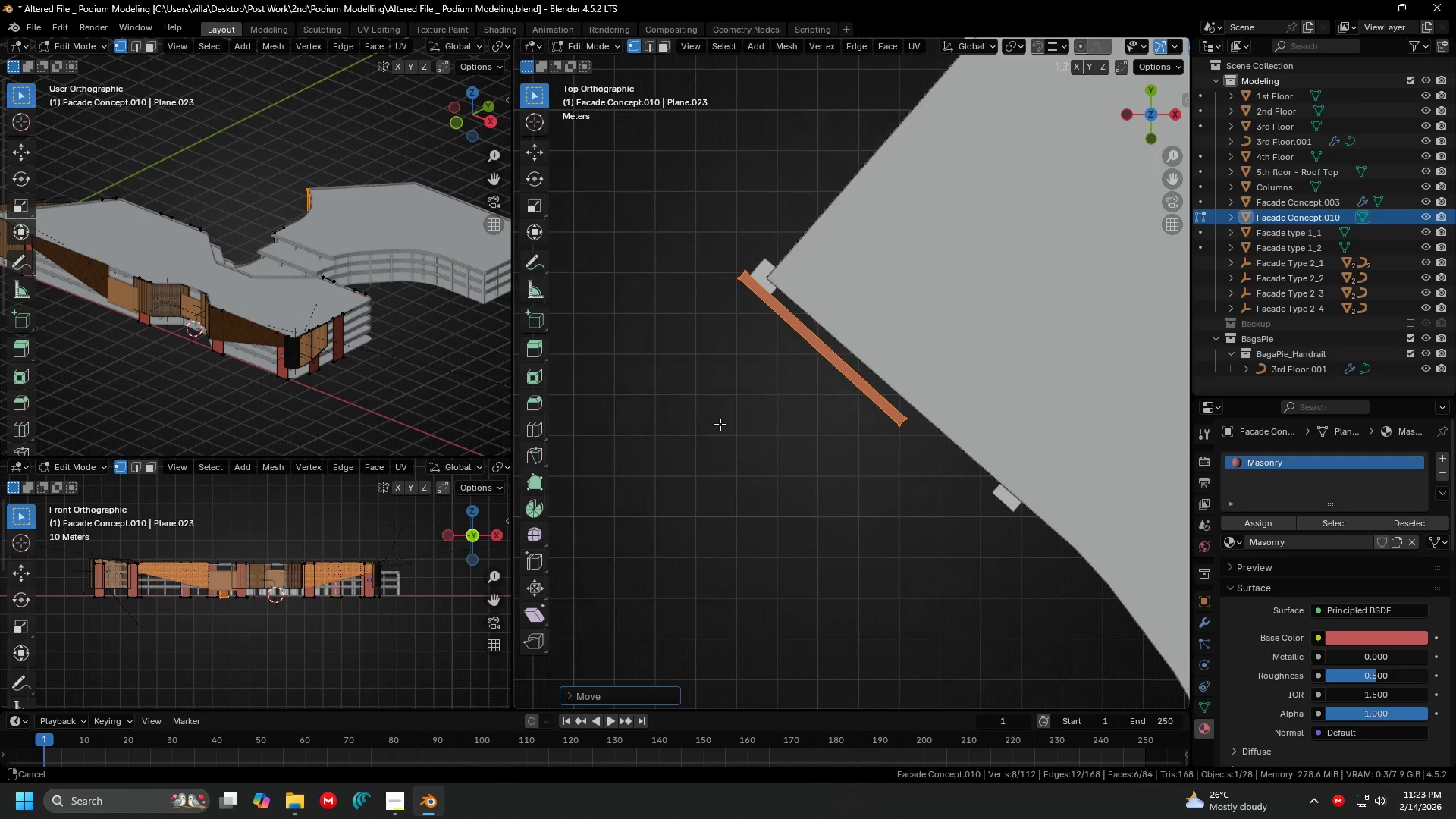 
key(G)
 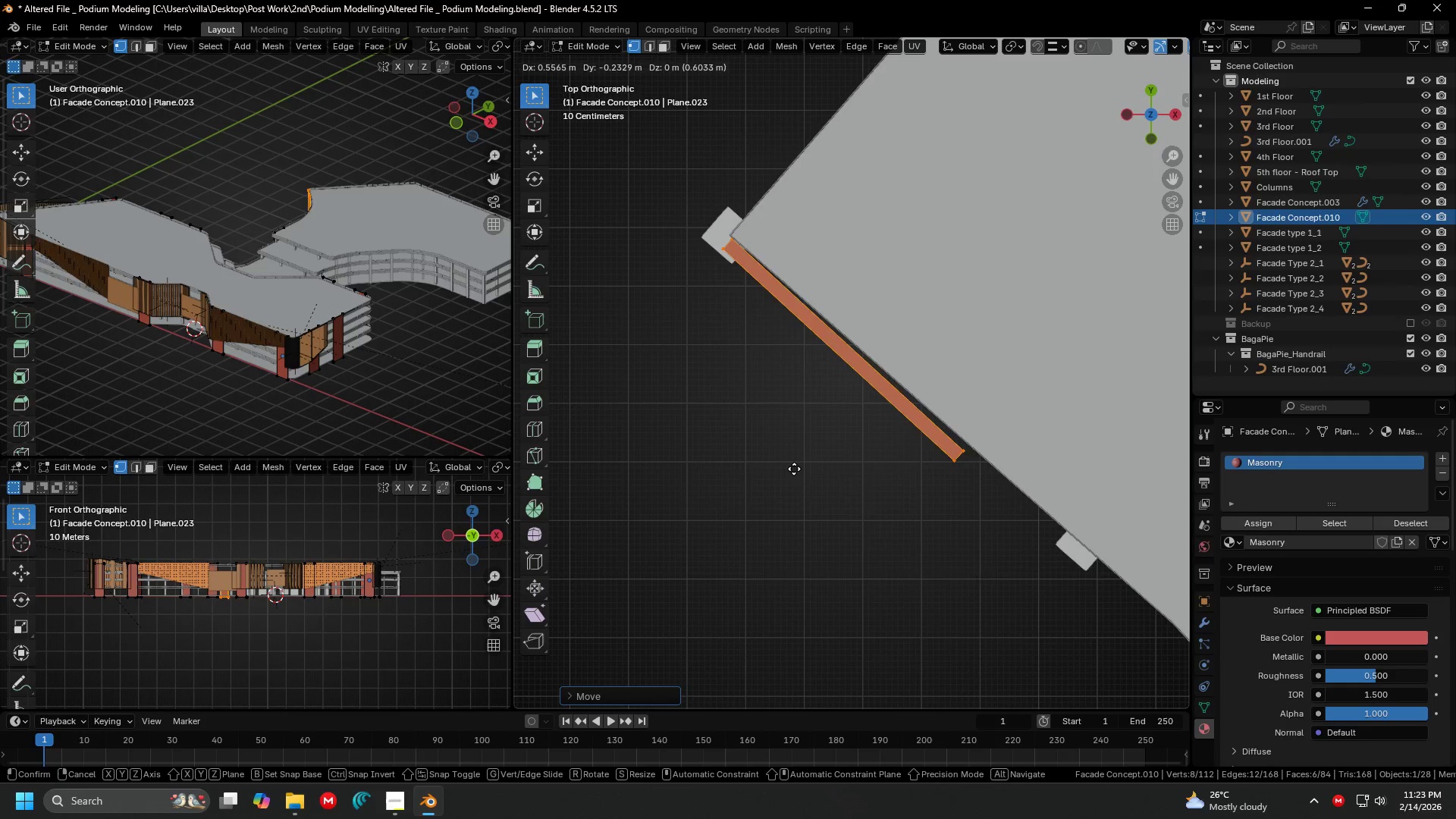 
scroll: coordinate [720, 424], scroll_direction: up, amount: 2.0
 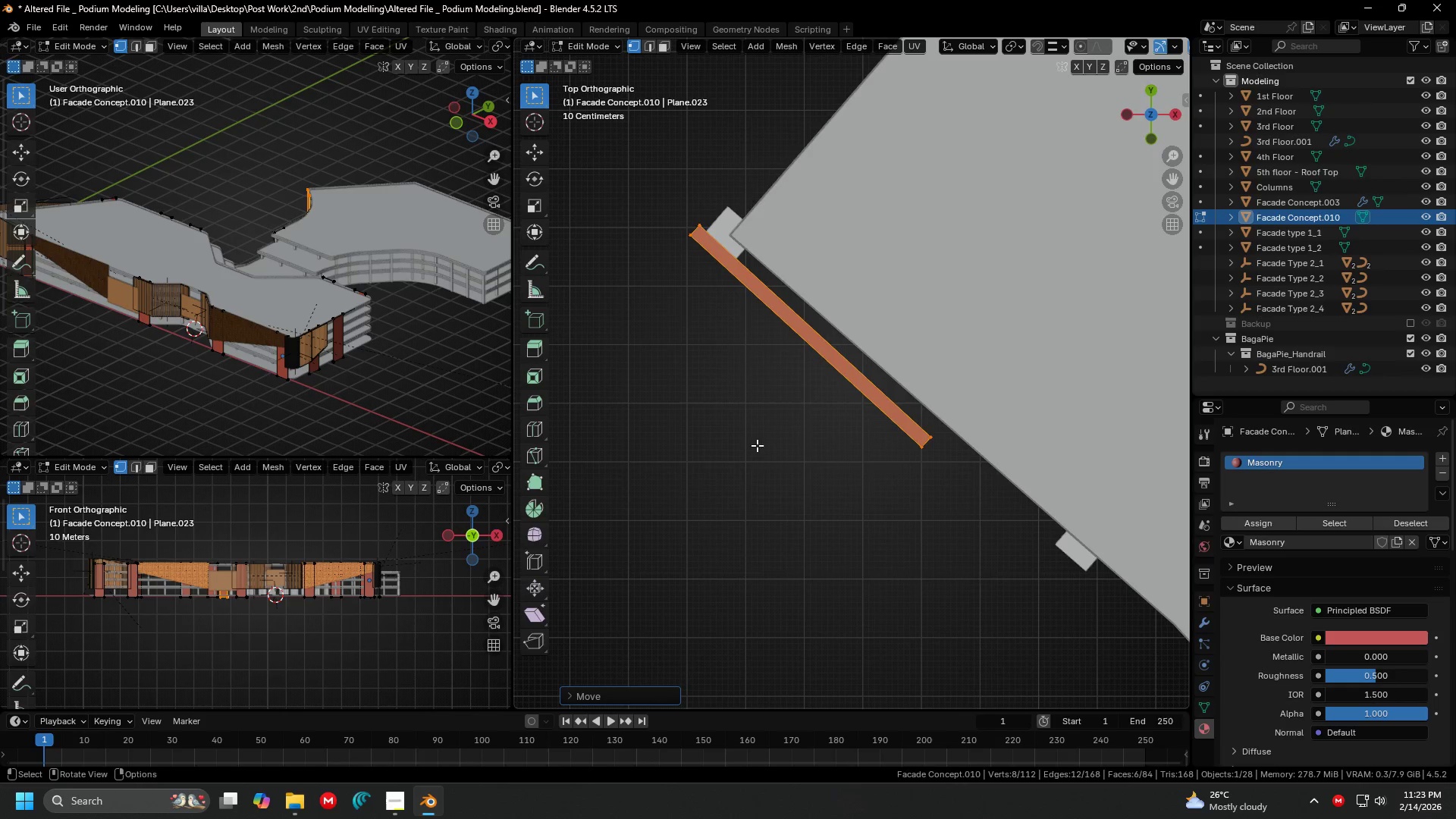 
left_click([791, 466])
 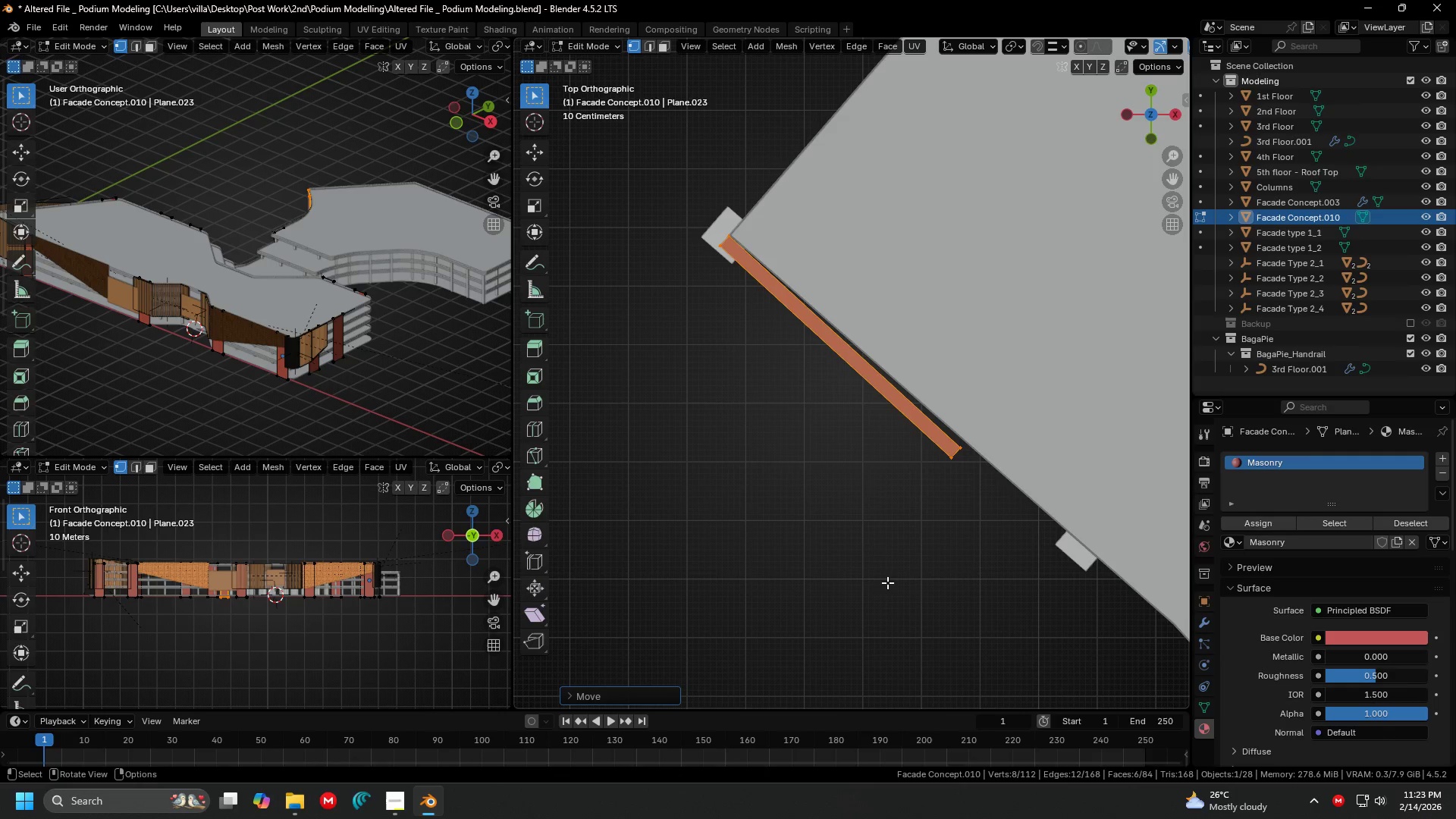 
type(rz)
 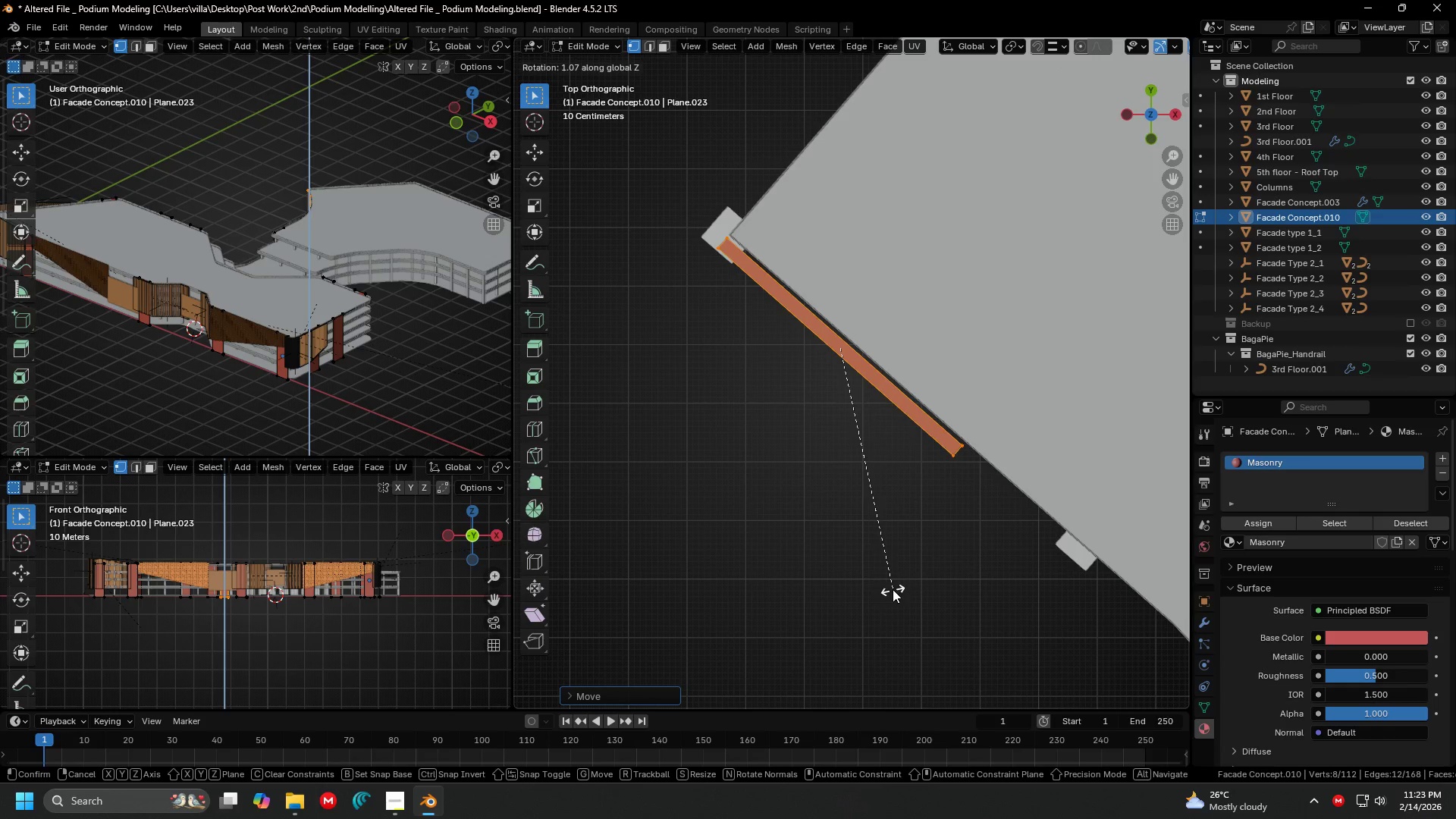 
left_click([892, 589])
 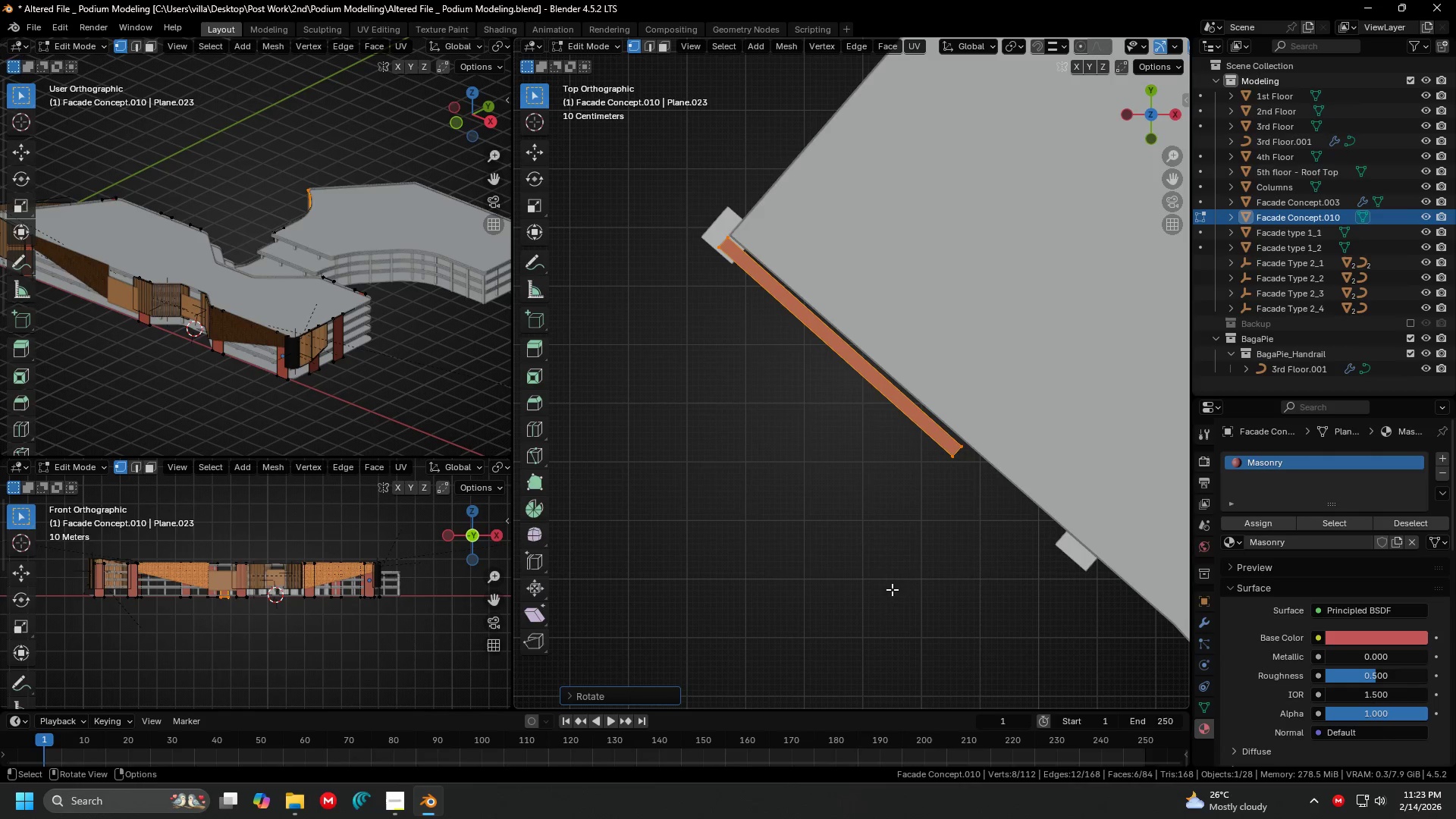 
key(G)
 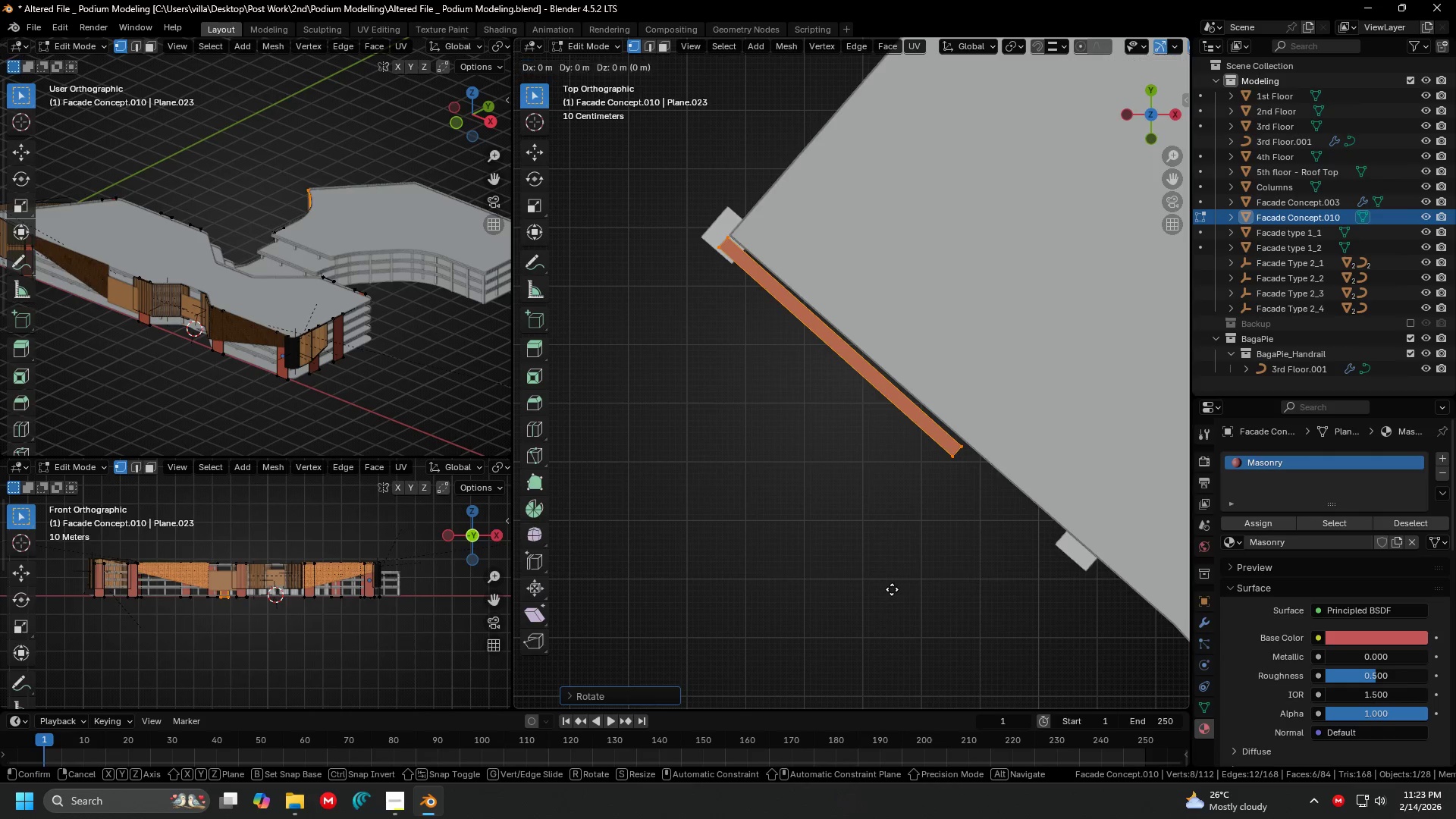 
key(Shift+ShiftLeft)
 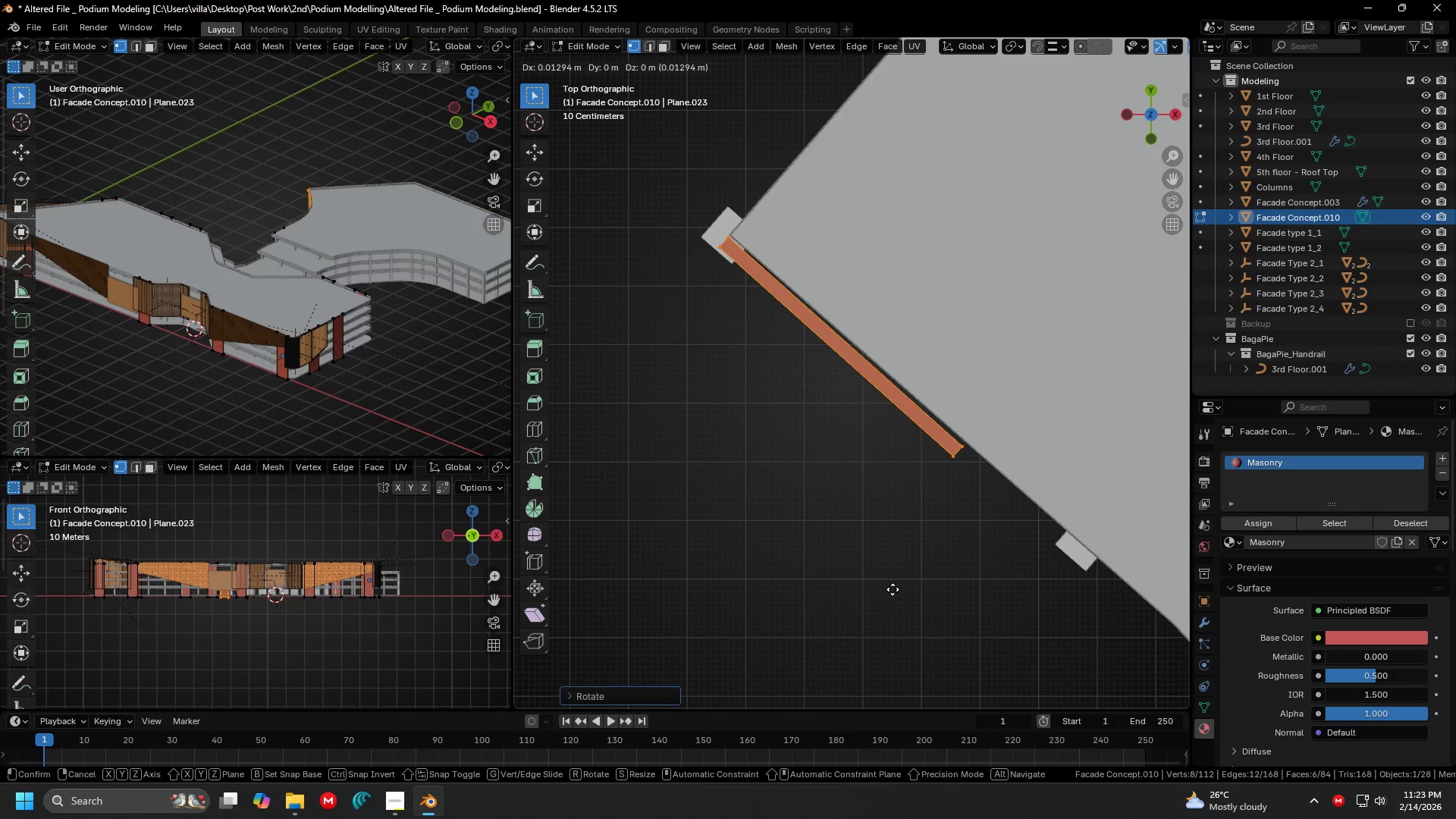 
key(Shift+Z)
 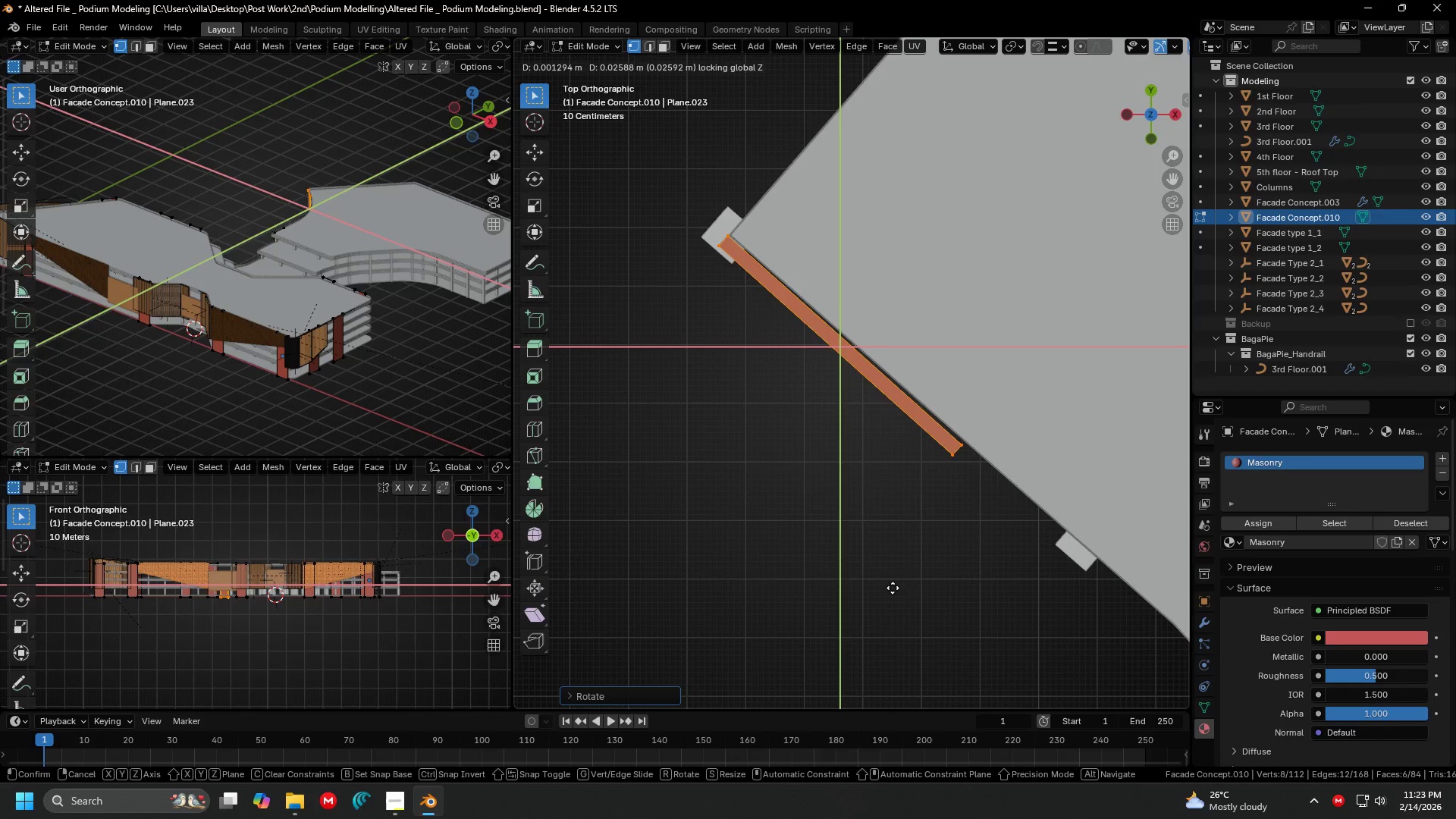 
left_click([893, 588])
 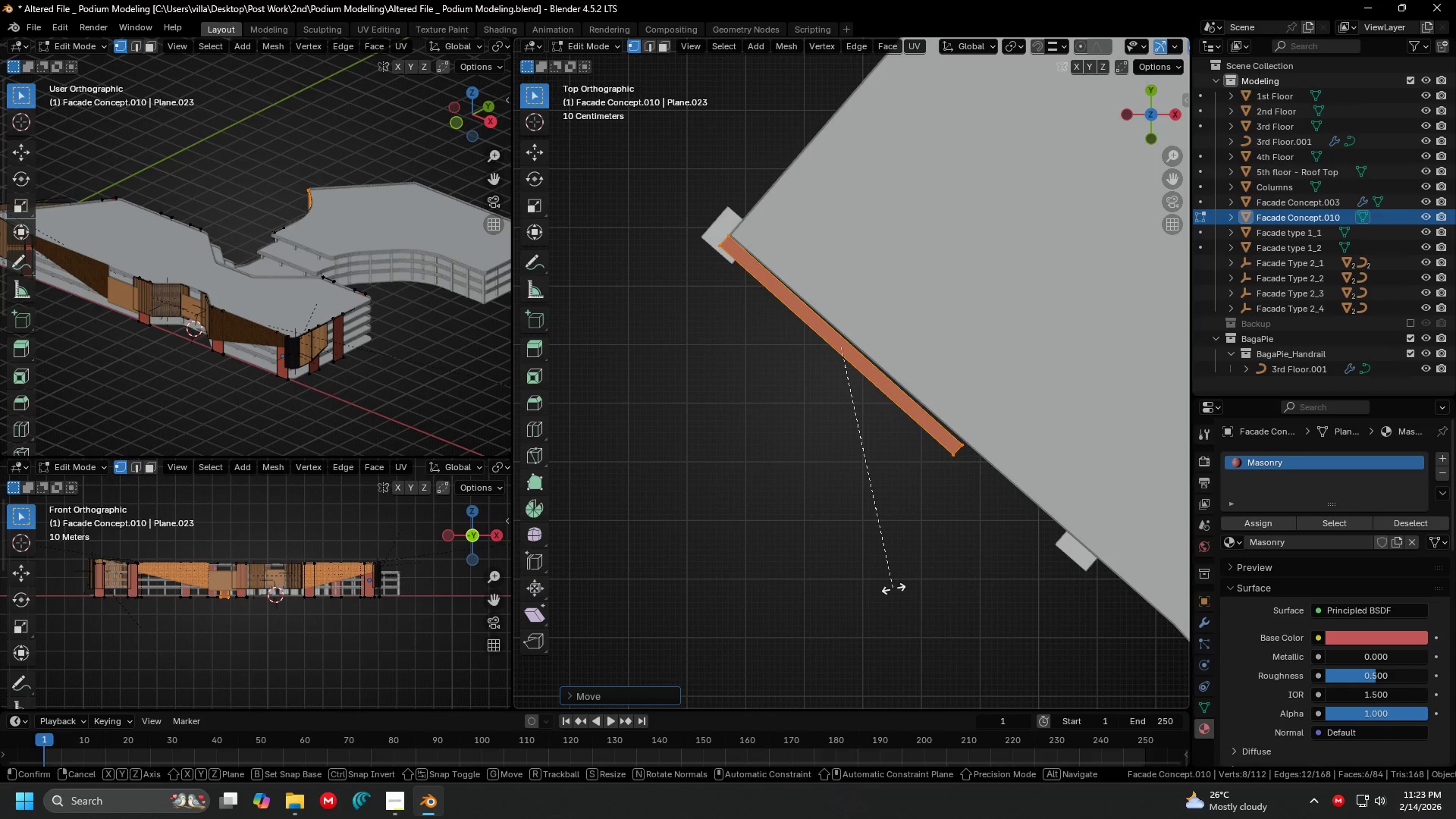 
type(rz)
 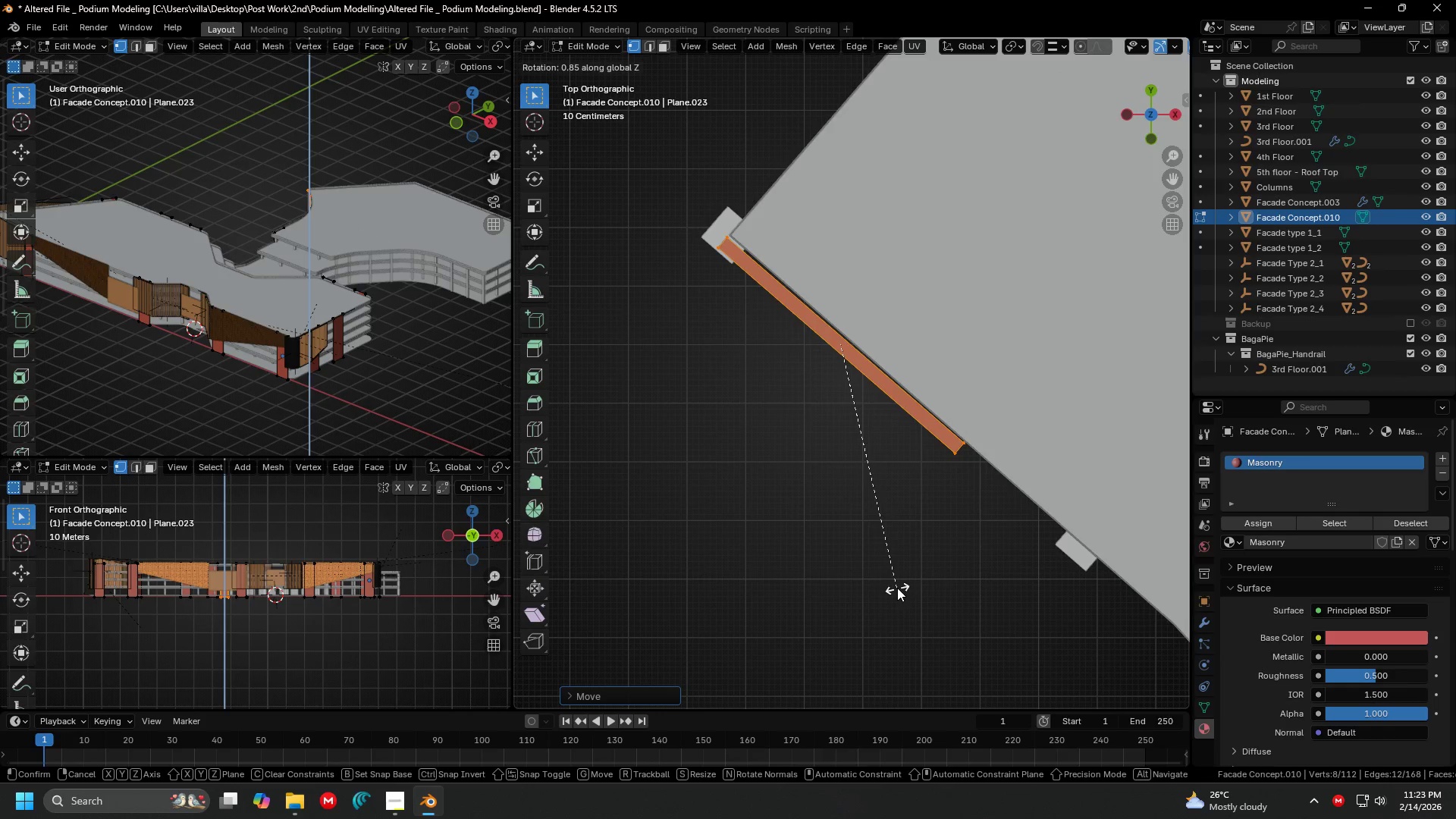 
left_click([897, 588])
 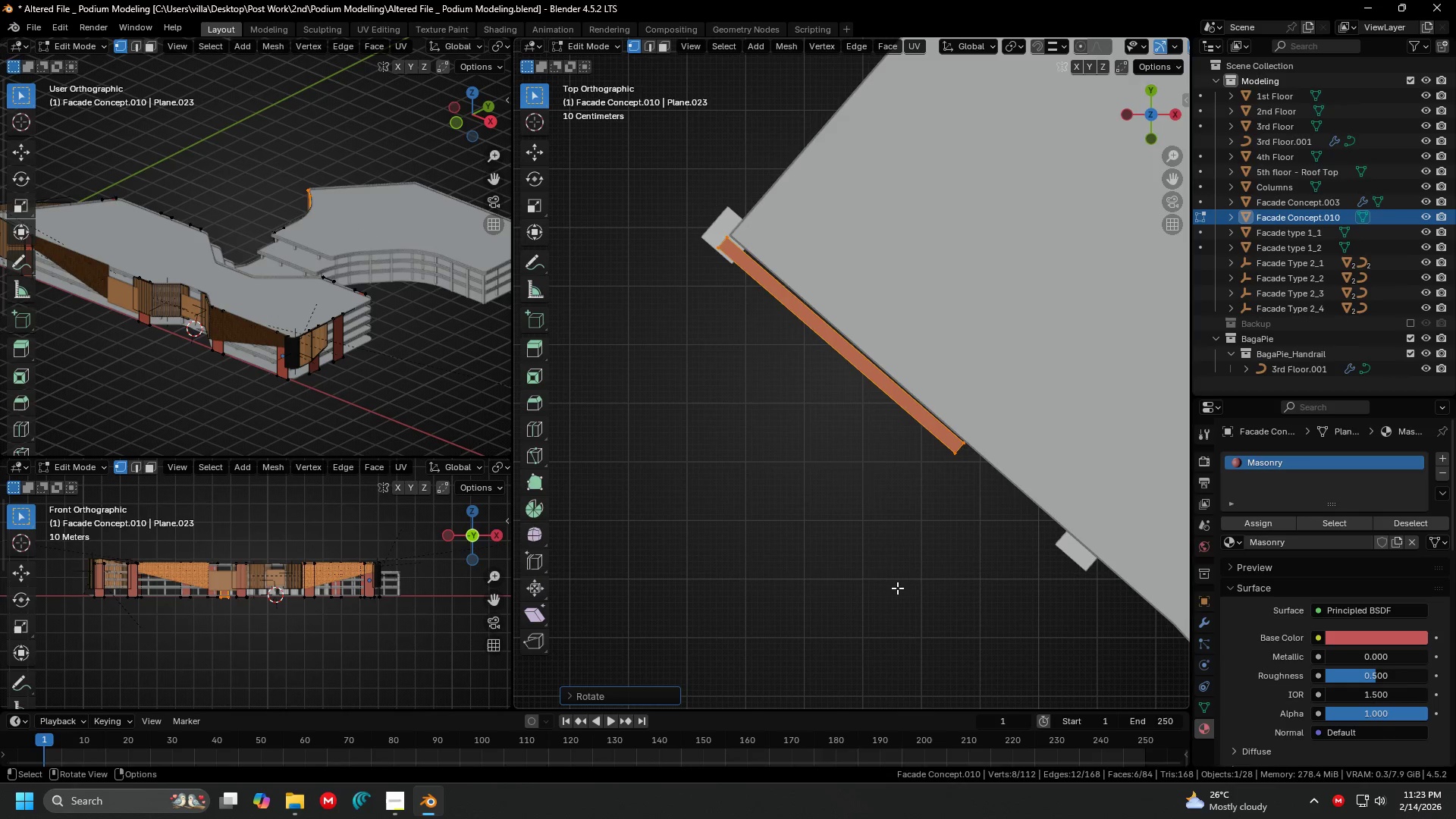 
type(raz)
 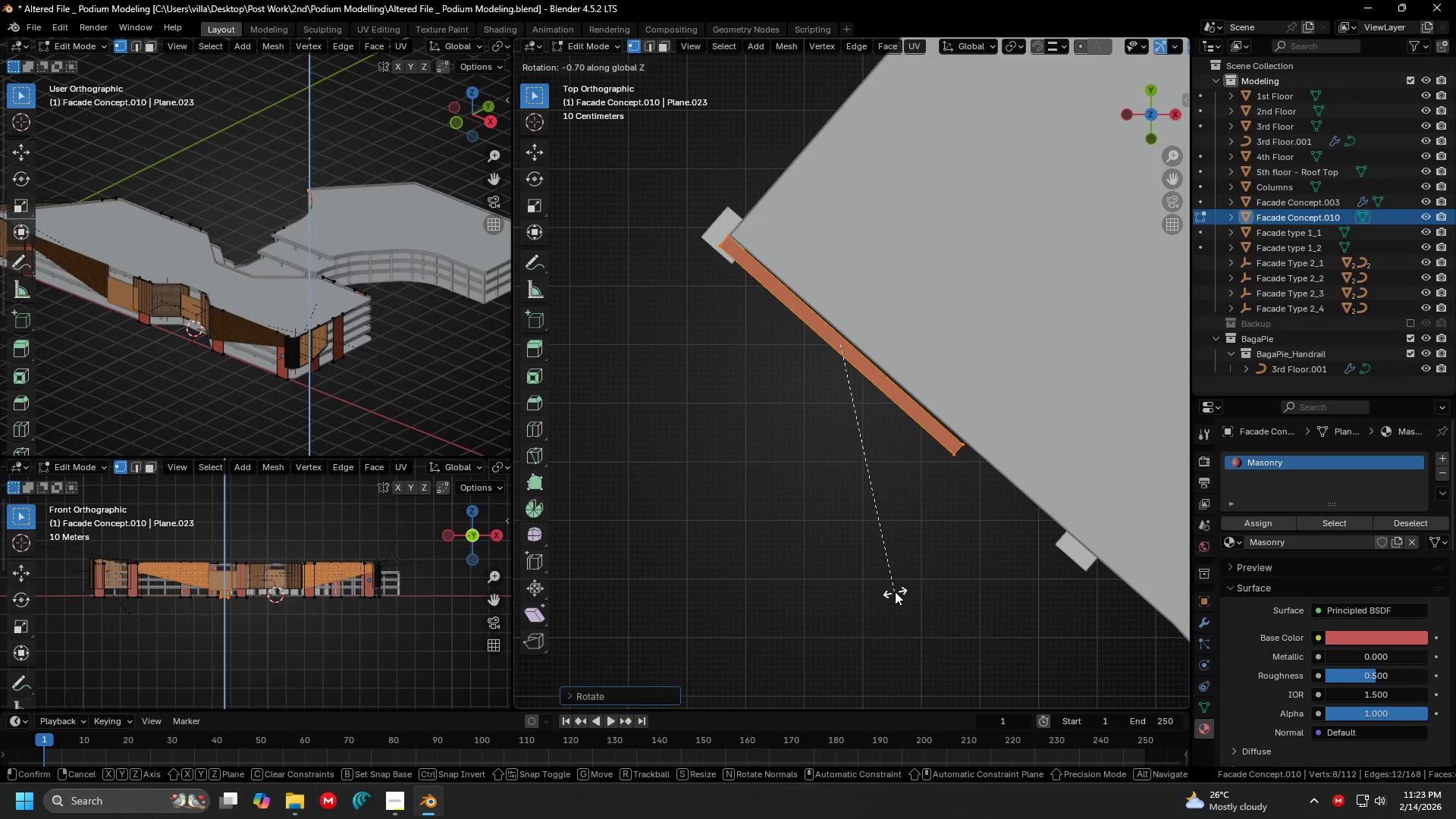 
left_click([895, 592])
 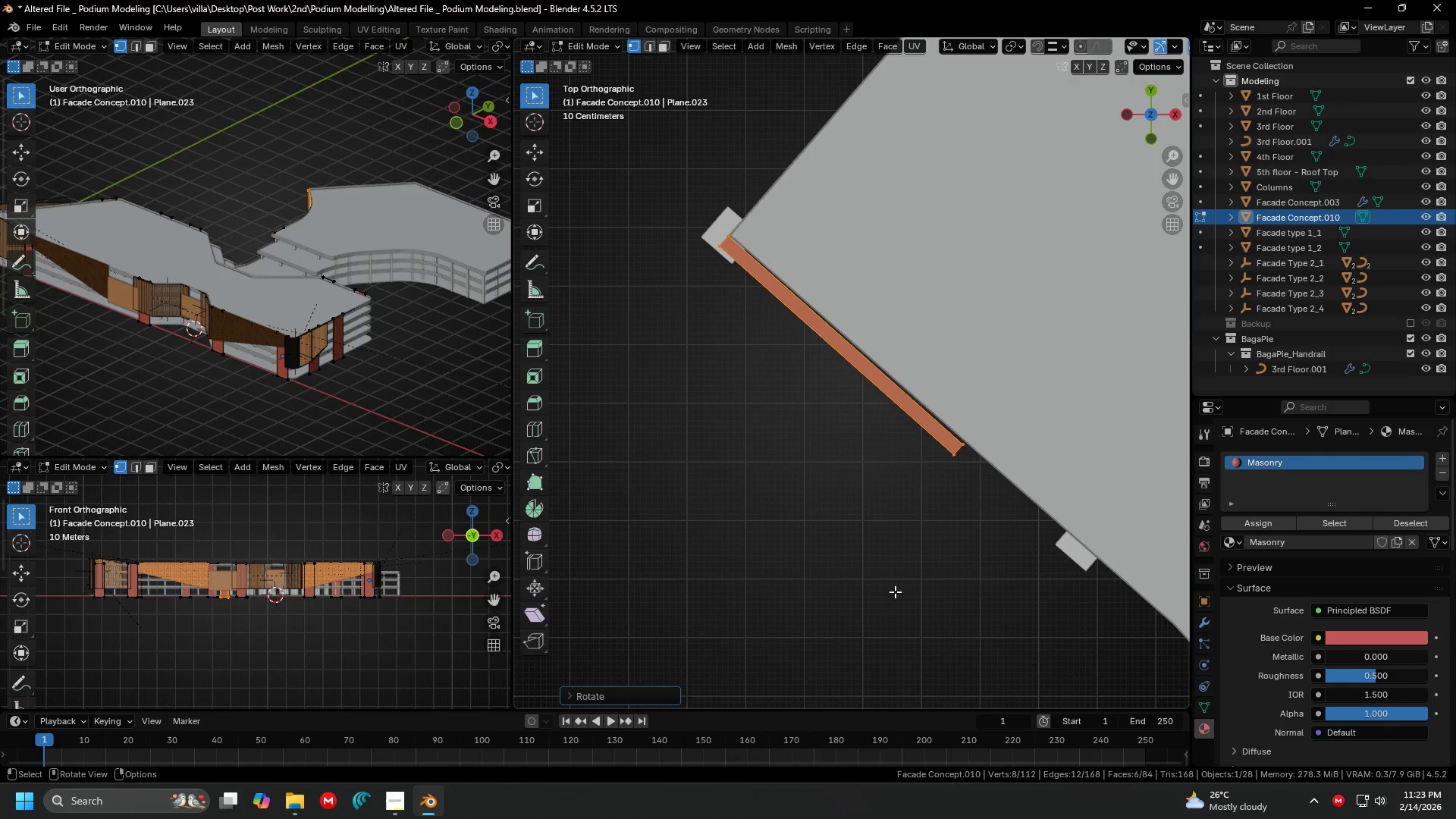 
type(rz)
 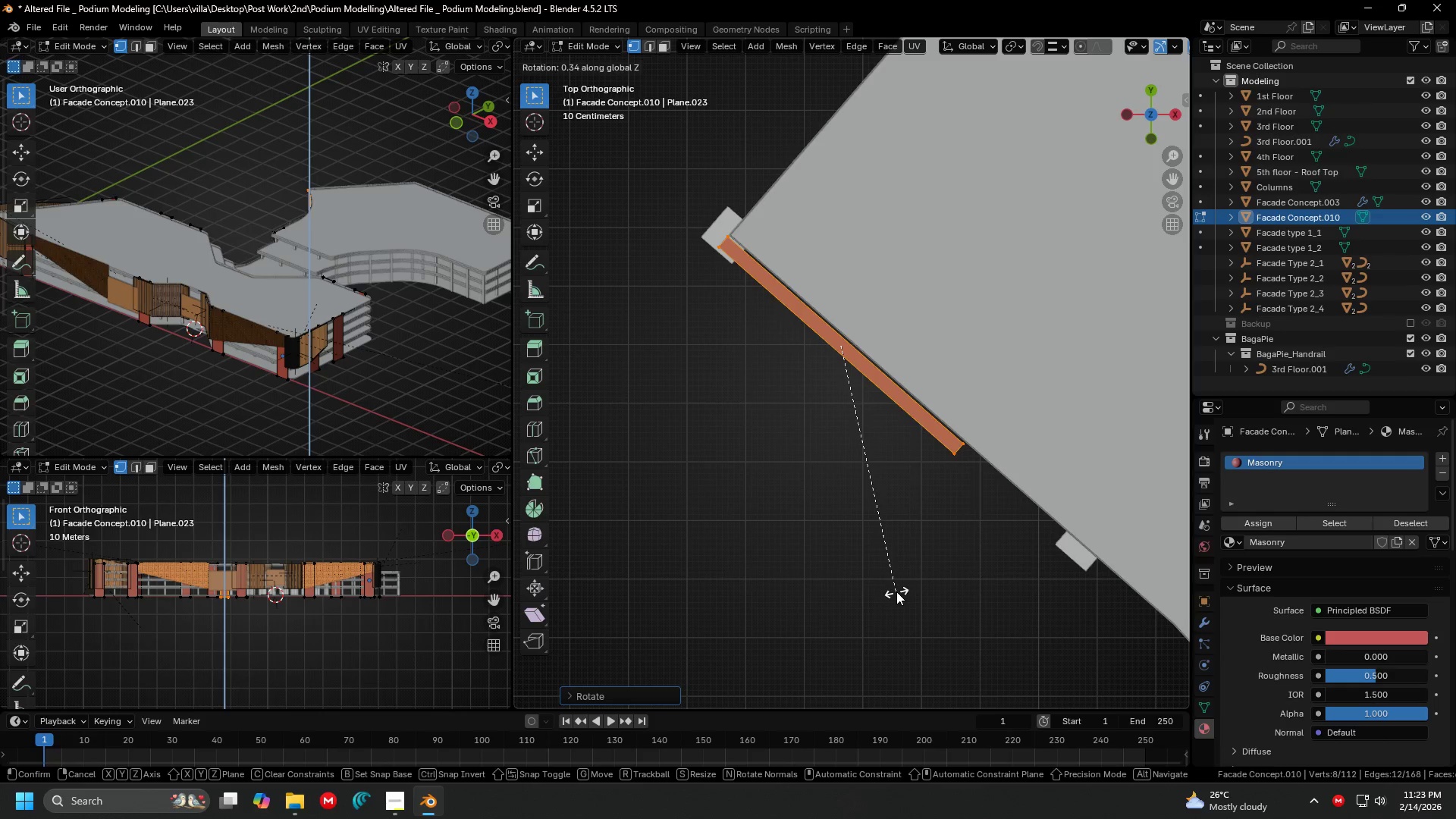 
left_click([896, 592])
 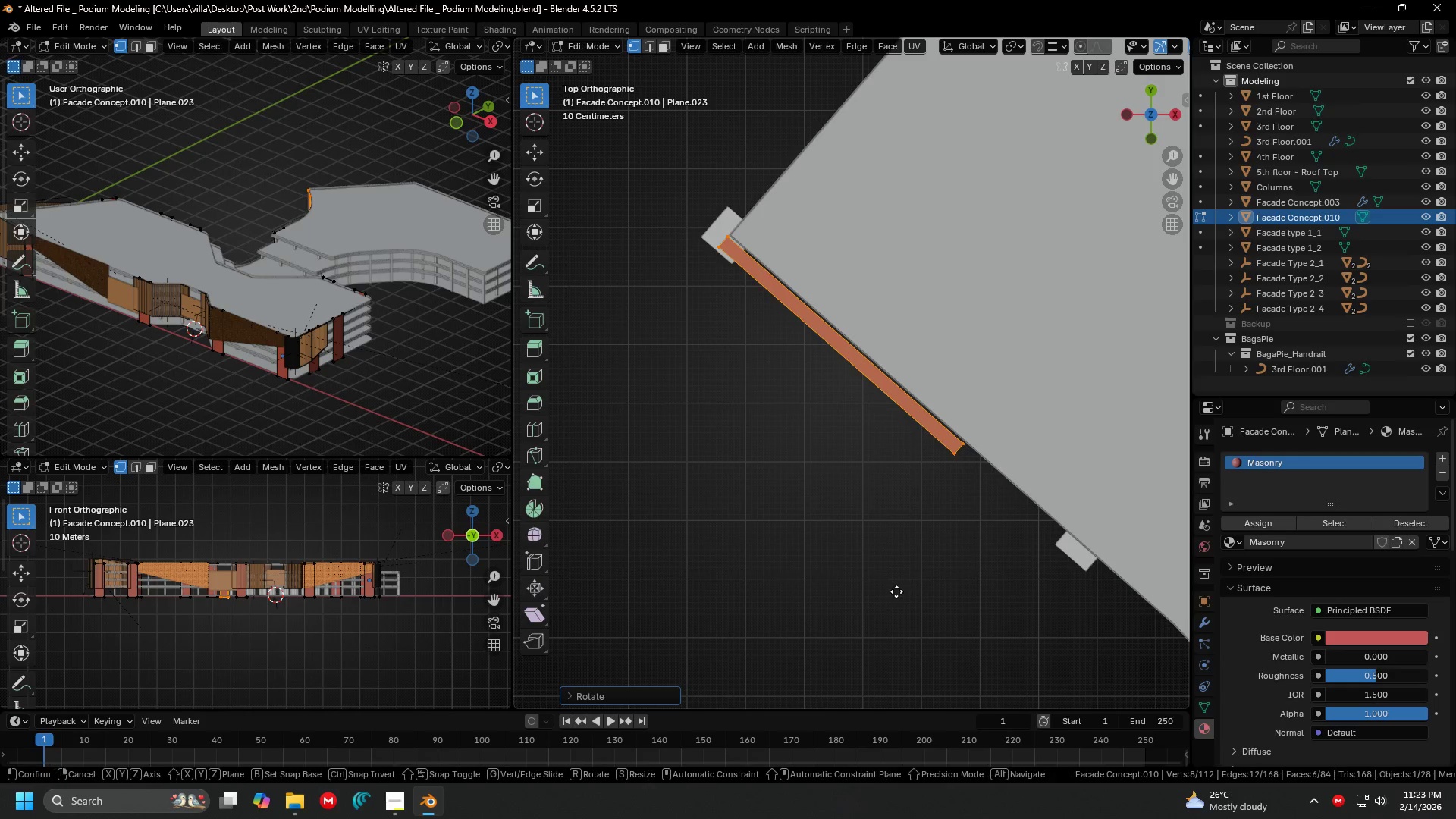 
key(G)
 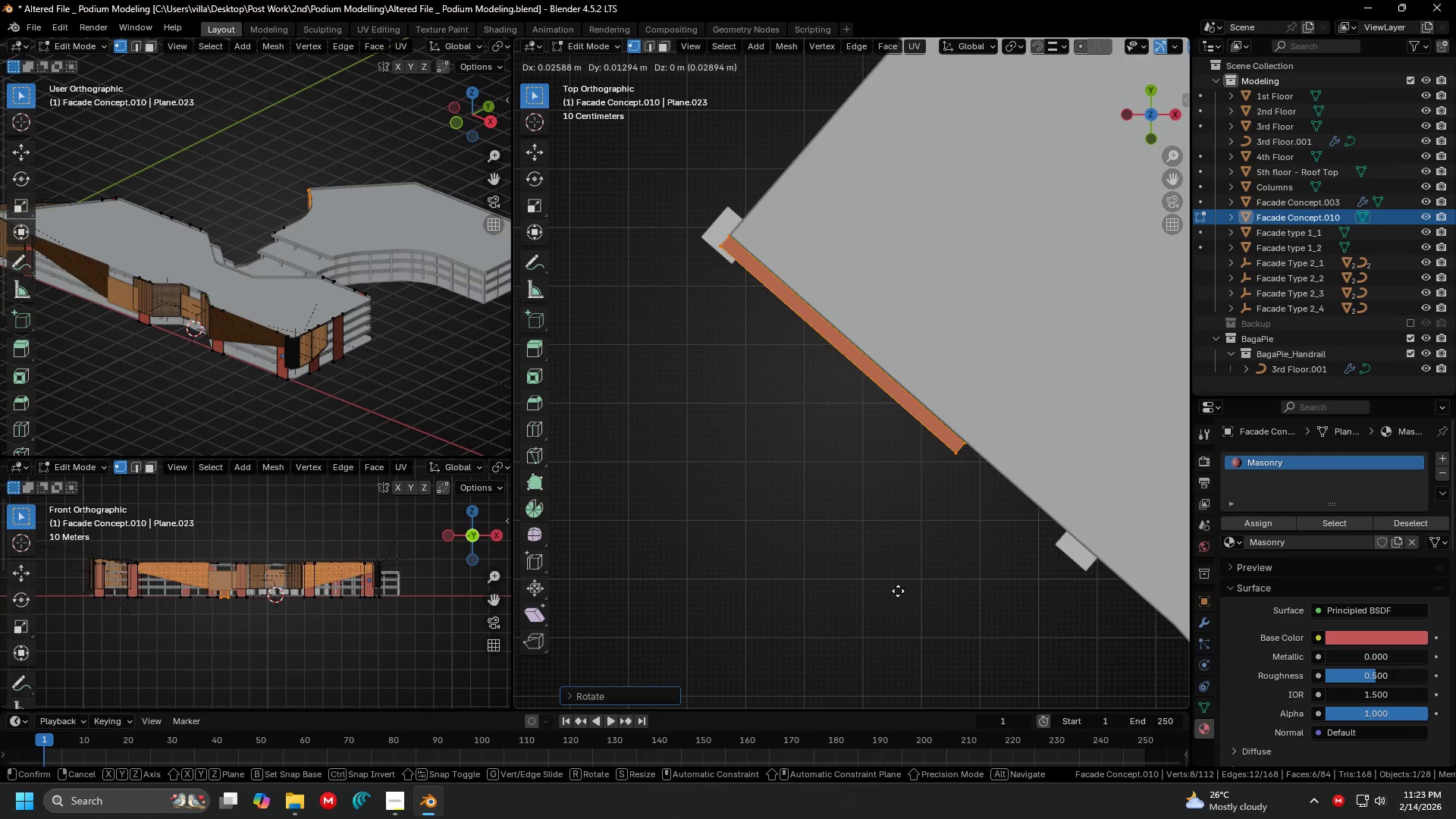 
left_click([898, 591])
 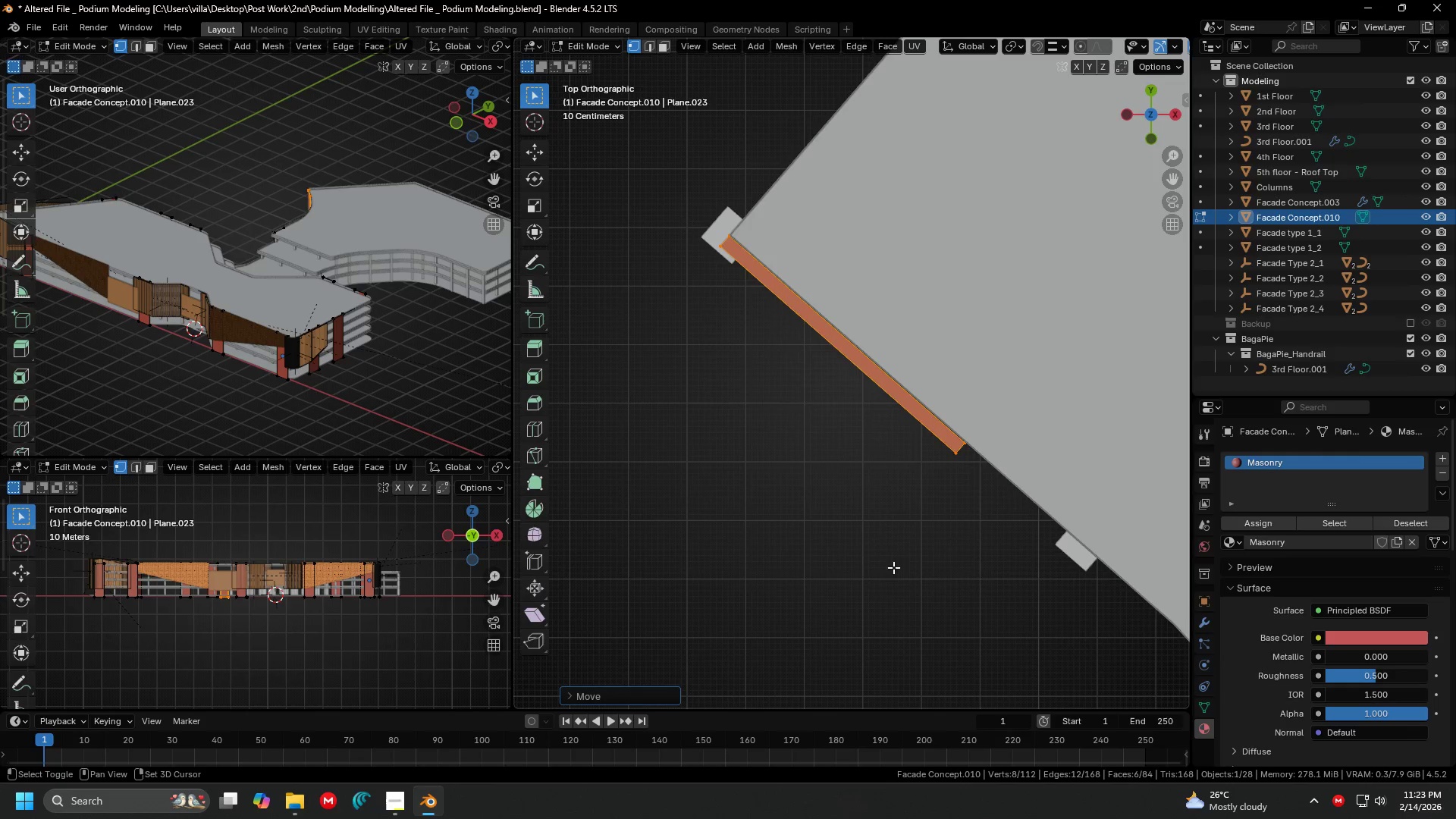 
hold_key(key=ShiftLeft, duration=0.33)
 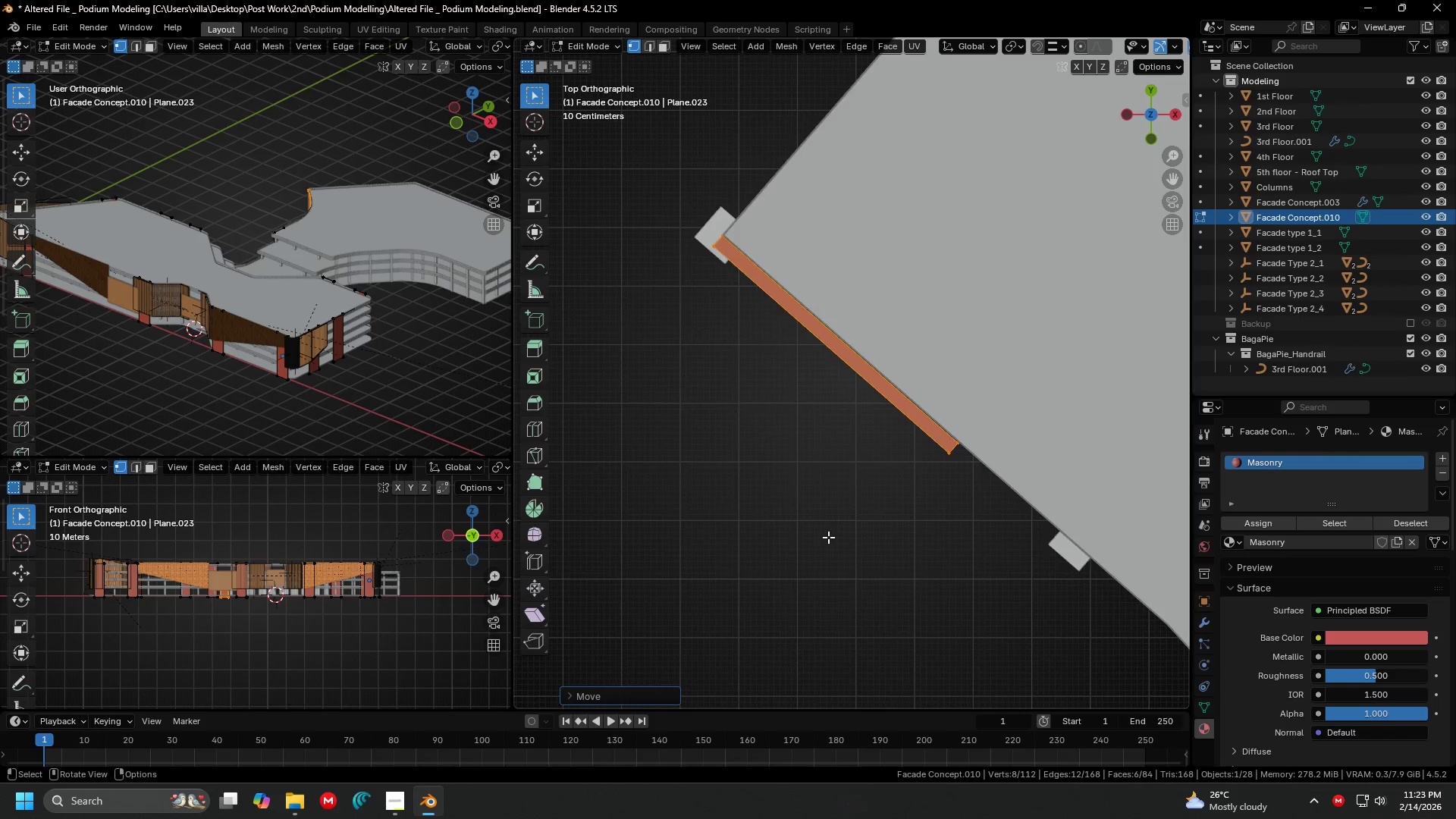 
scroll: coordinate [828, 537], scroll_direction: down, amount: 1.0
 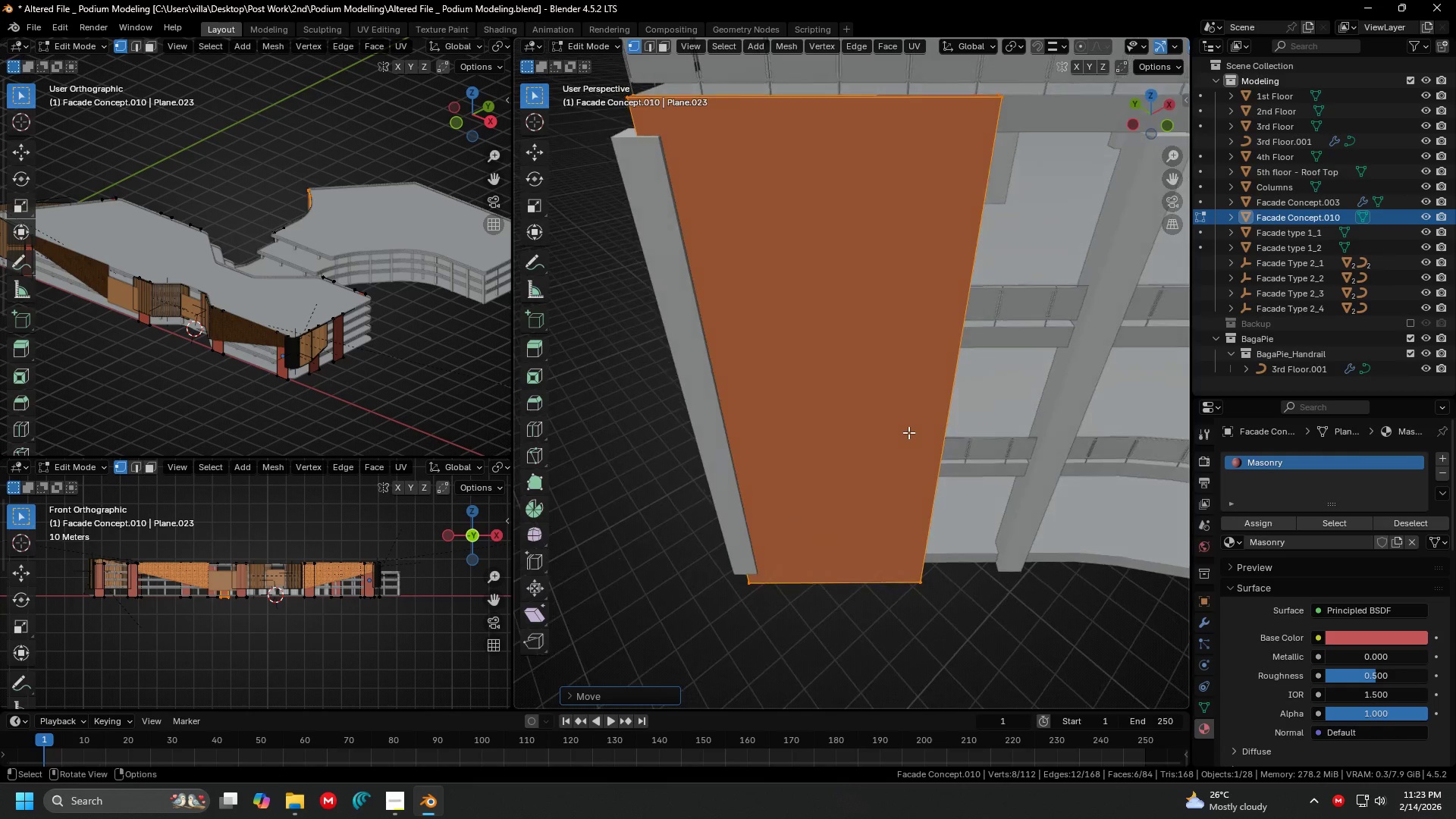 
key(Shift+ShiftLeft)
 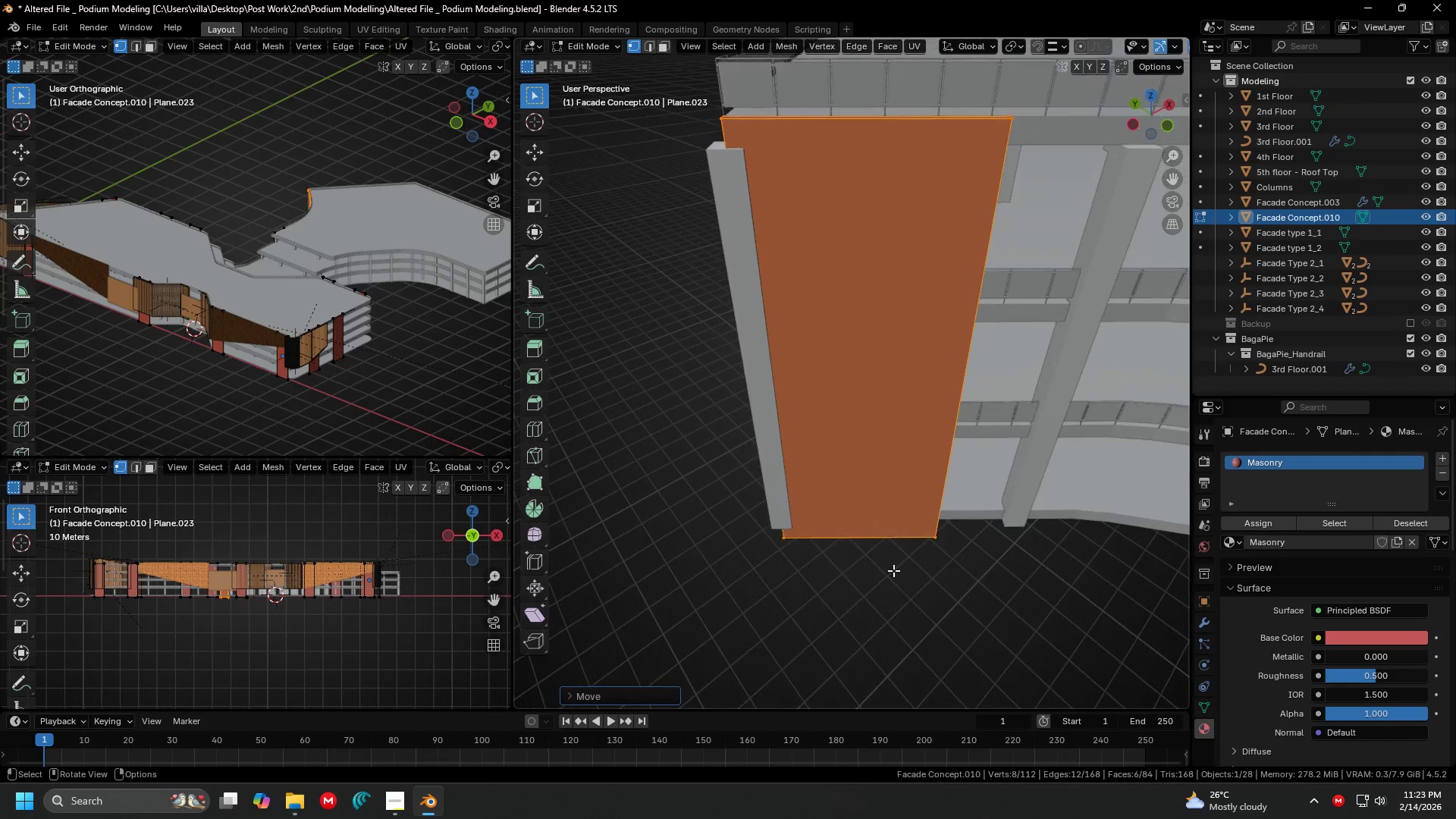 
key(Shift+ShiftLeft)
 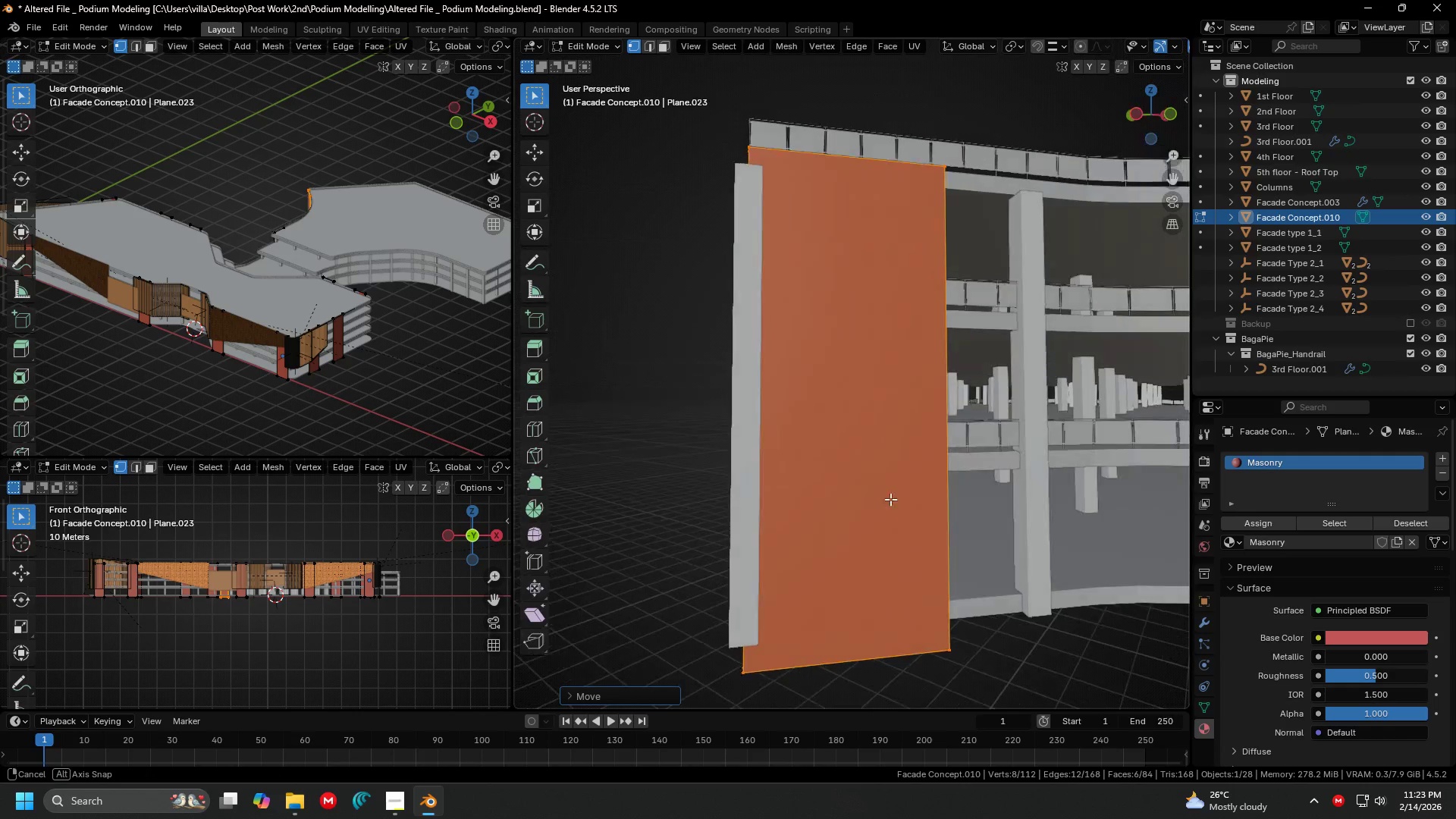 
scroll: coordinate [900, 549], scroll_direction: down, amount: 2.0
 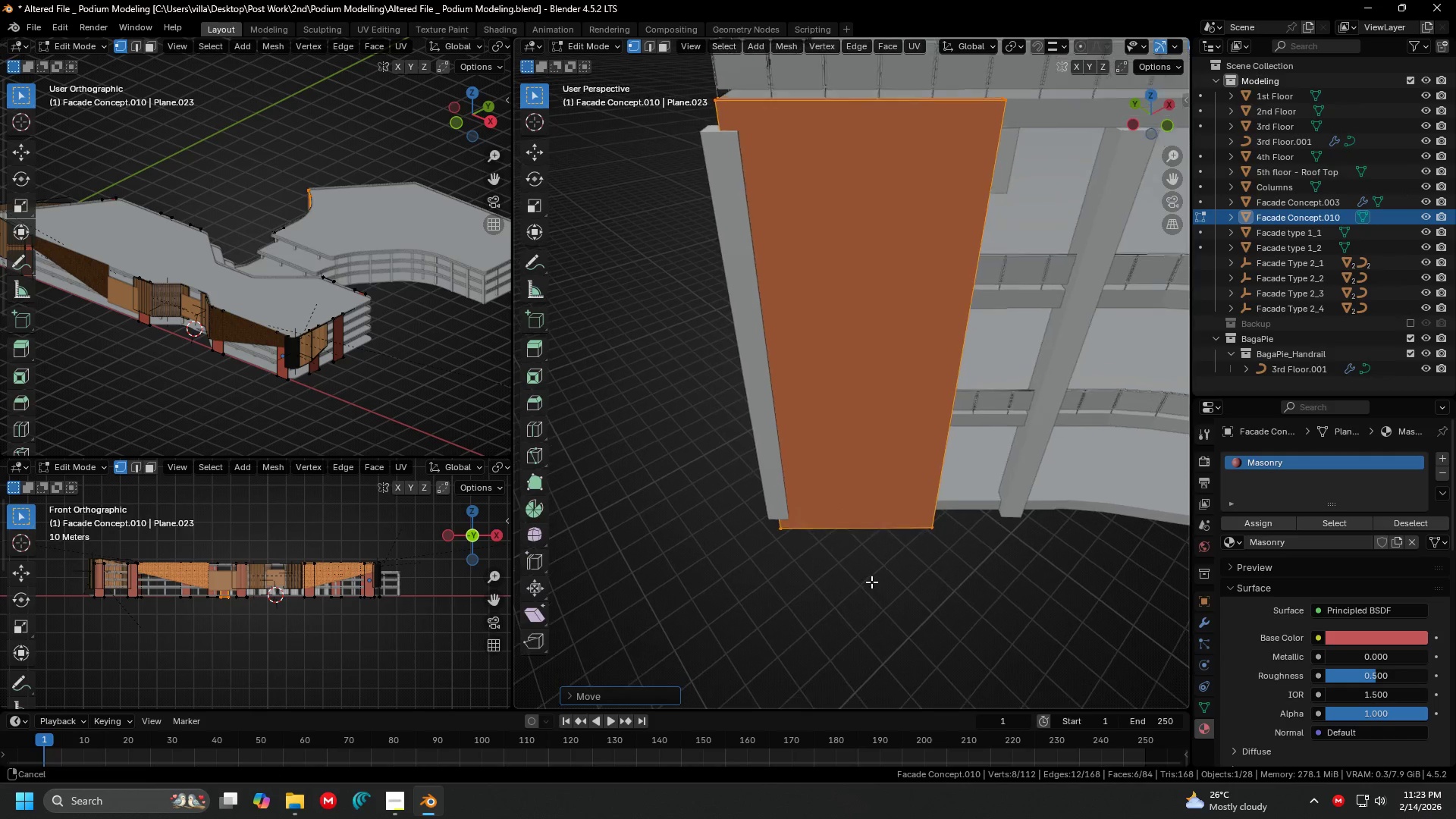 
hold_key(key=ShiftLeft, duration=0.36)
 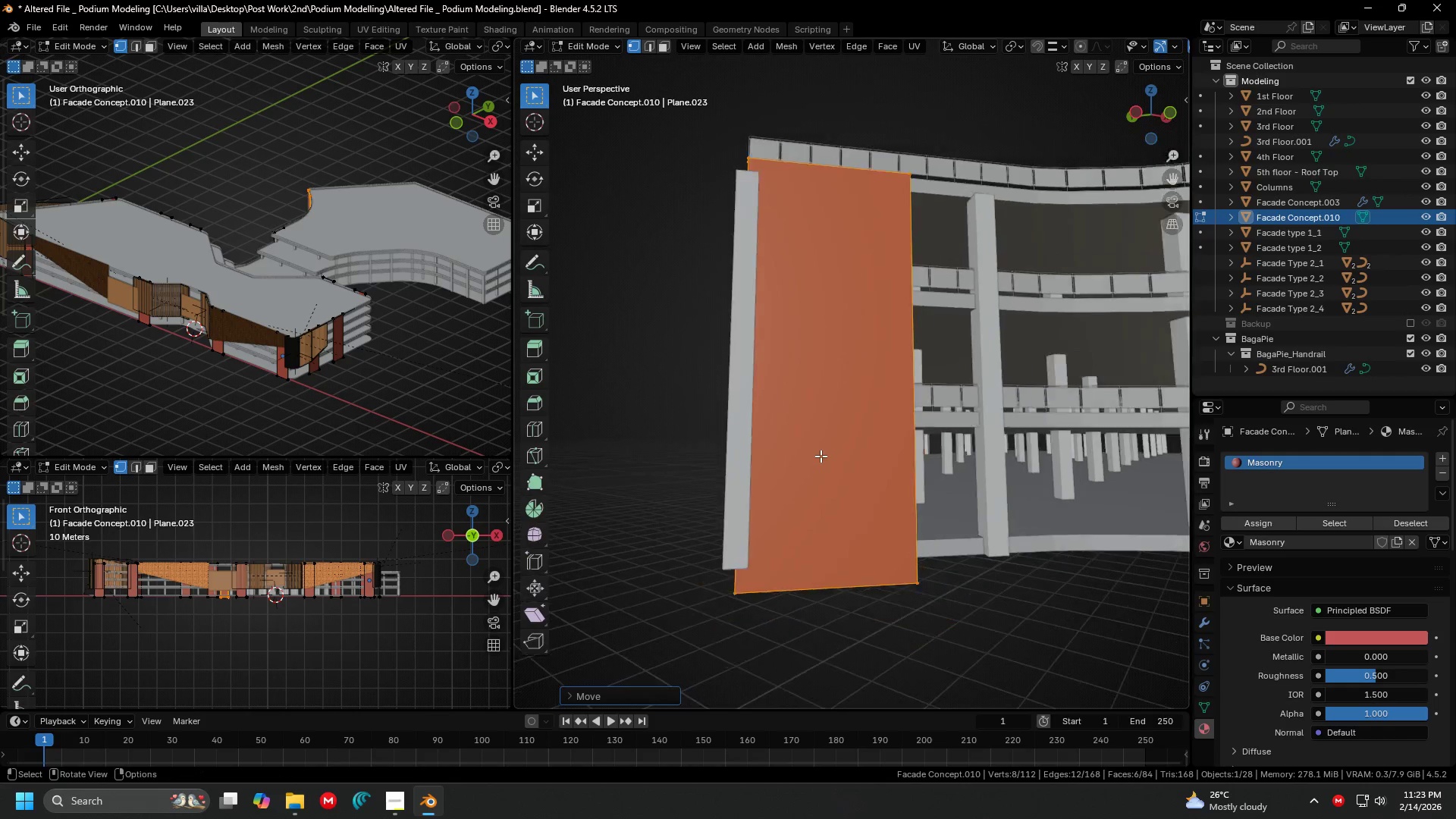 
key(Shift+ShiftLeft)
 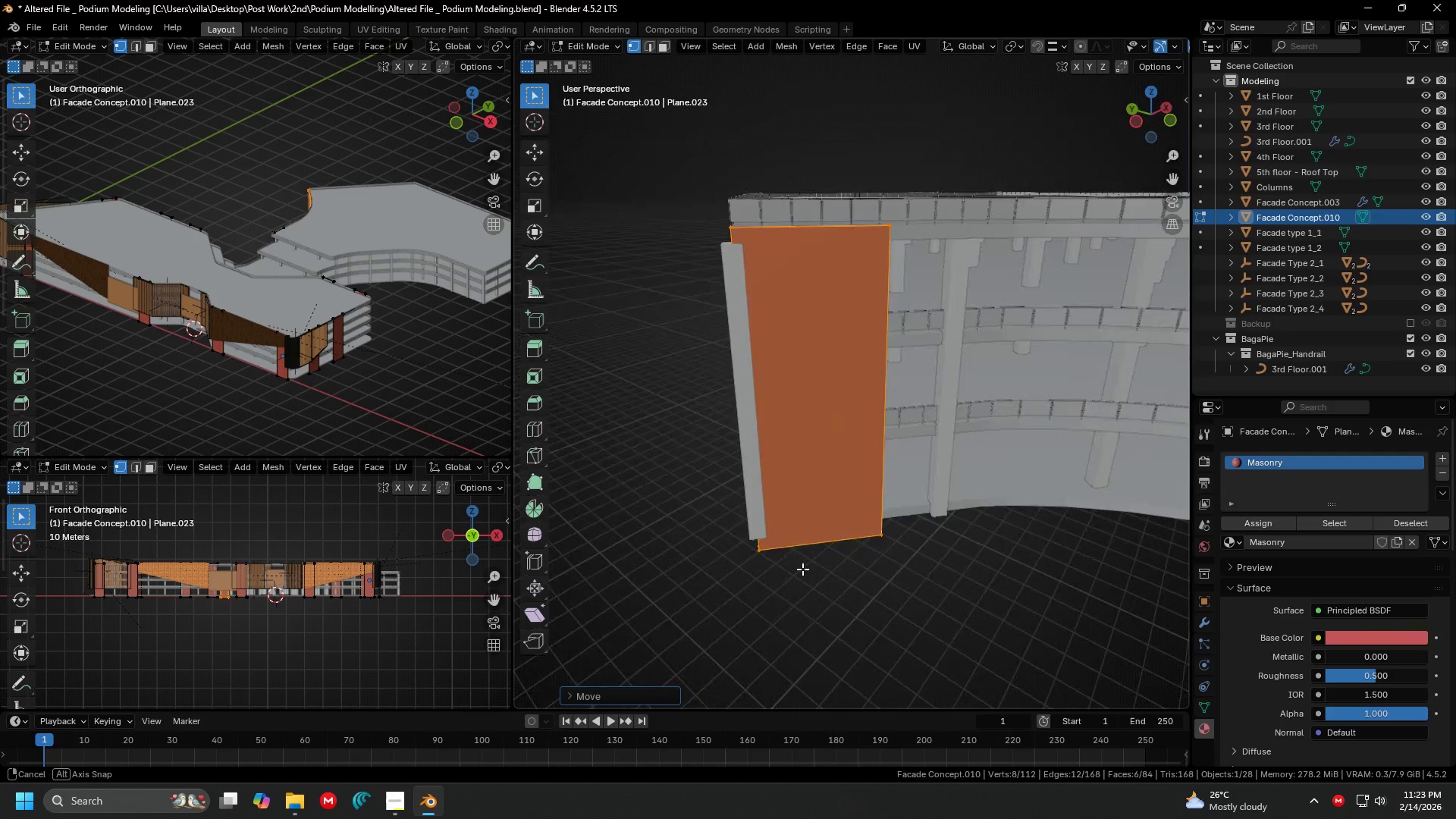 
scroll: coordinate [821, 456], scroll_direction: down, amount: 2.0
 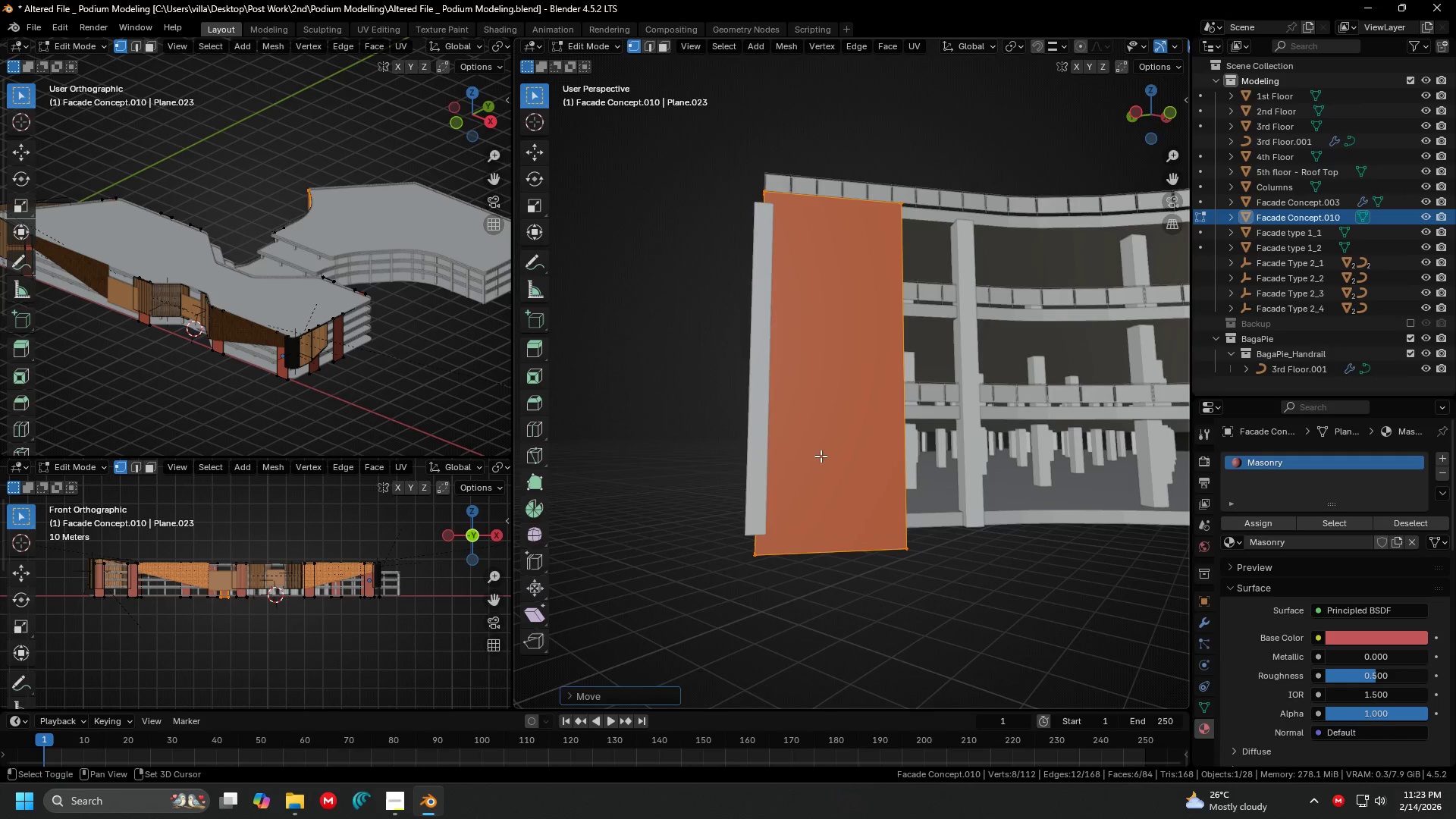 
wait(6.18)
 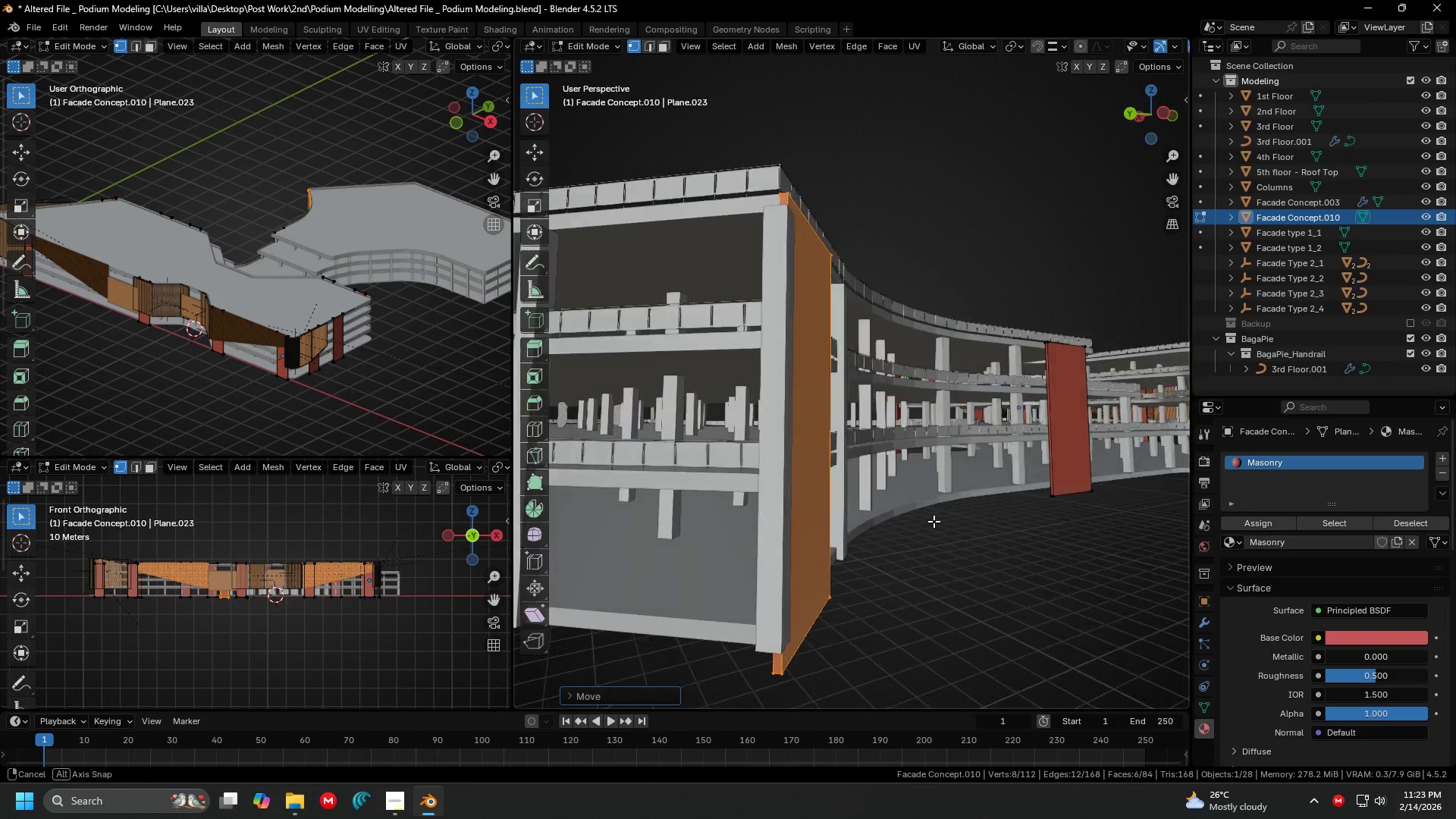 
scroll: coordinate [970, 534], scroll_direction: down, amount: 2.0
 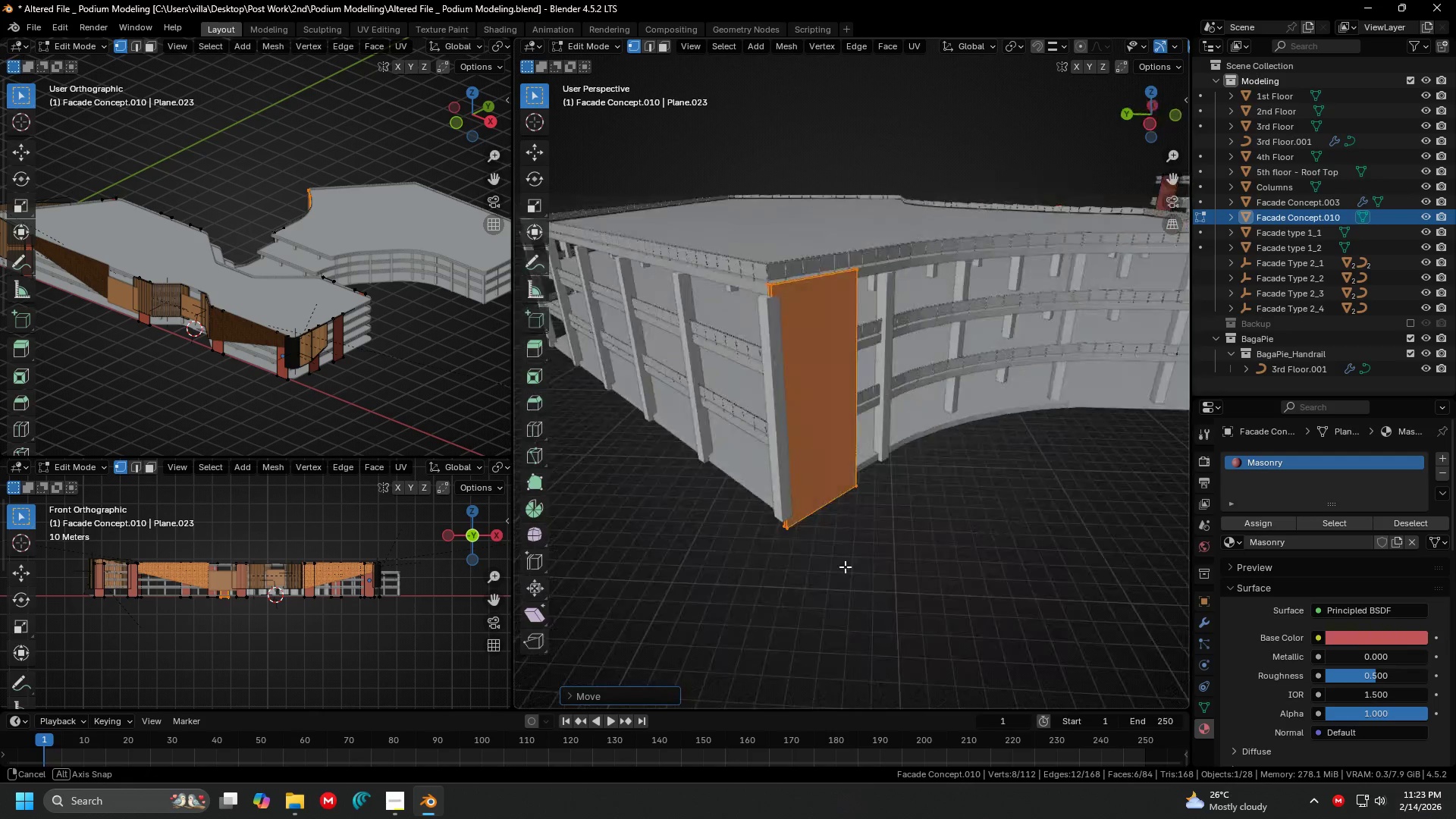 
key(Shift+ShiftLeft)
 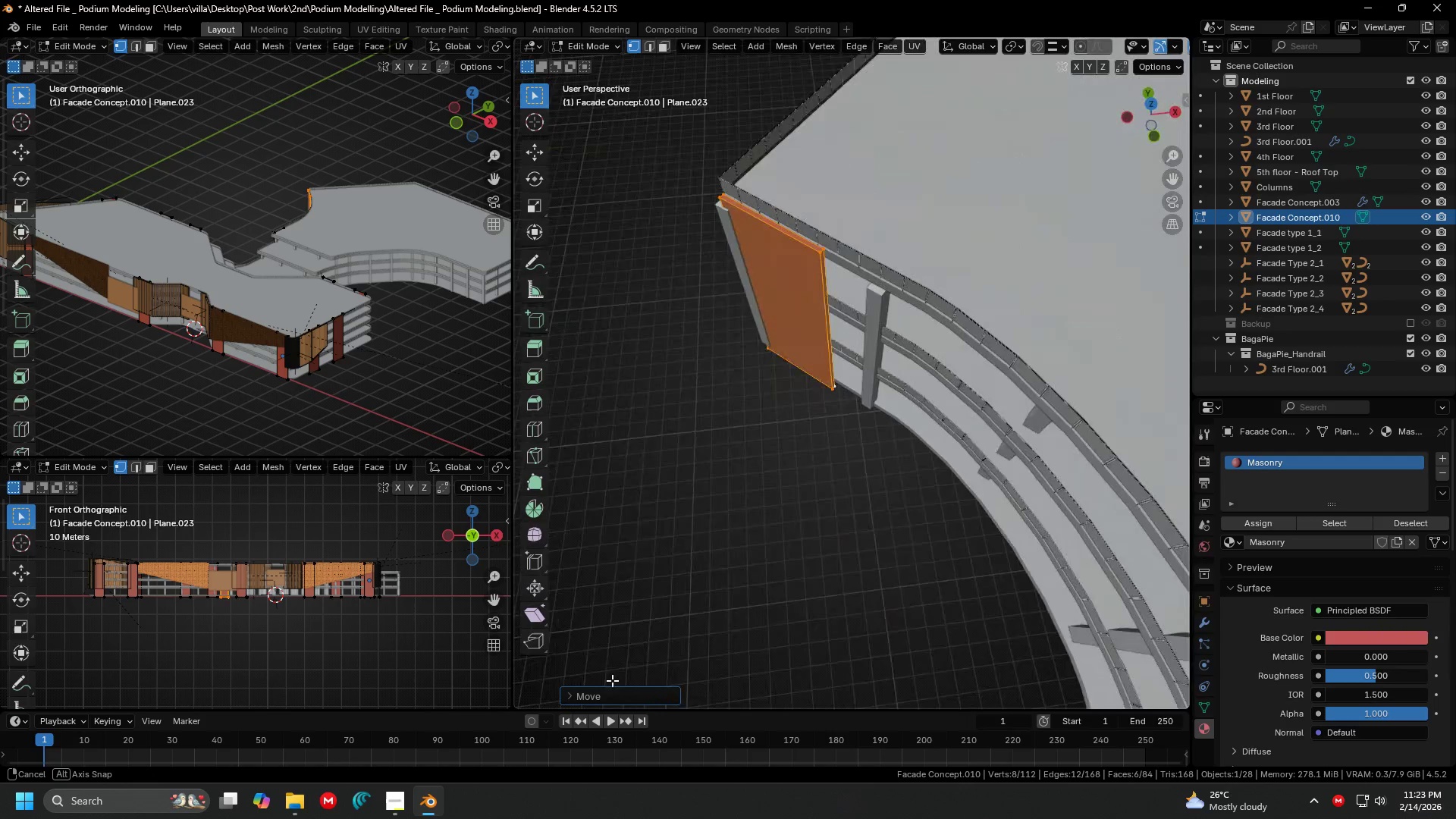 
scroll: coordinate [800, 561], scroll_direction: up, amount: 1.0
 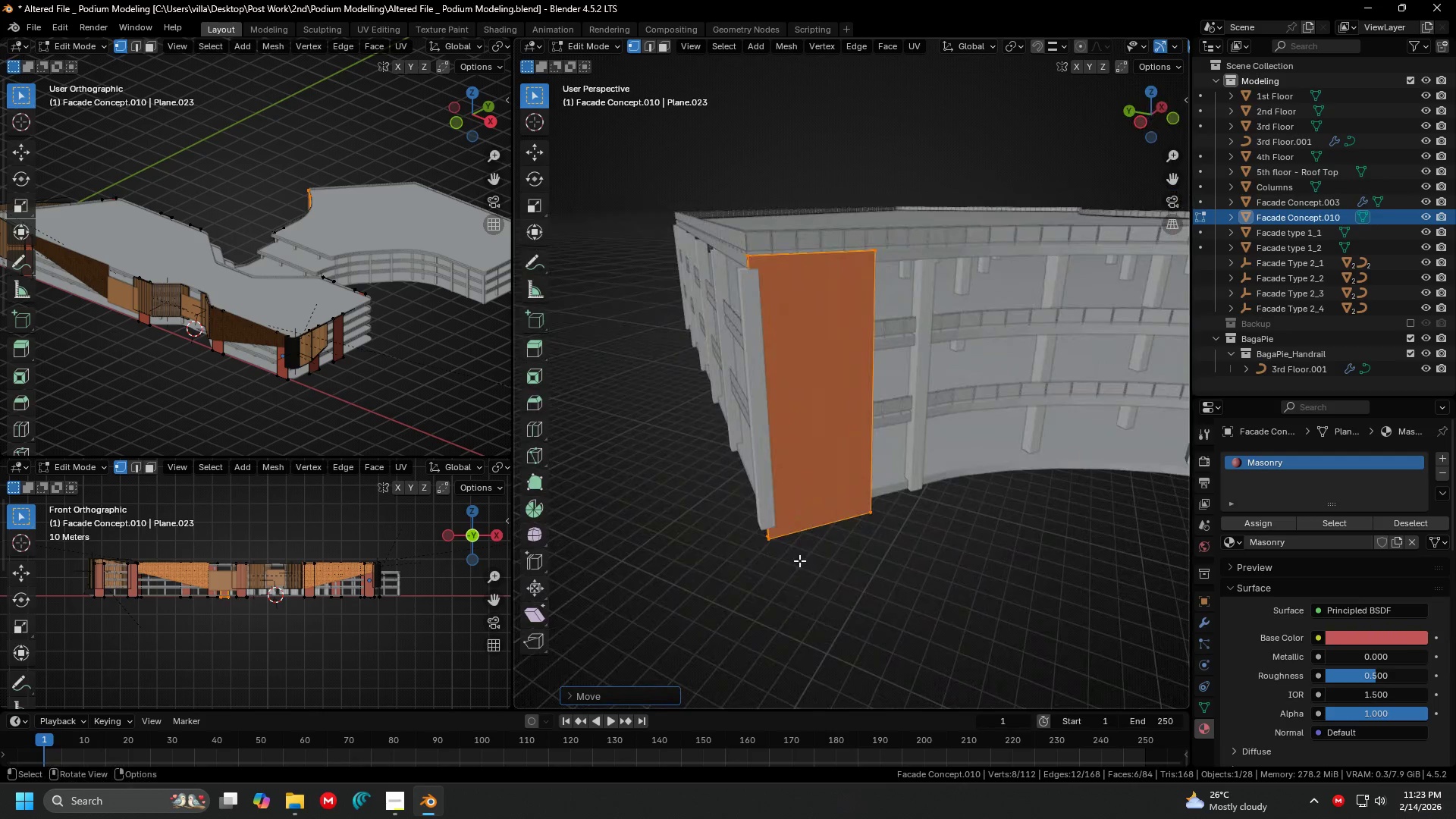 
key(Shift+ShiftLeft)
 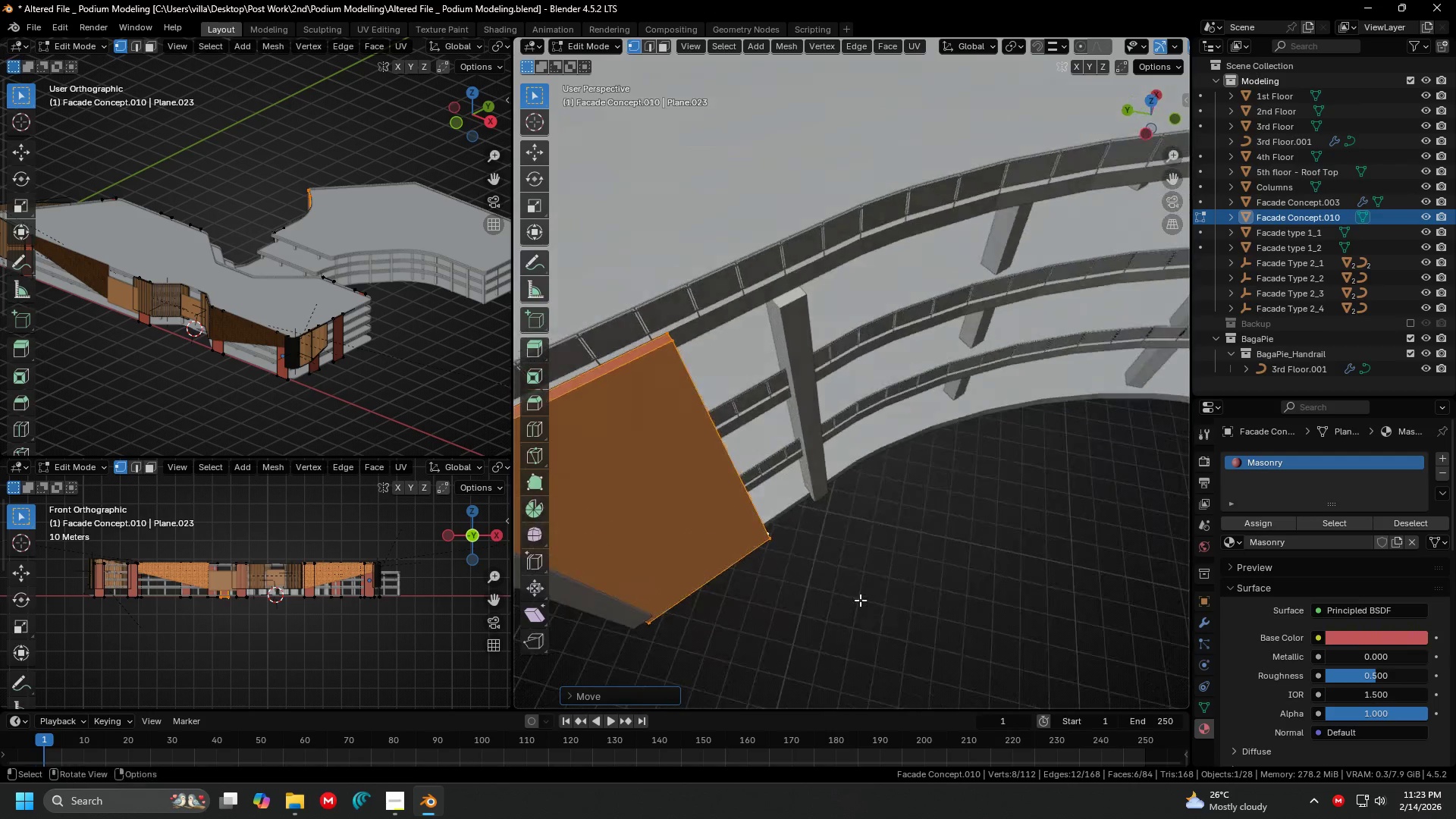 
scroll: coordinate [735, 630], scroll_direction: up, amount: 3.0
 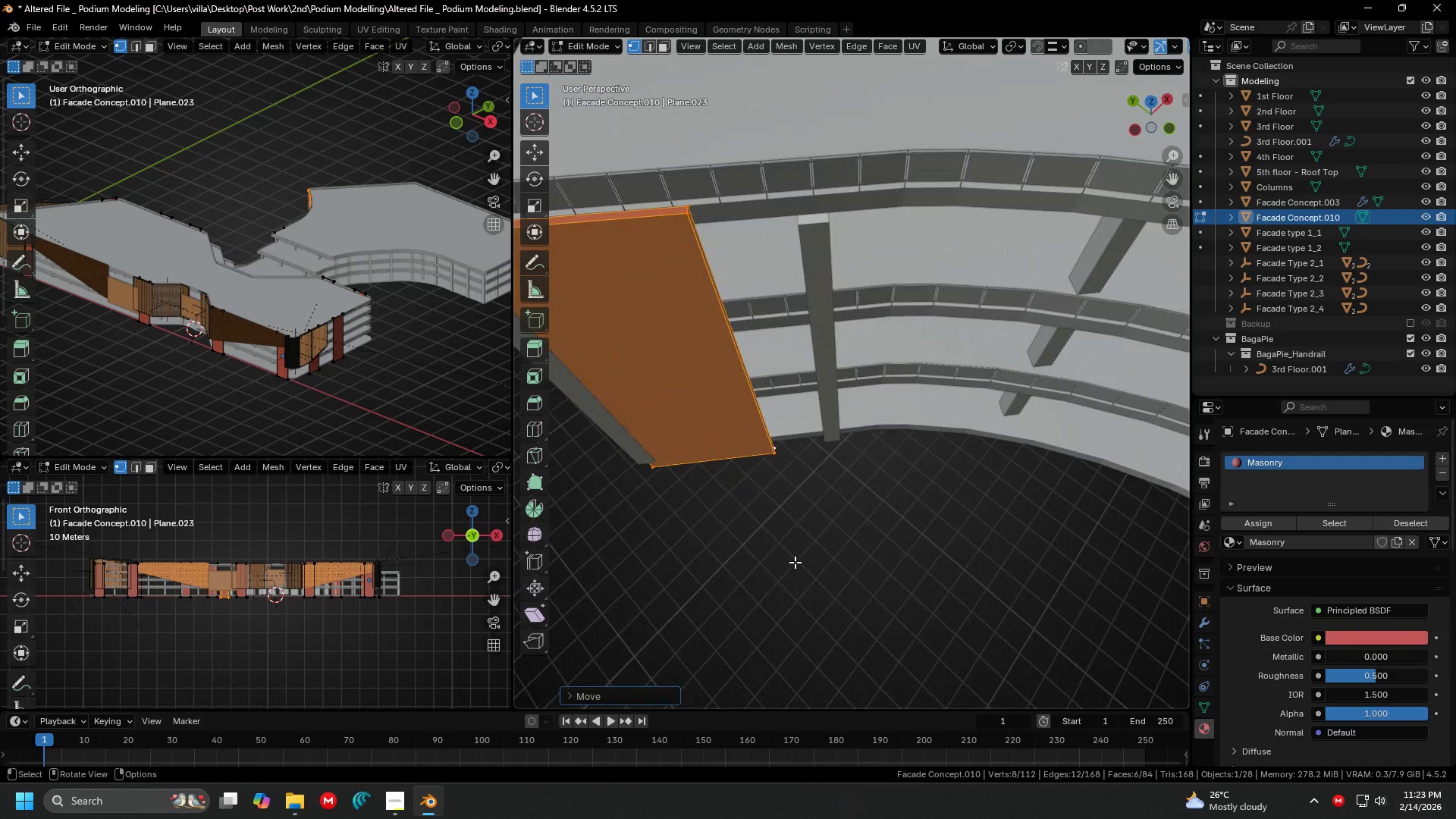 
key(Tab)
 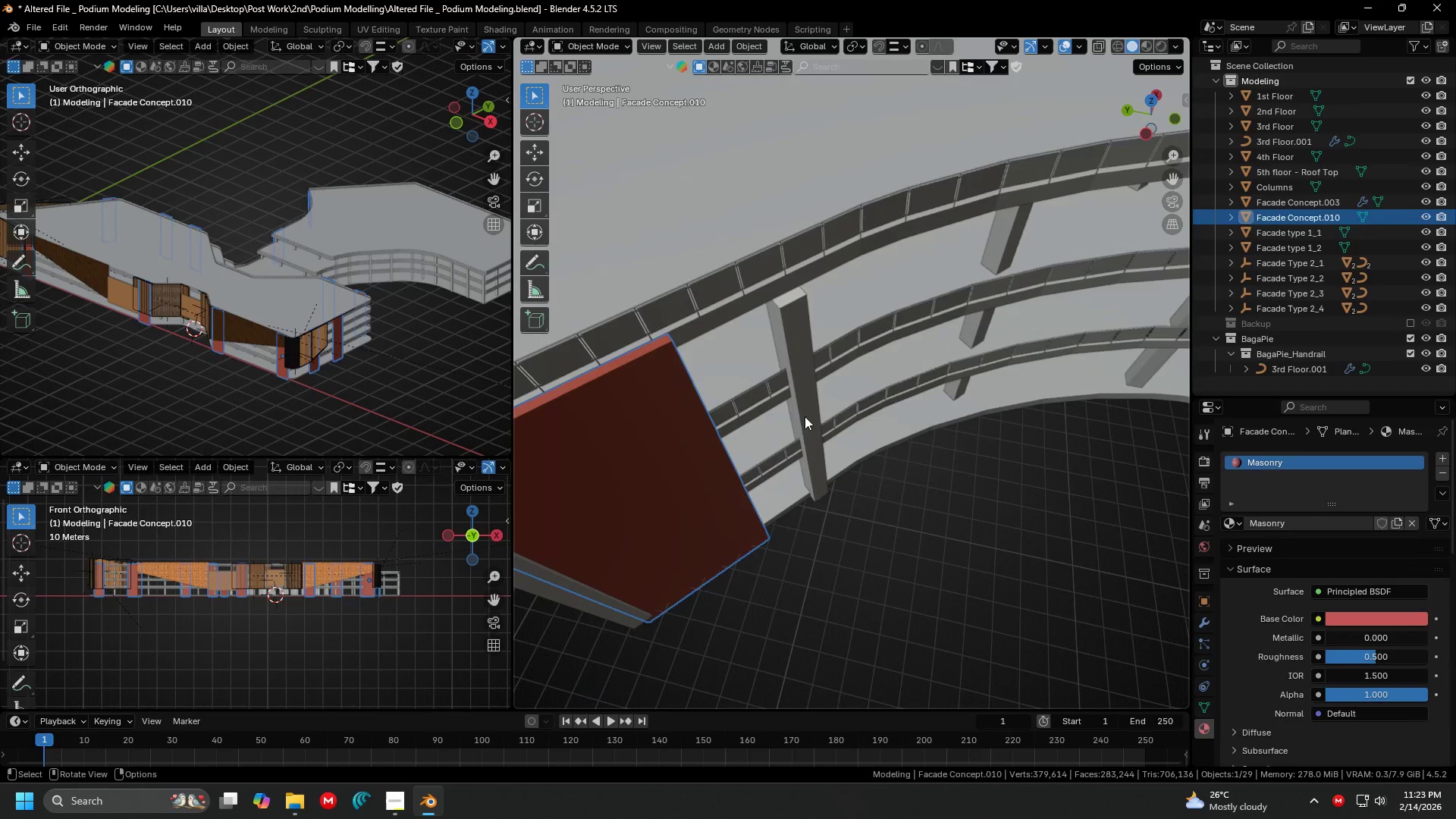 
left_click([807, 403])
 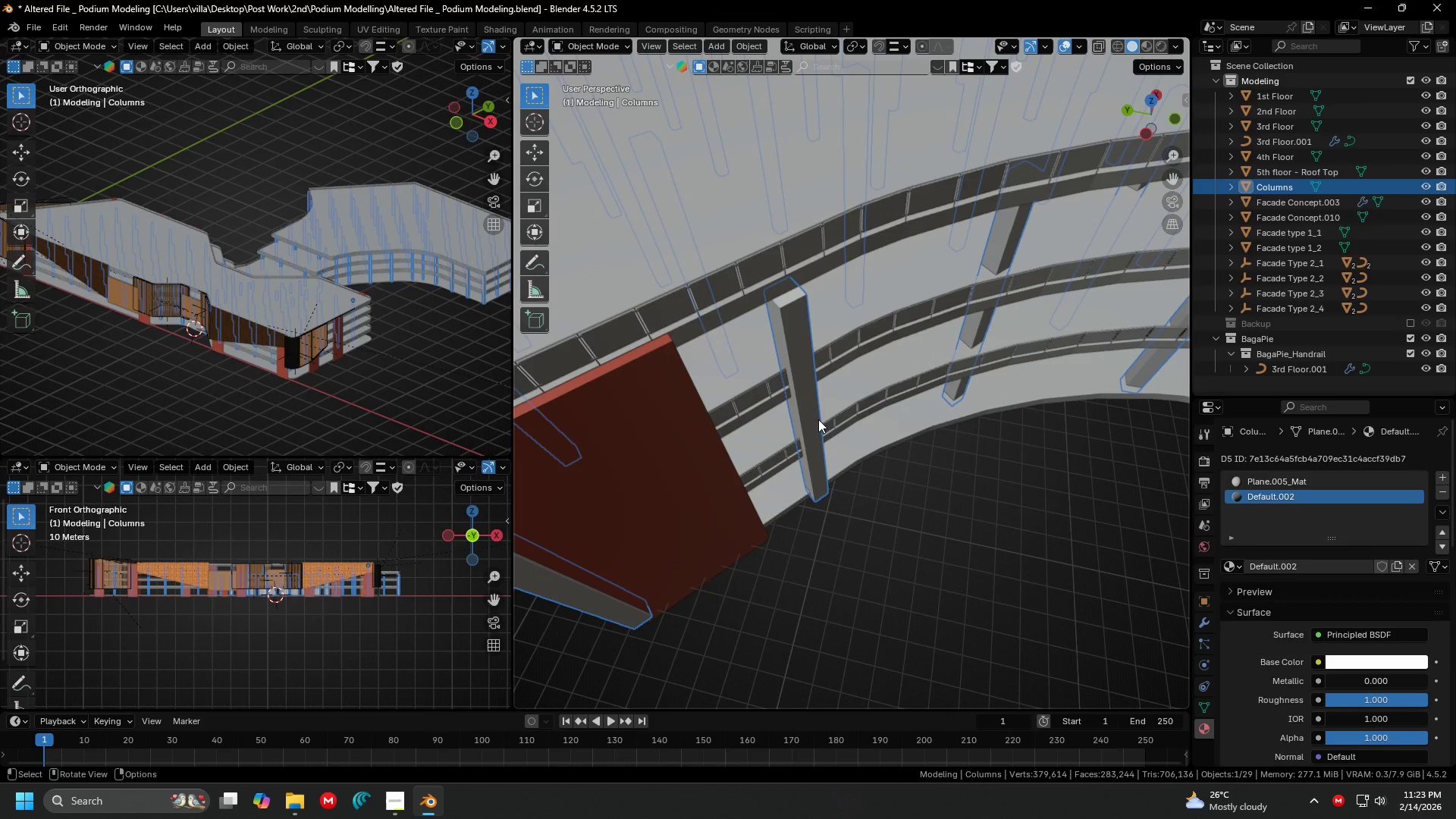 
hold_key(key=ShiftLeft, duration=0.33)
 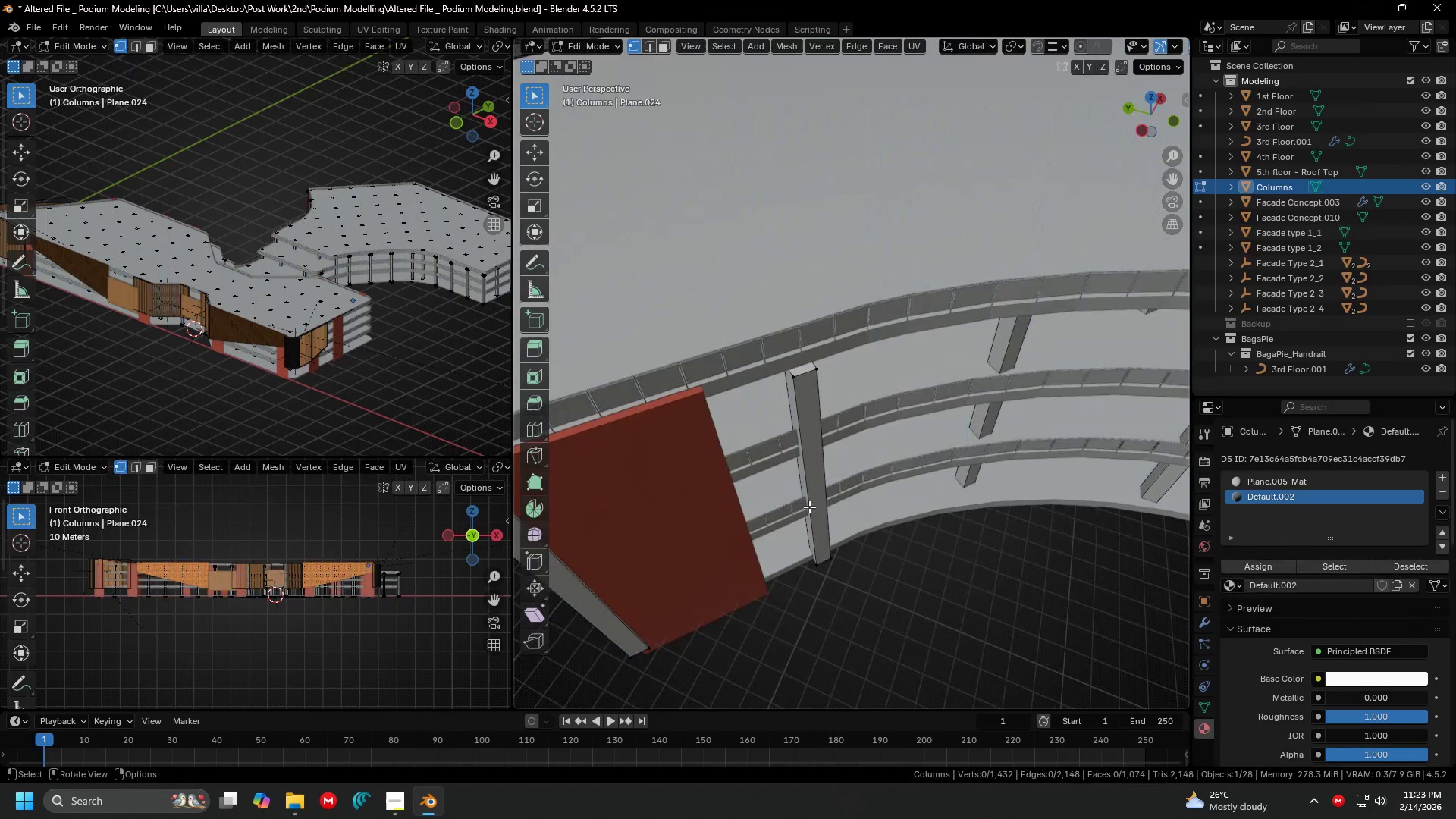 
key(Tab)
 